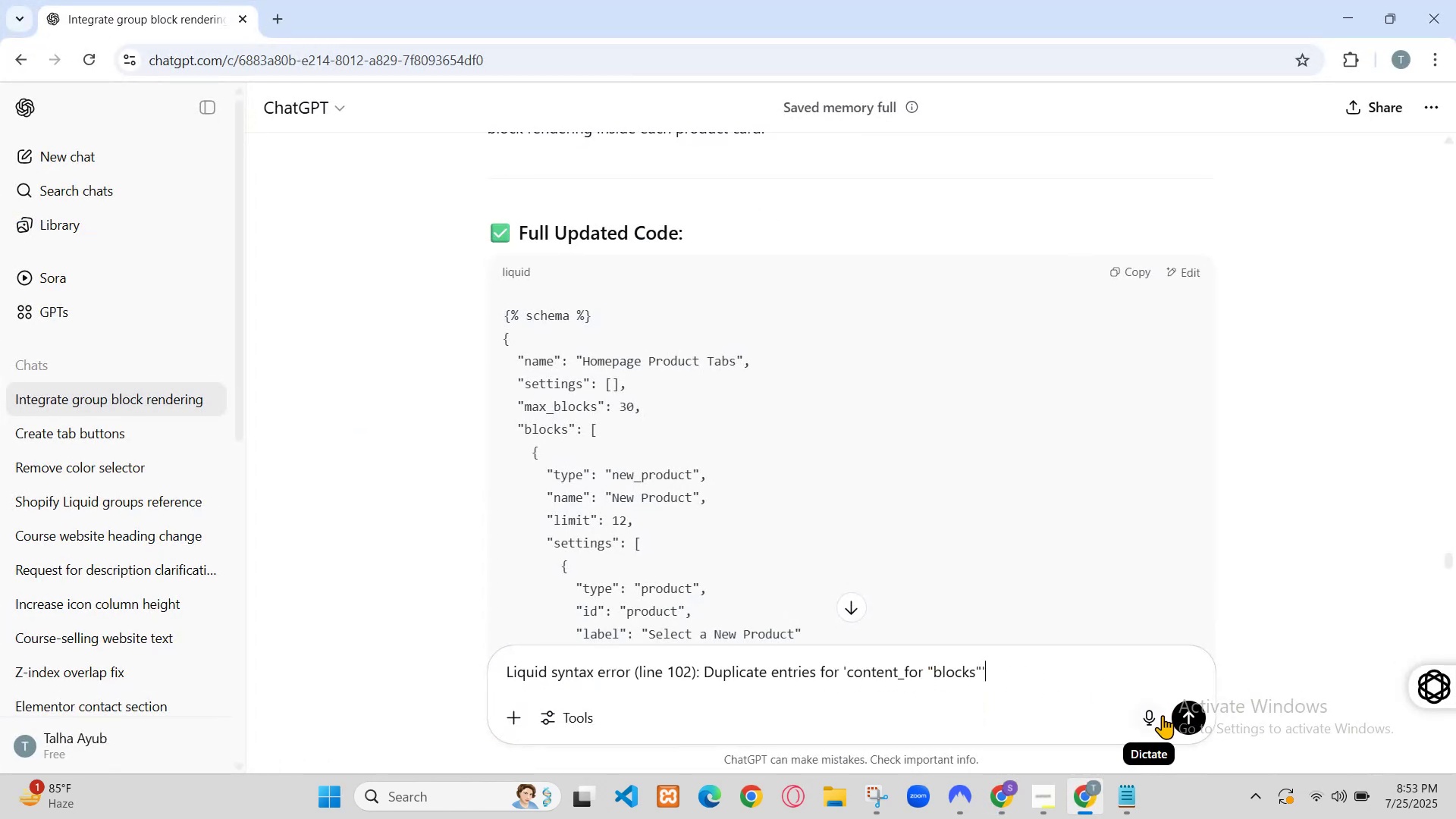 
right_click([178, 285])
 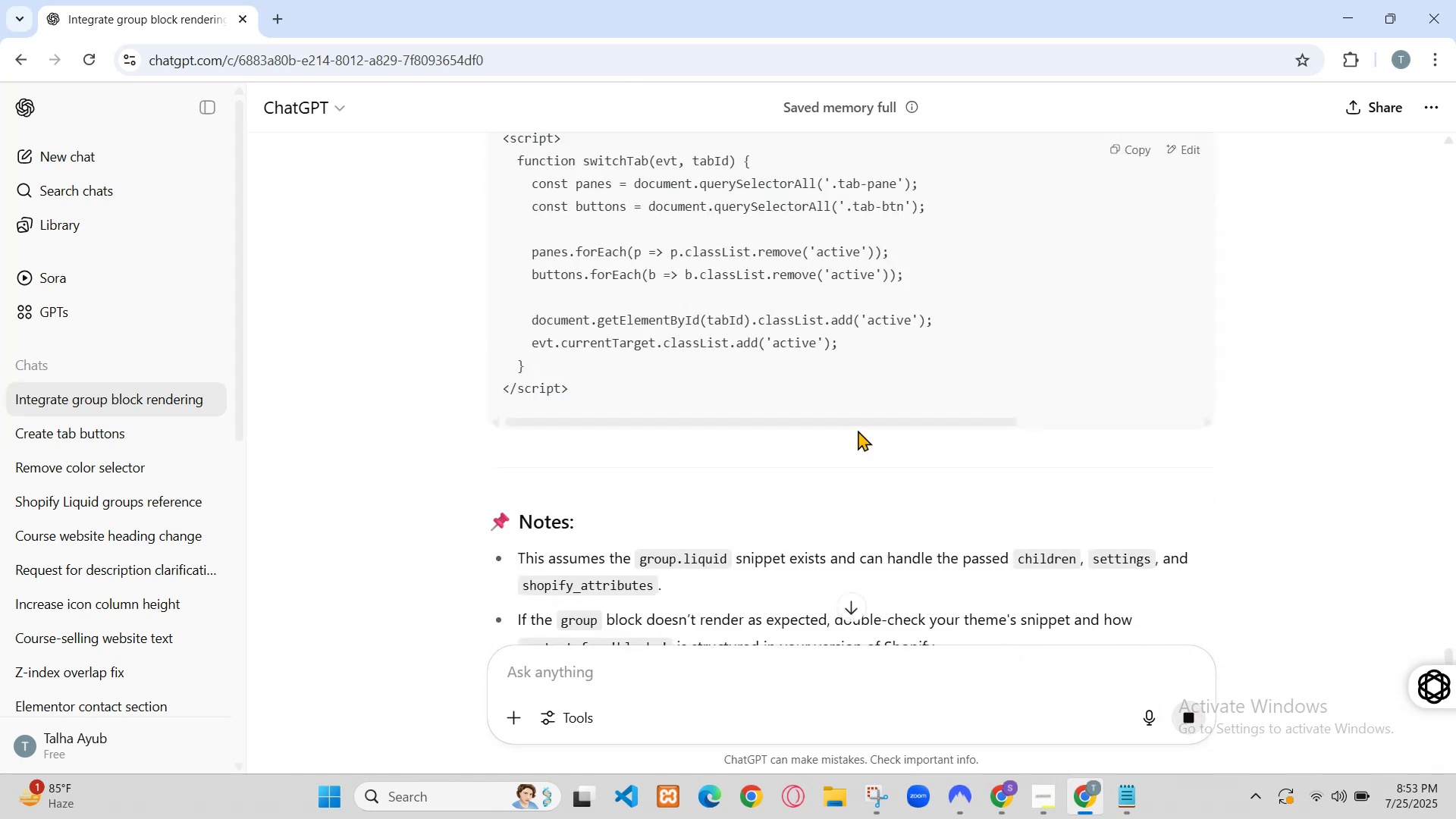 
right_click([58, 366])
 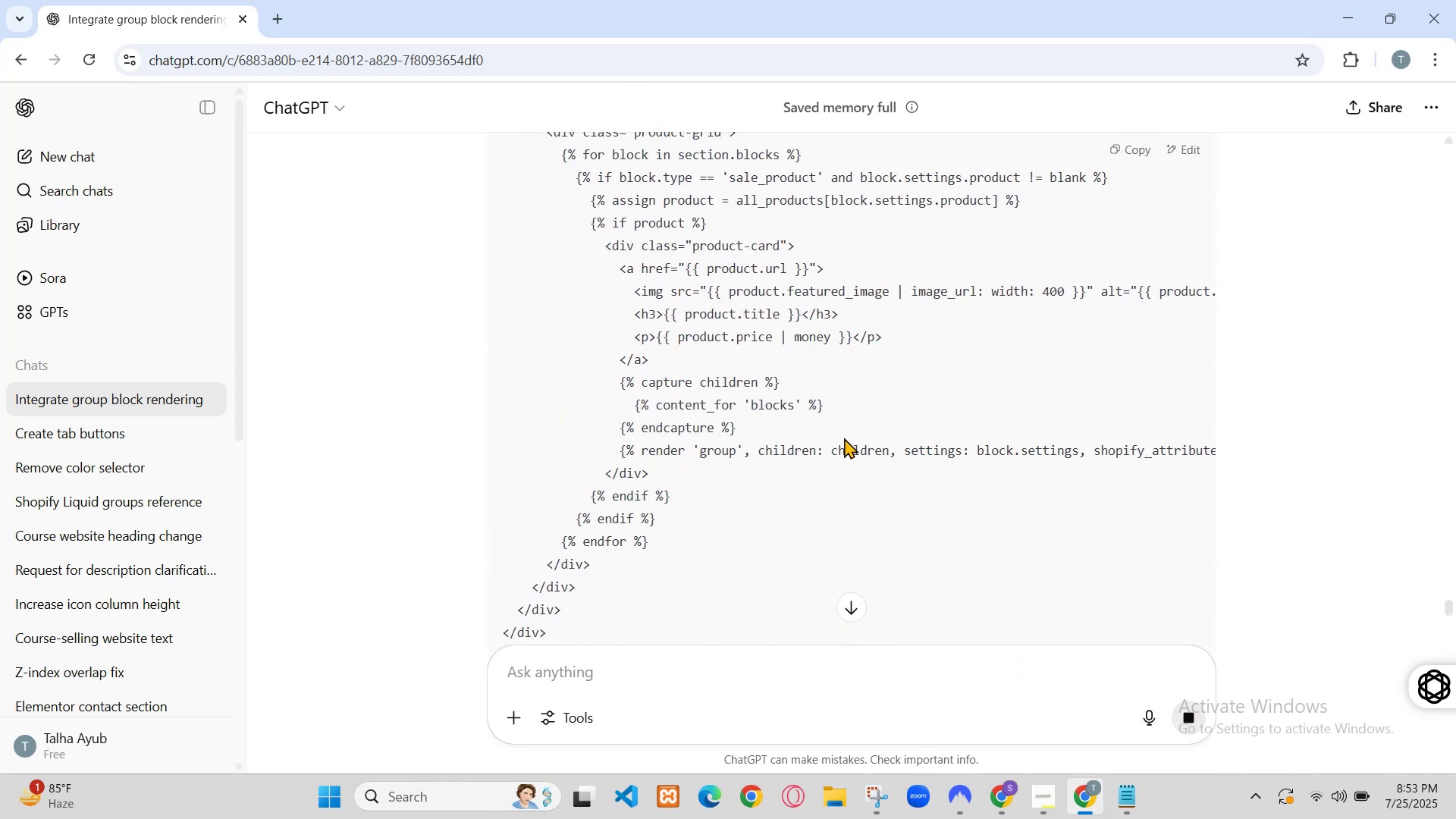 
right_click([152, 638])
 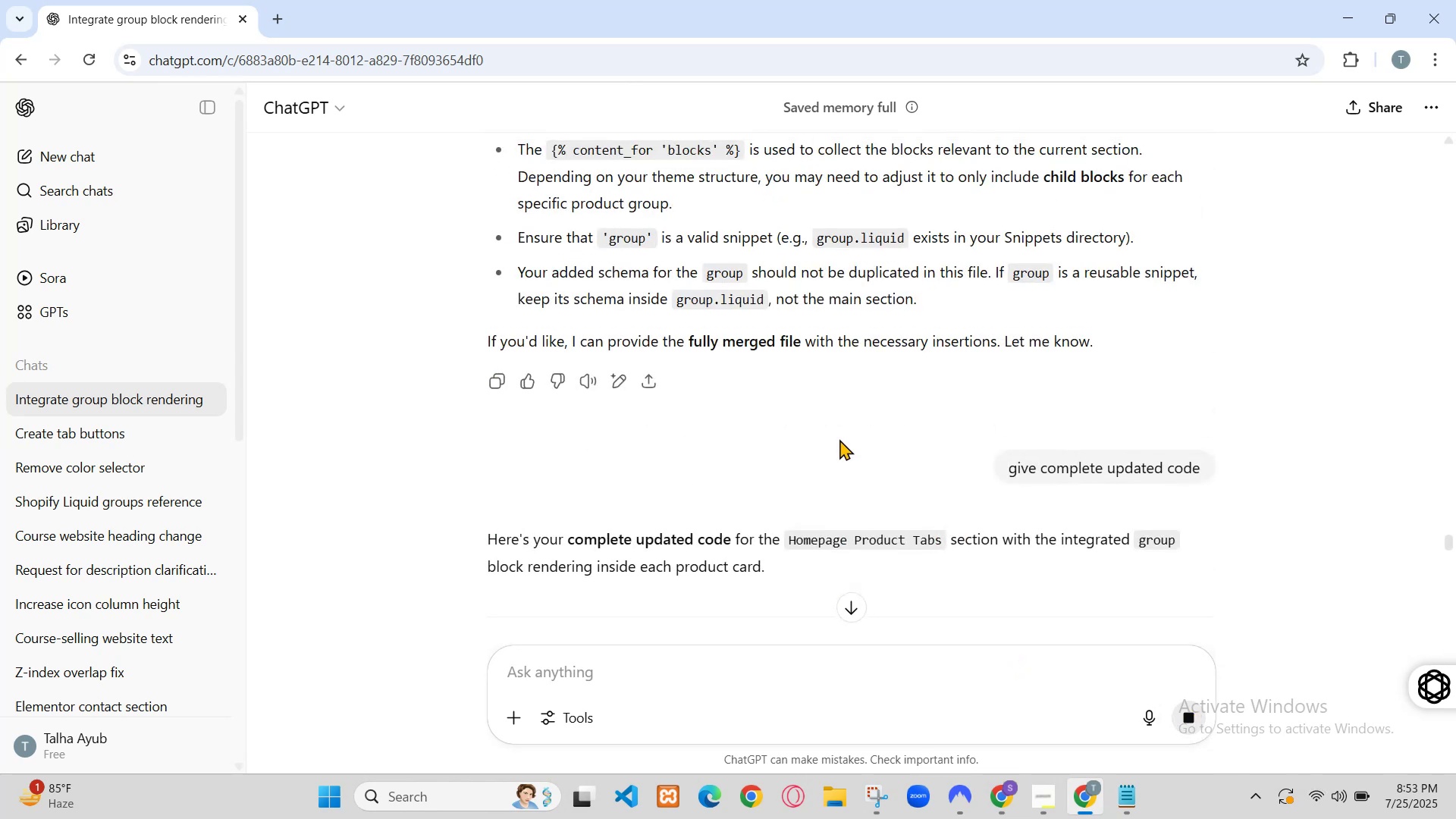 
left_click([141, 635])
 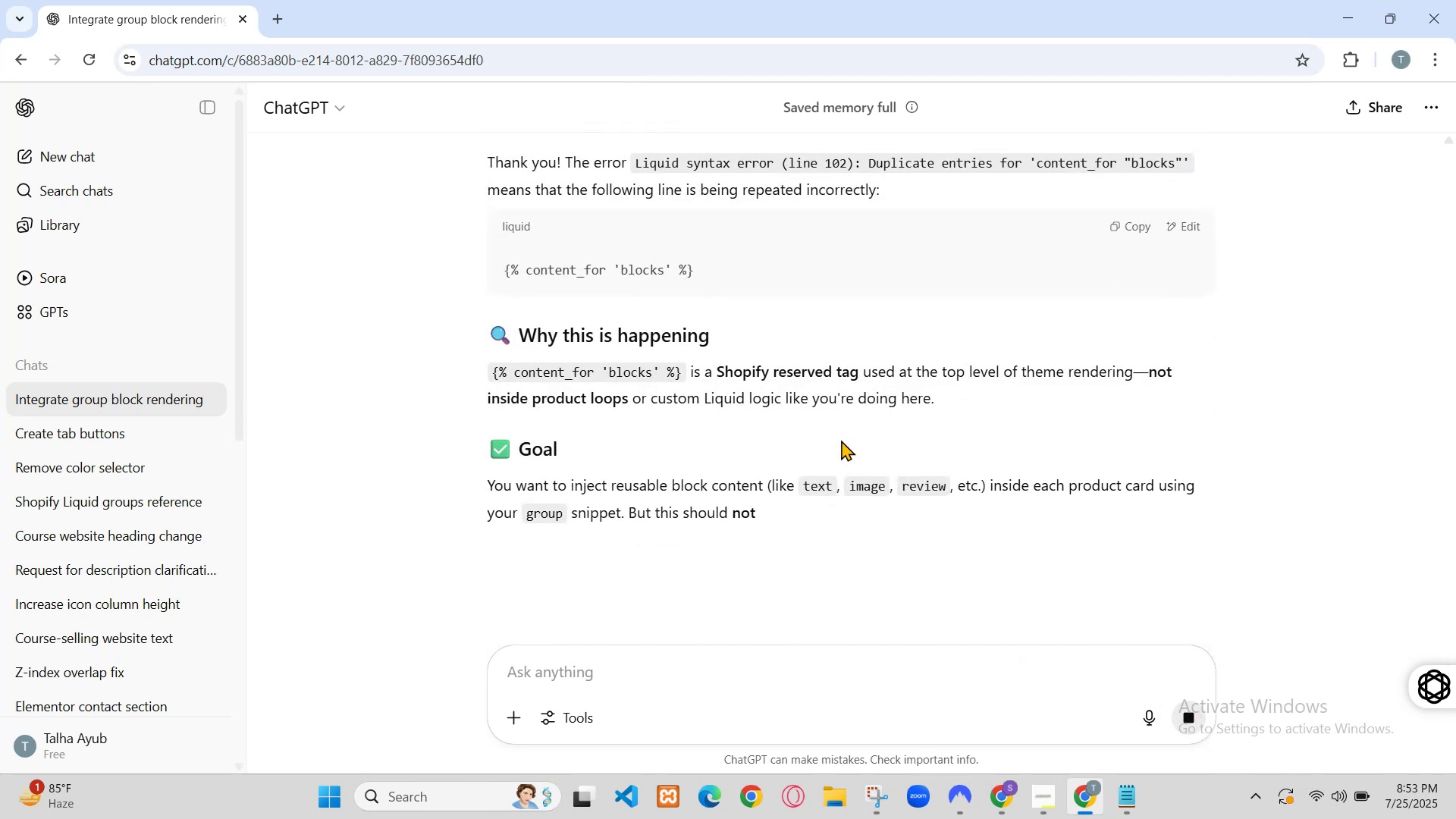 
scroll: coordinate [445, 457], scroll_direction: down, amount: 4.0
 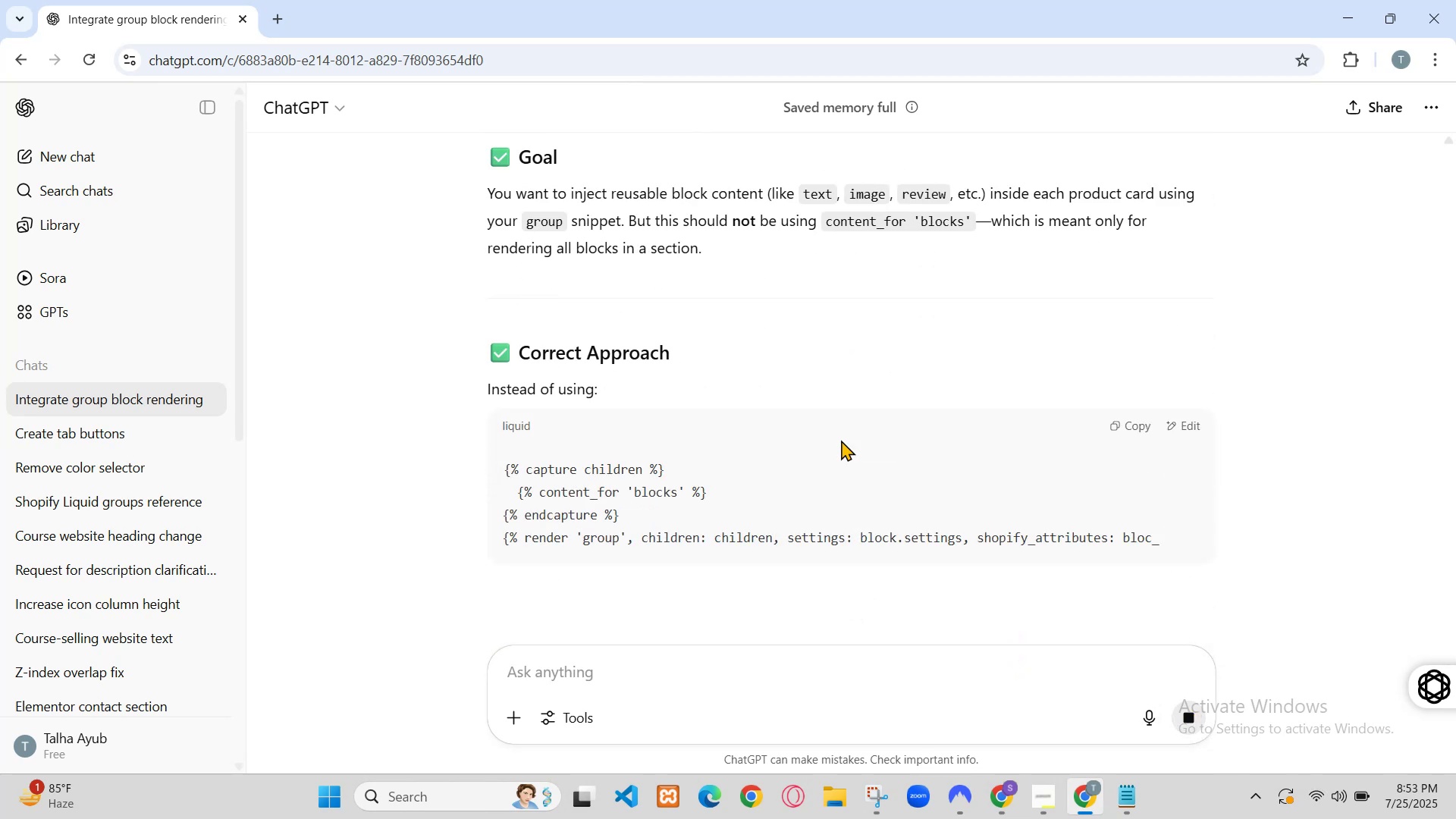 
type(grou)
key(Backspace)
key(Backspace)
key(Backspace)
key(Backspace)
key(Backspace)
 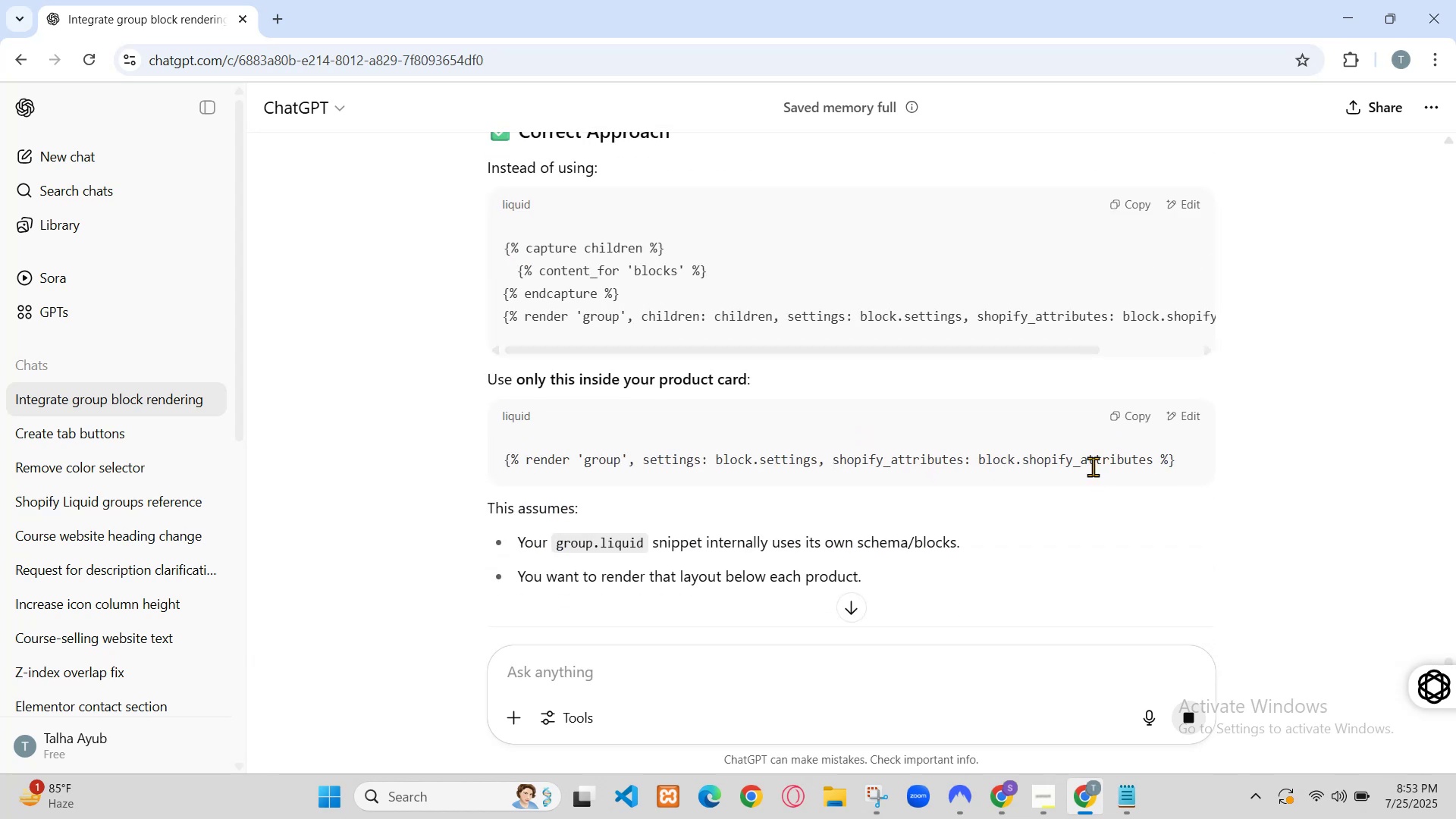 
scroll: coordinate [470, 477], scroll_direction: down, amount: 7.0
 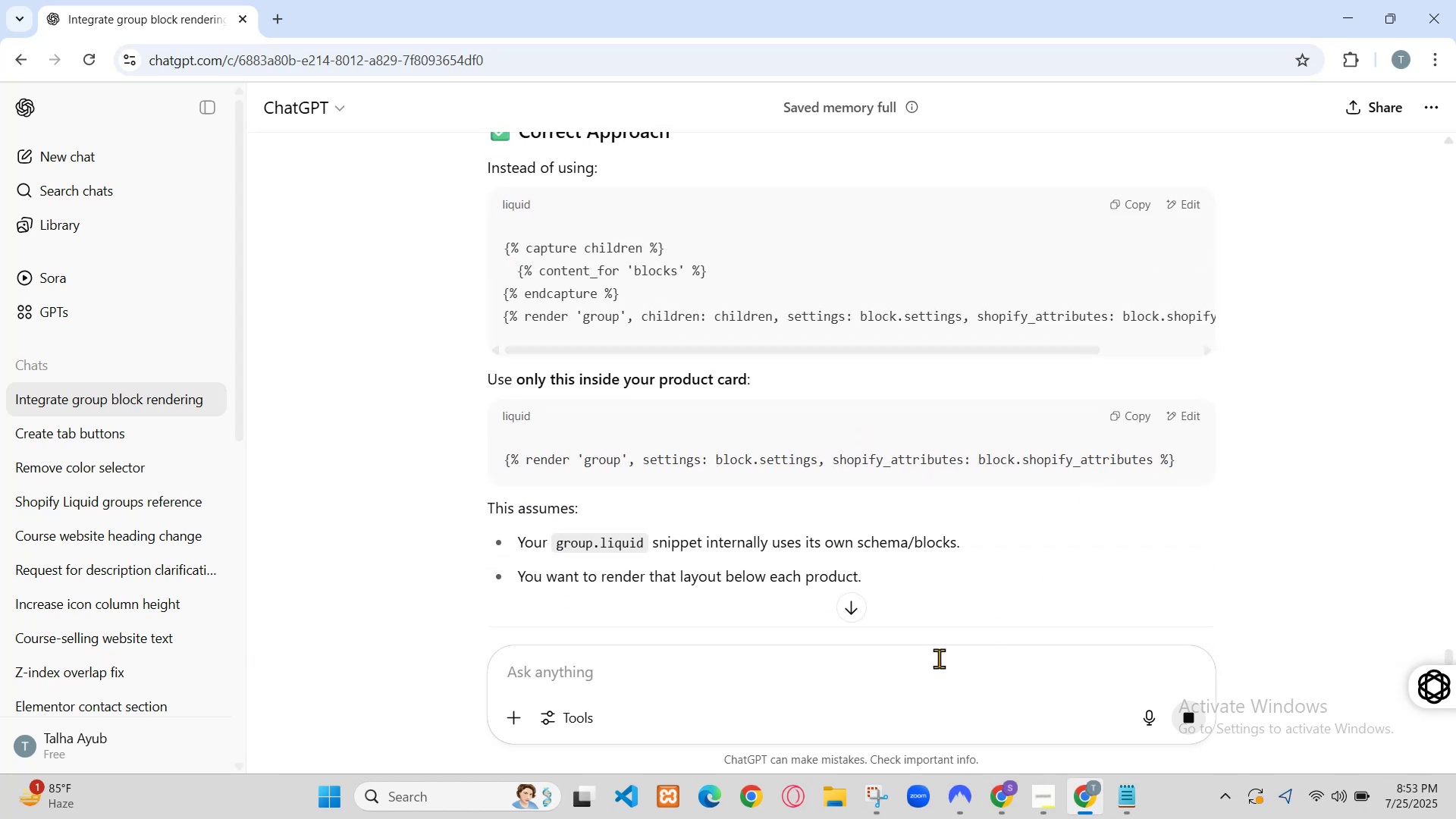 
left_click([100, 637])
 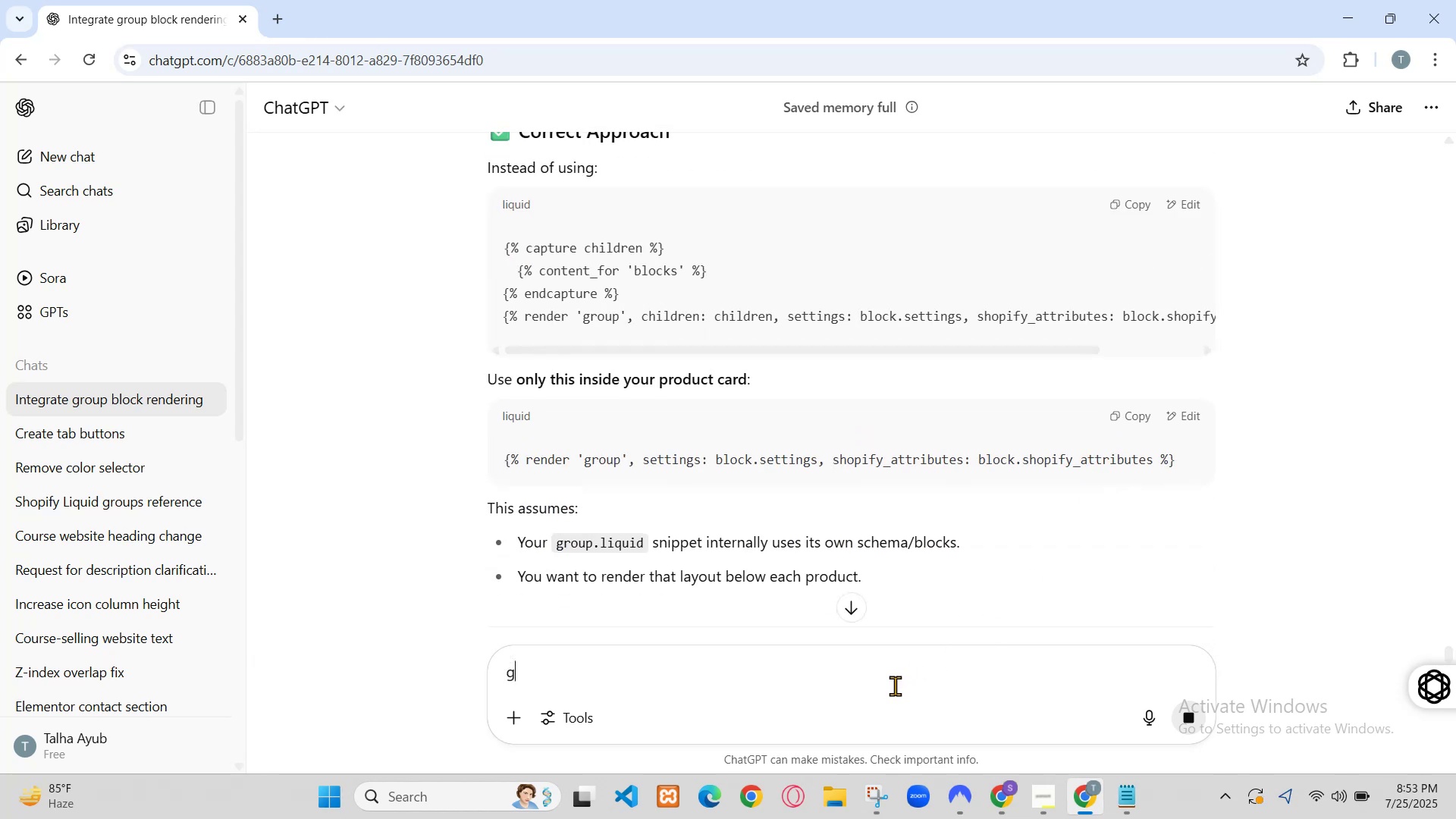 
left_click([70, 282])
 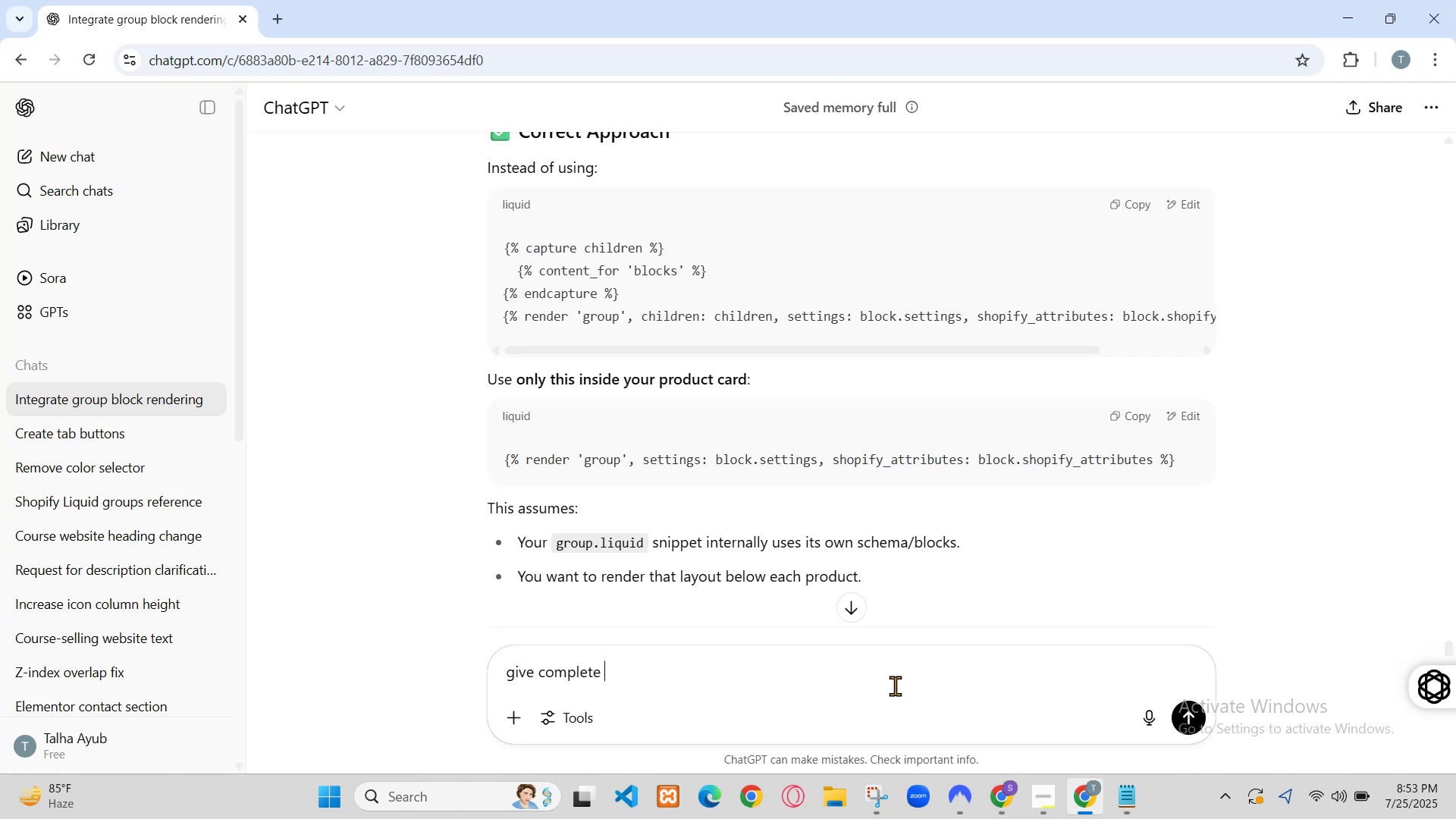 
left_click([187, 625])
 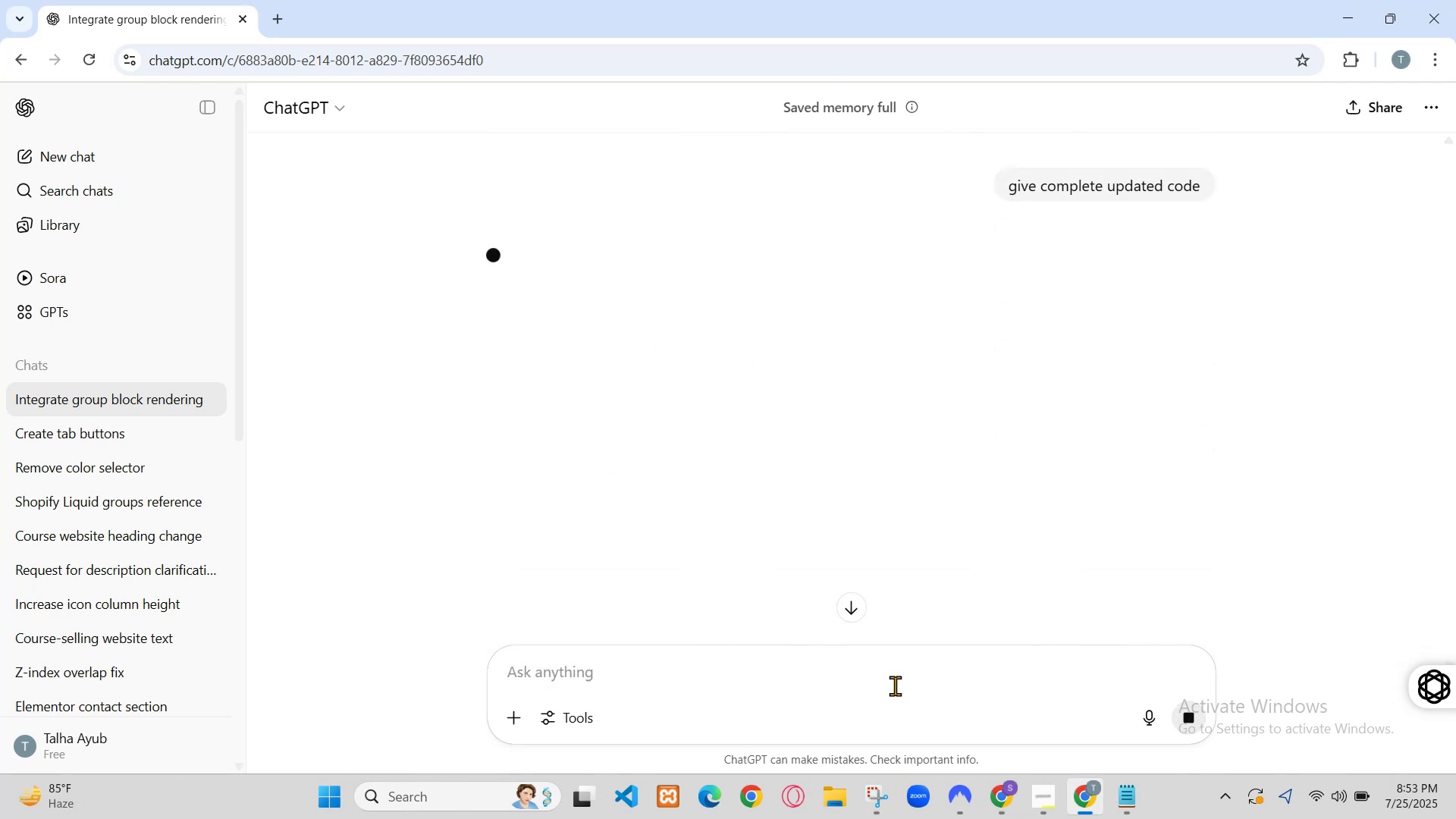 
type(Gr)
 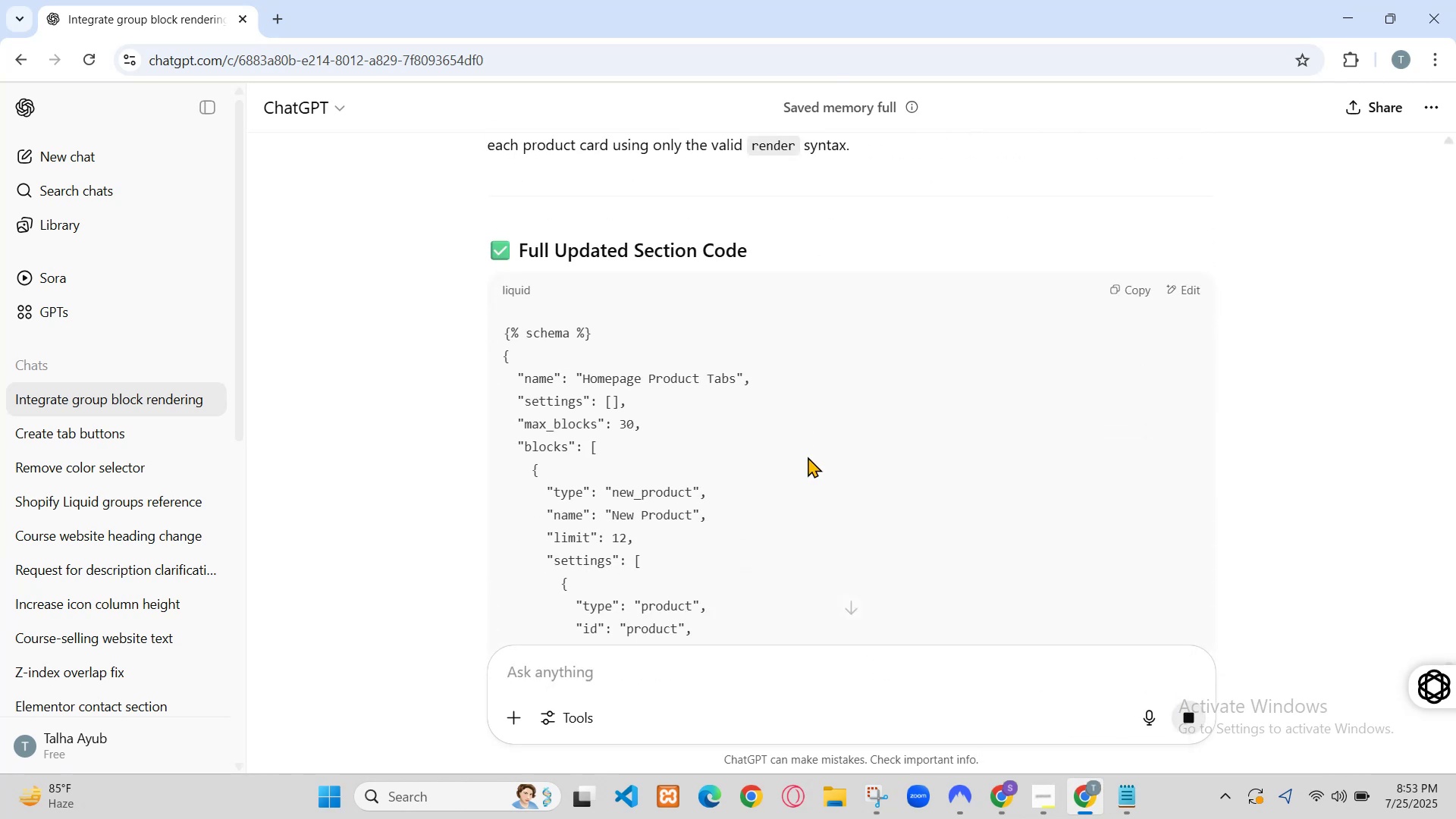 
left_click([422, 440])
 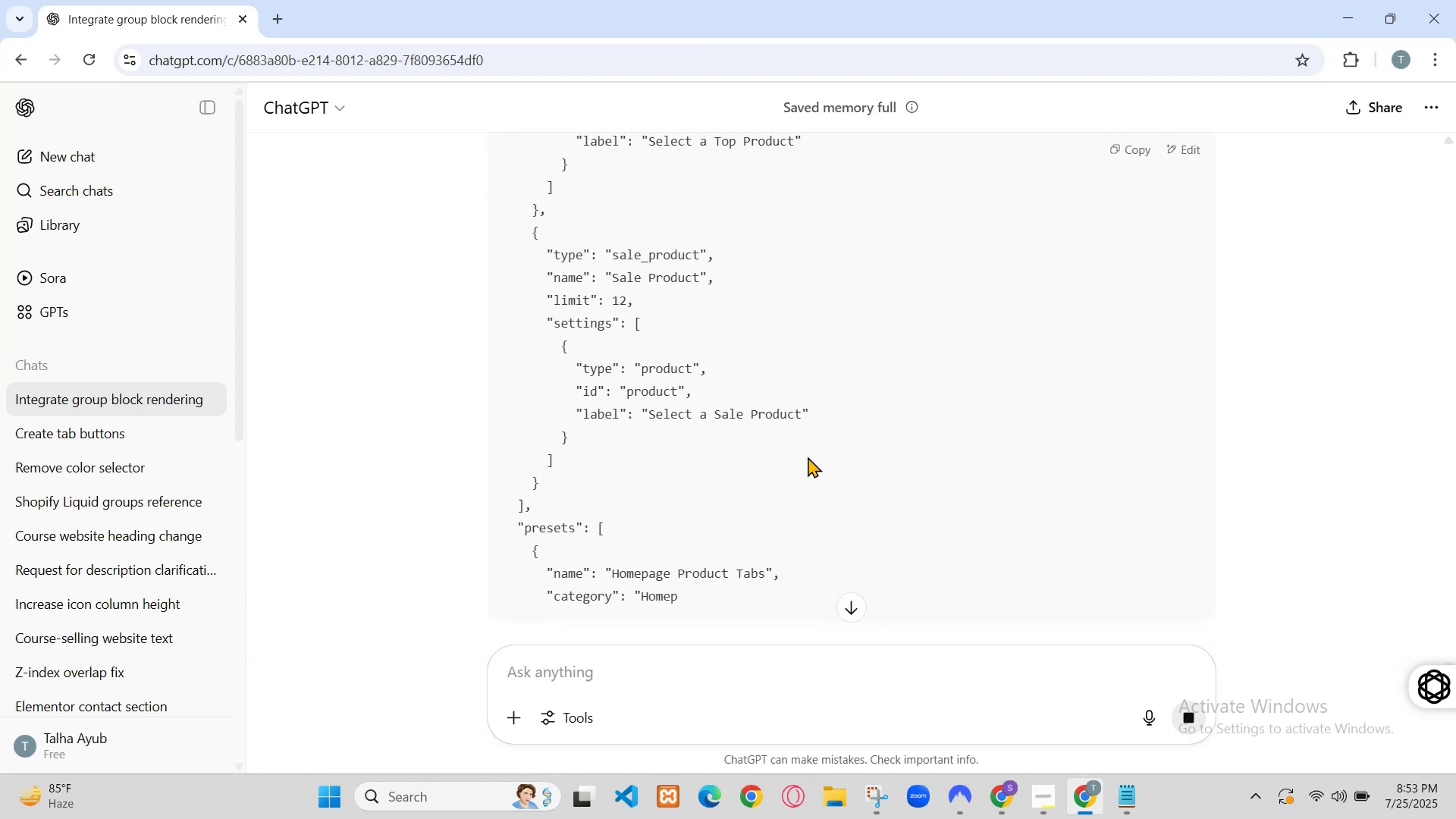 
scroll: coordinate [530, 580], scroll_direction: down, amount: 3.0
 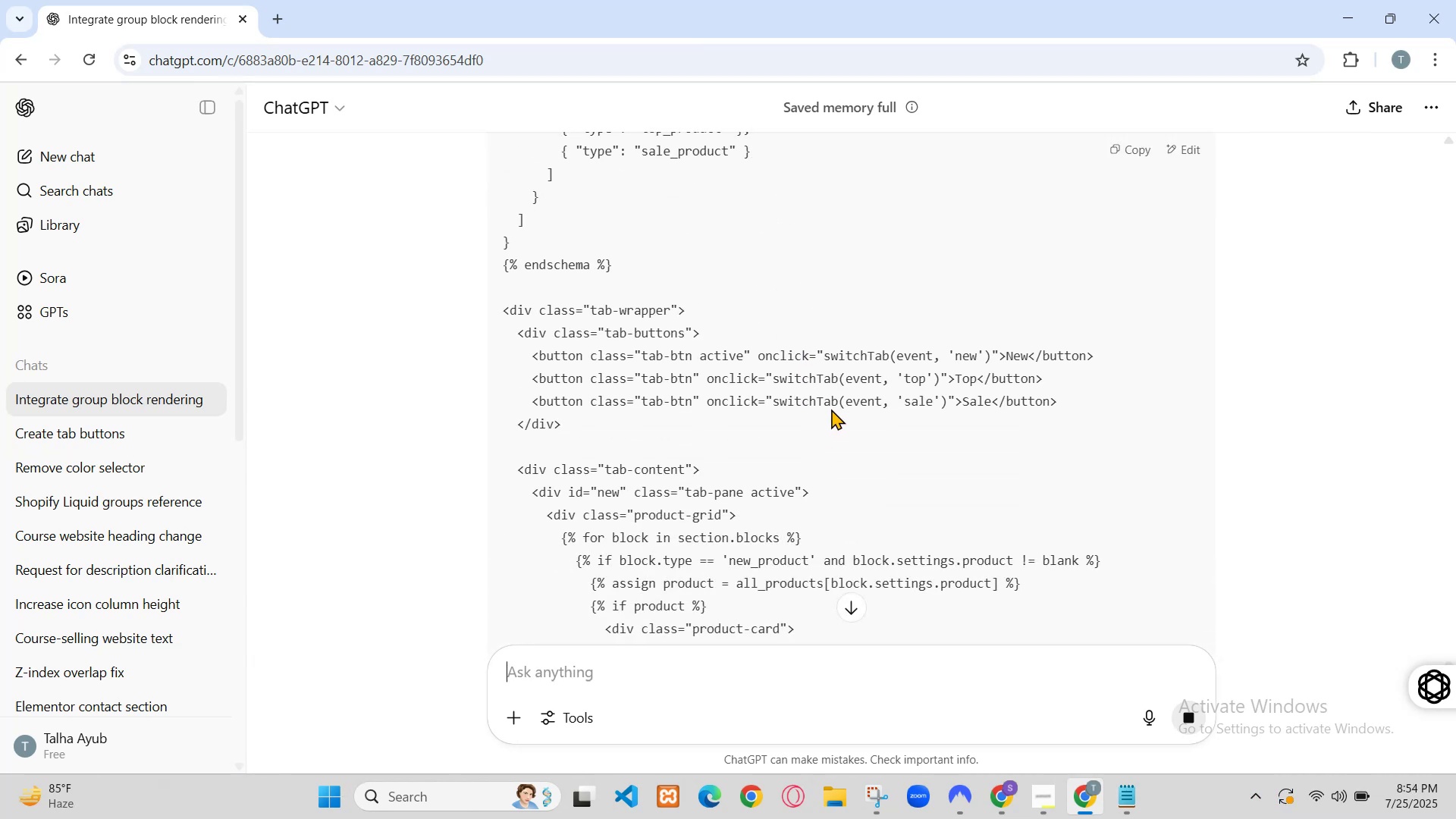 
left_click([268, 613])
 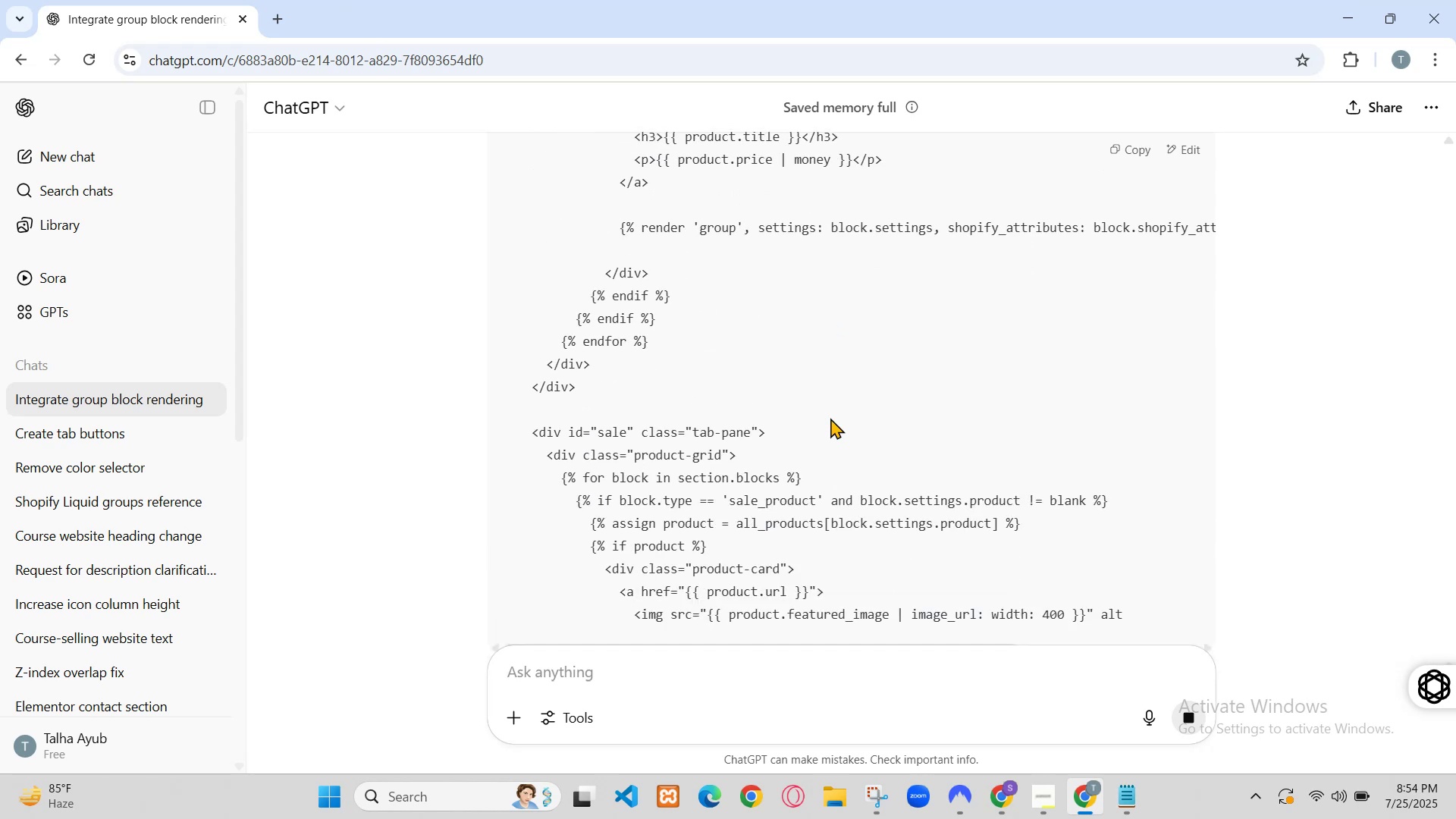 
wait(5.07)
 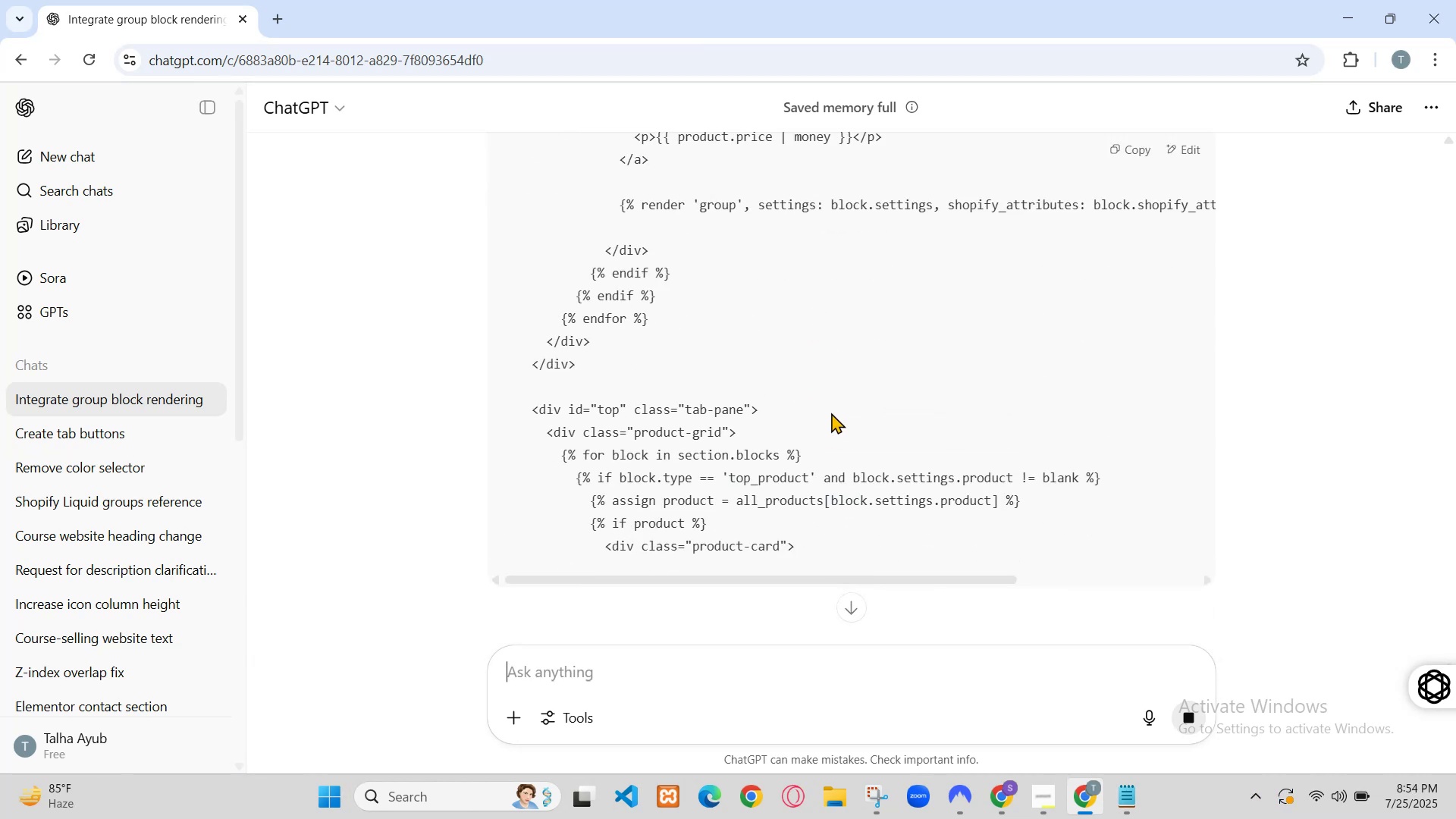 
left_click([76, 609])
 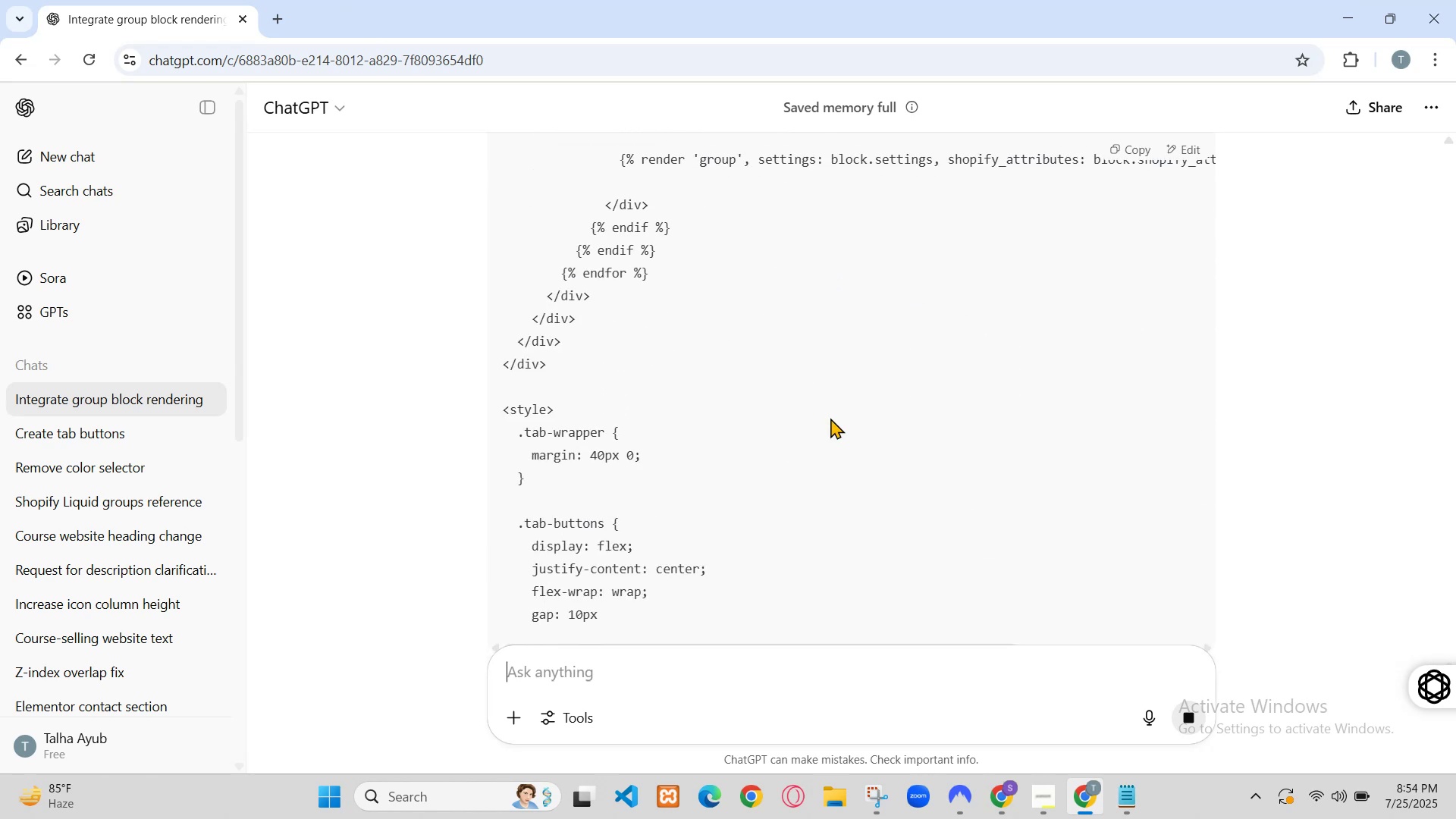 
scroll: coordinate [85, 609], scroll_direction: down, amount: 2.0
 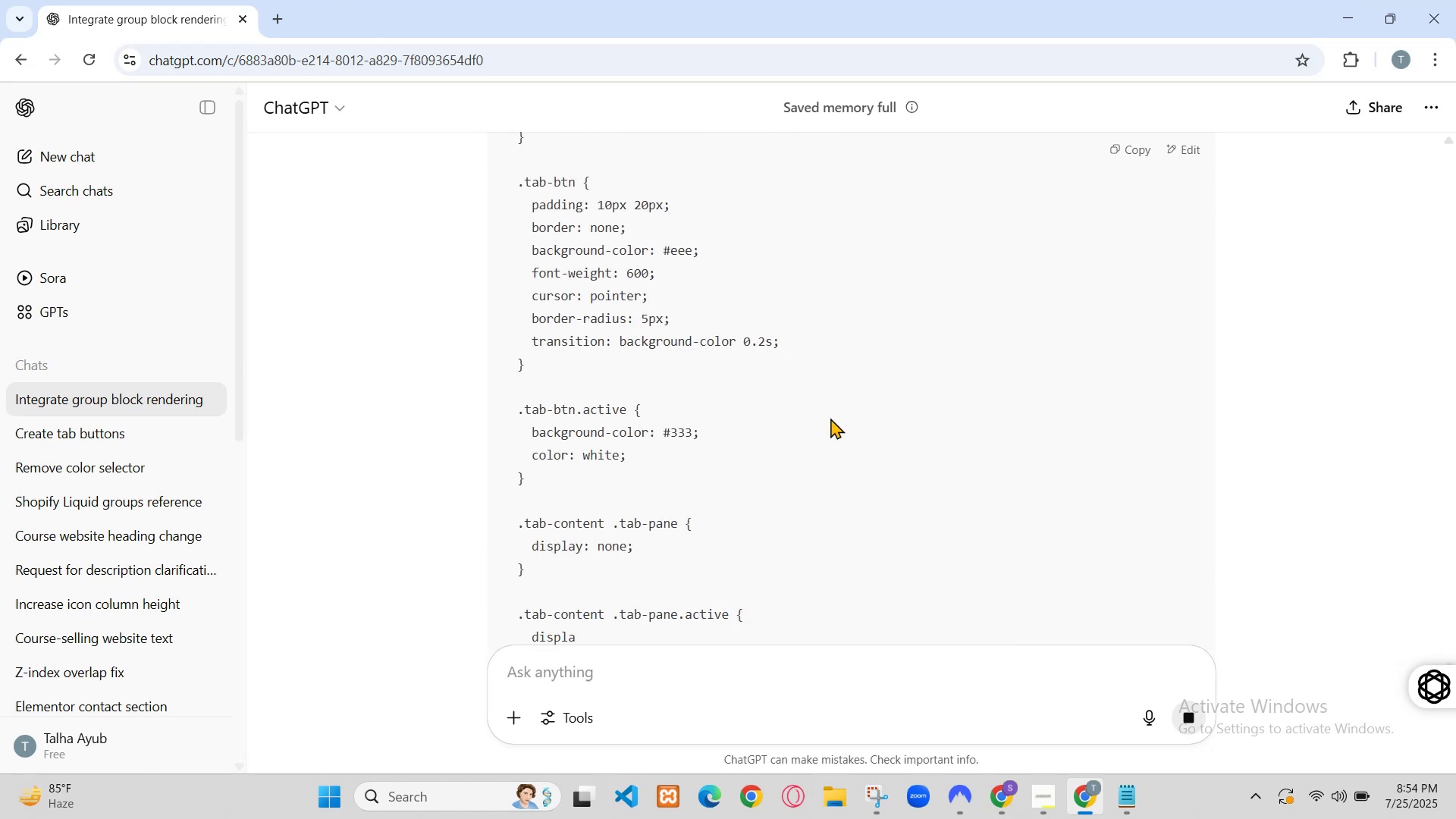 
scroll: coordinate [117, 343], scroll_direction: up, amount: 3.0
 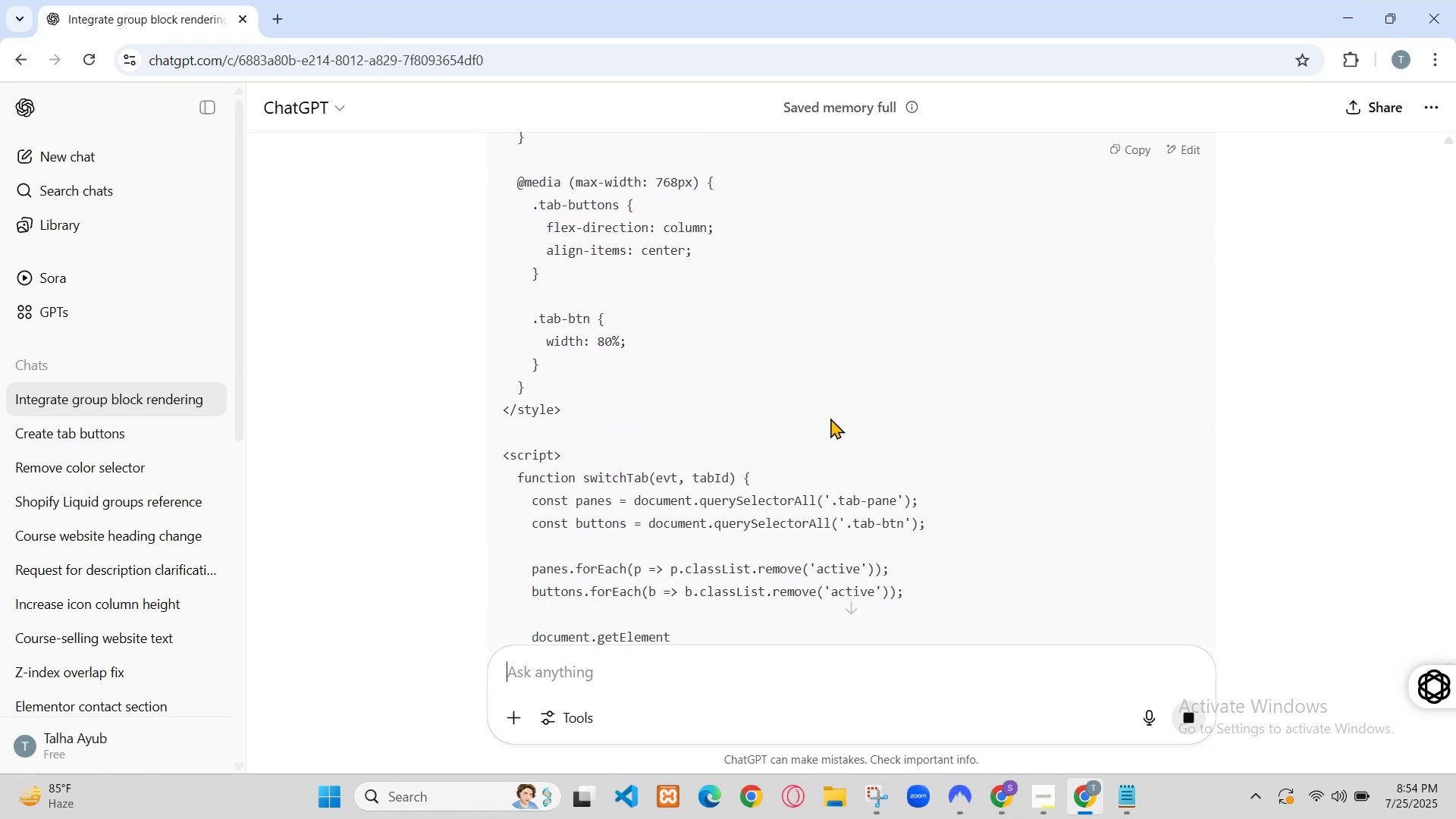 
left_click([106, 604])
 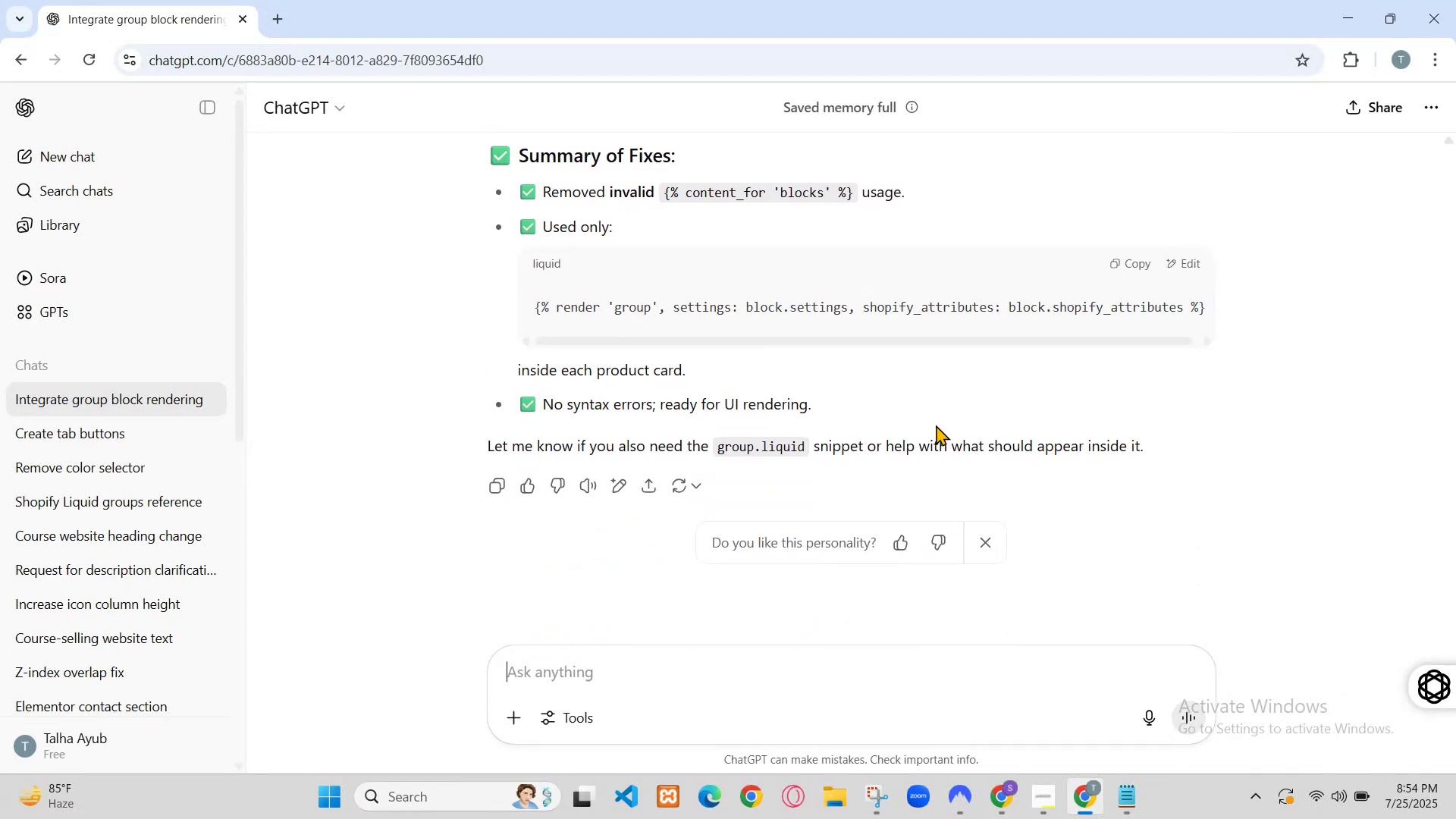 
left_click([106, 604])
 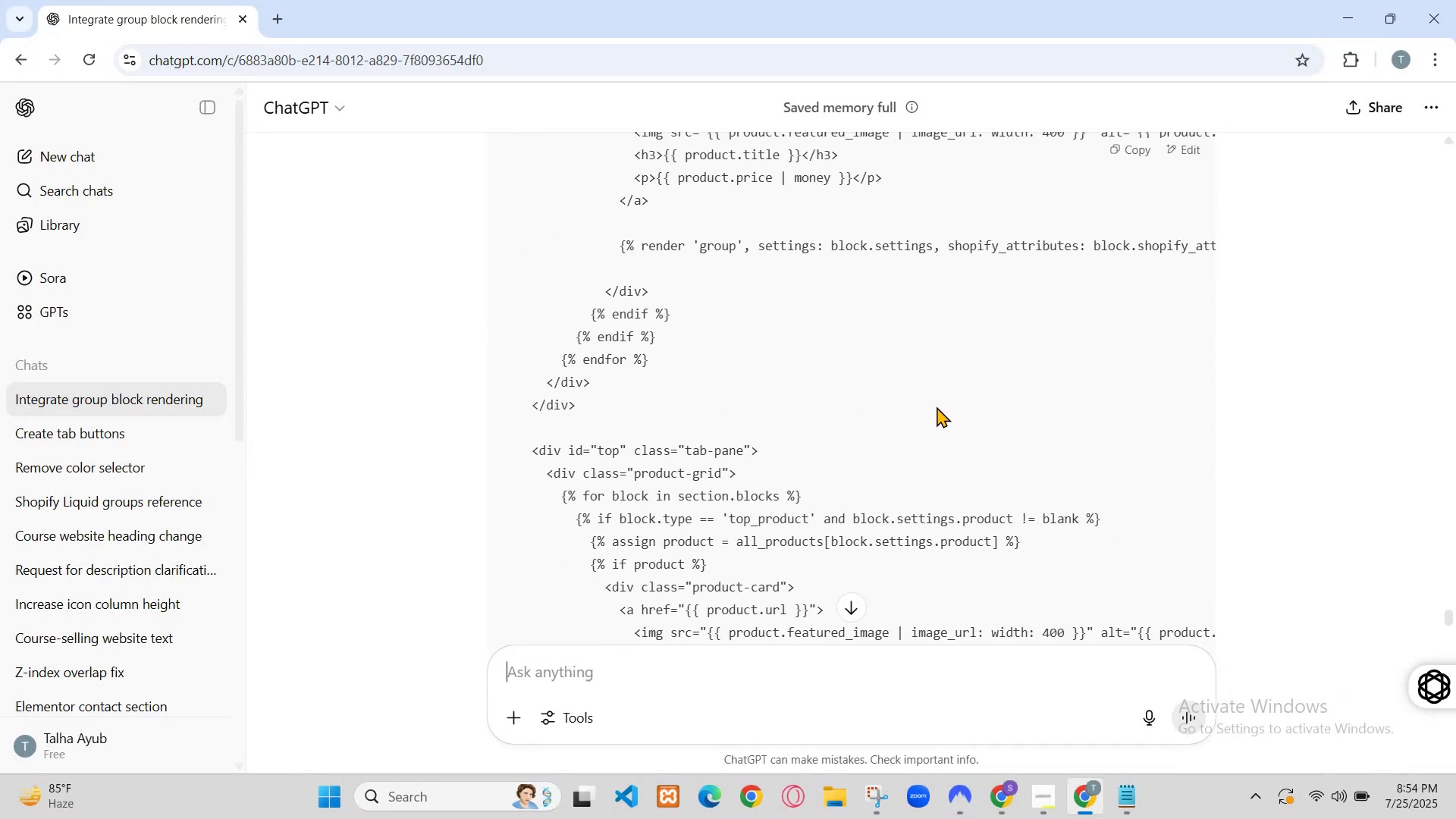 
right_click([123, 604])
 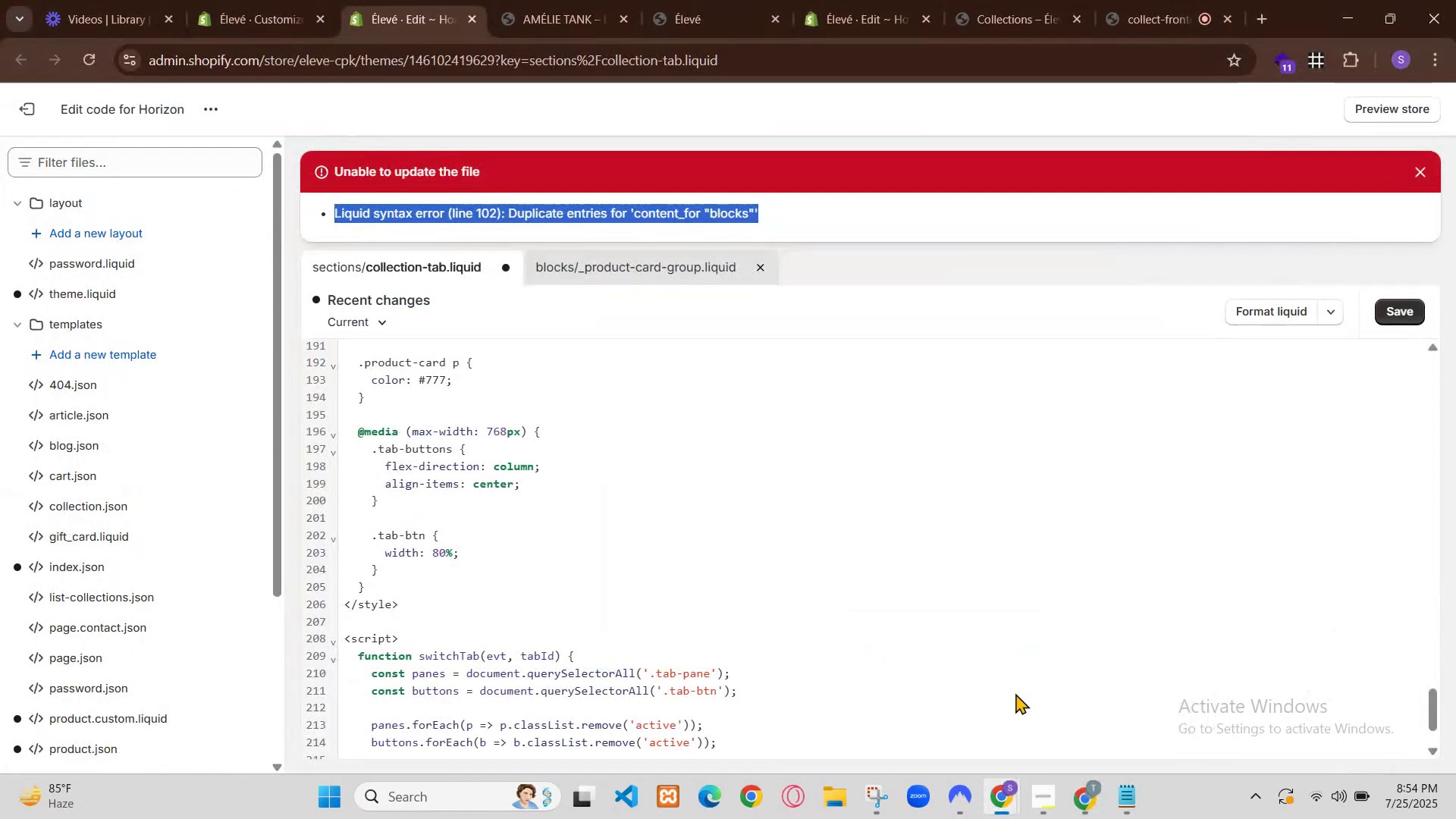 
wait(5.07)
 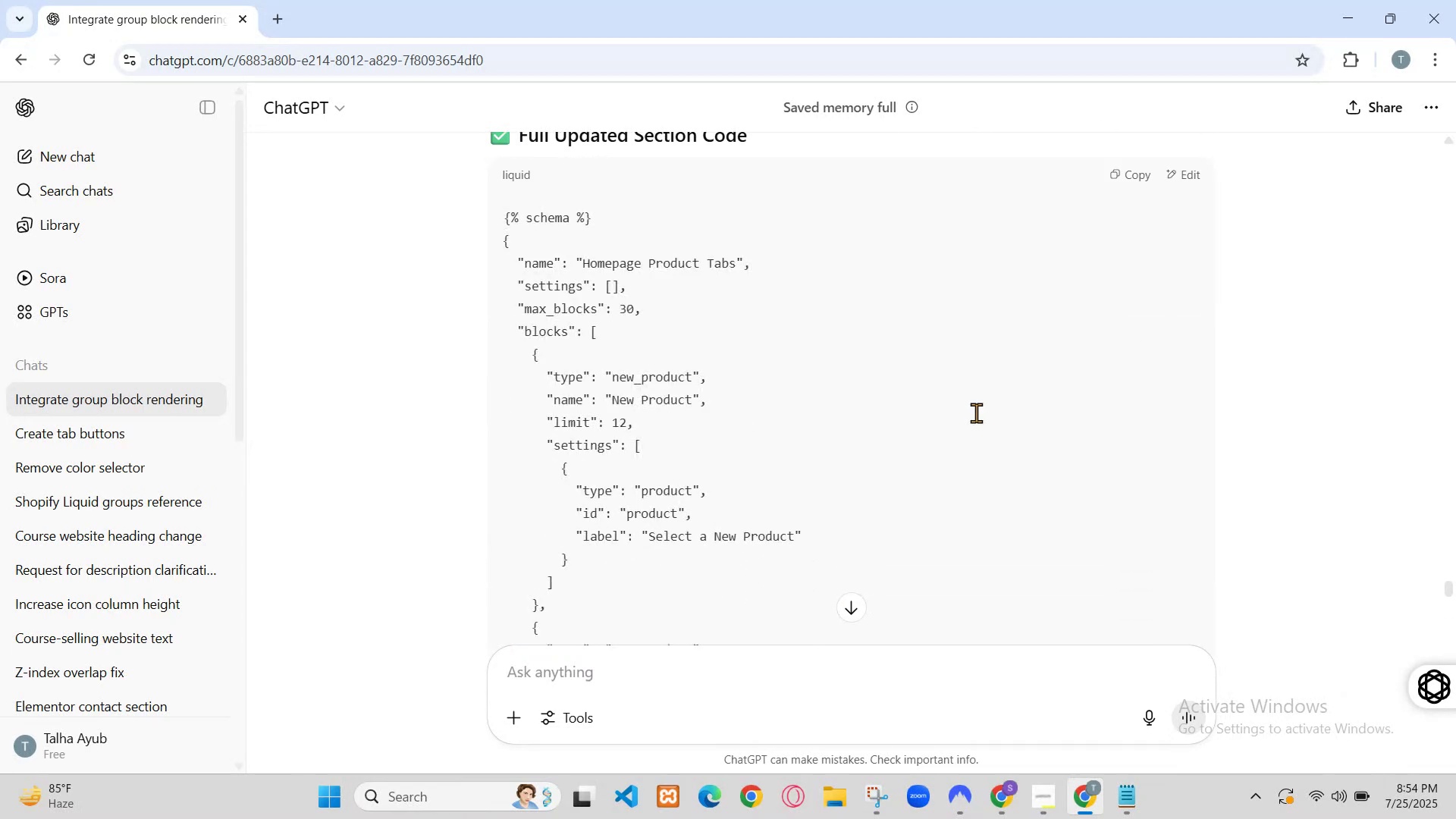 
left_click([241, 533])
 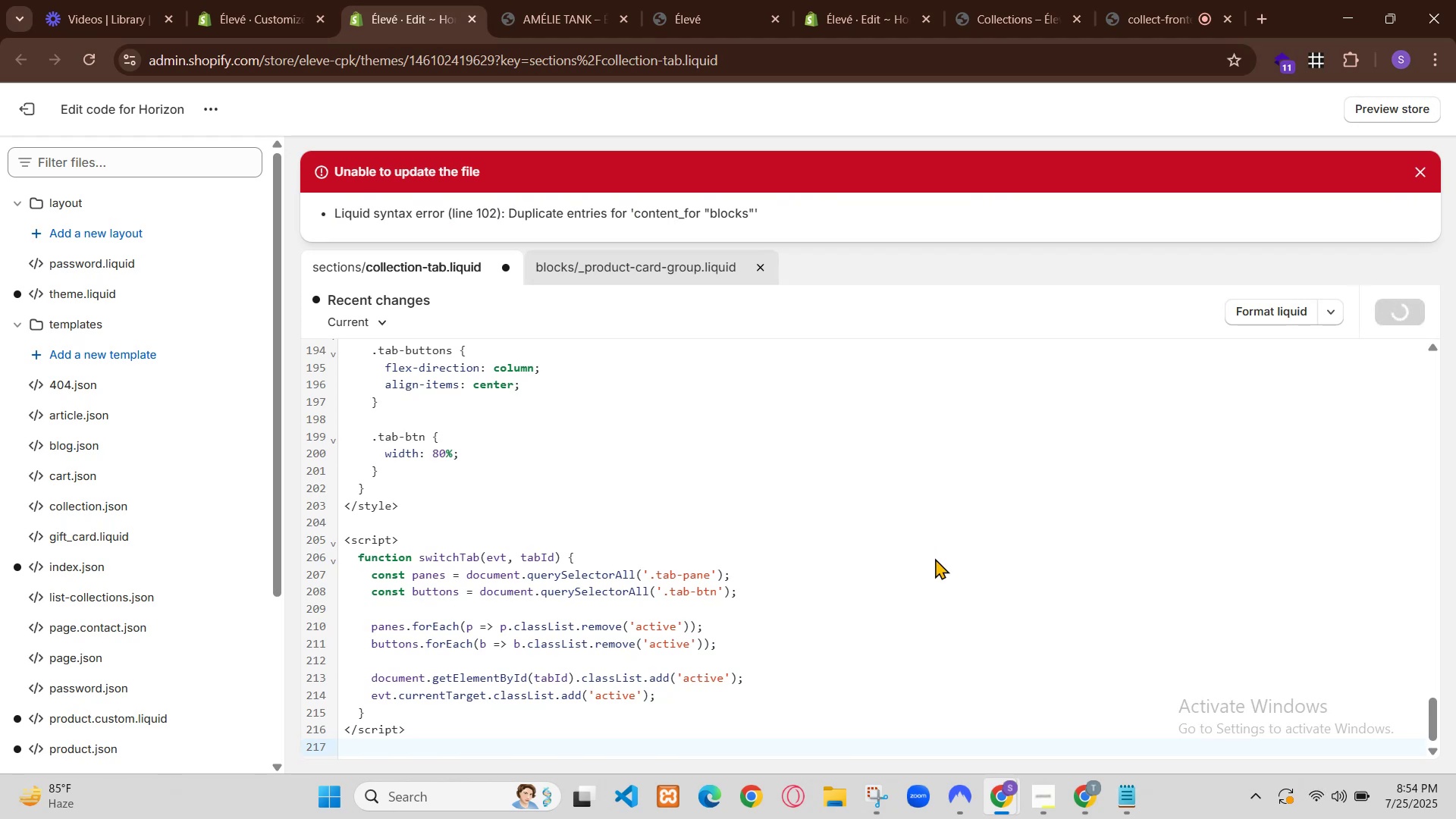 
wait(10.19)
 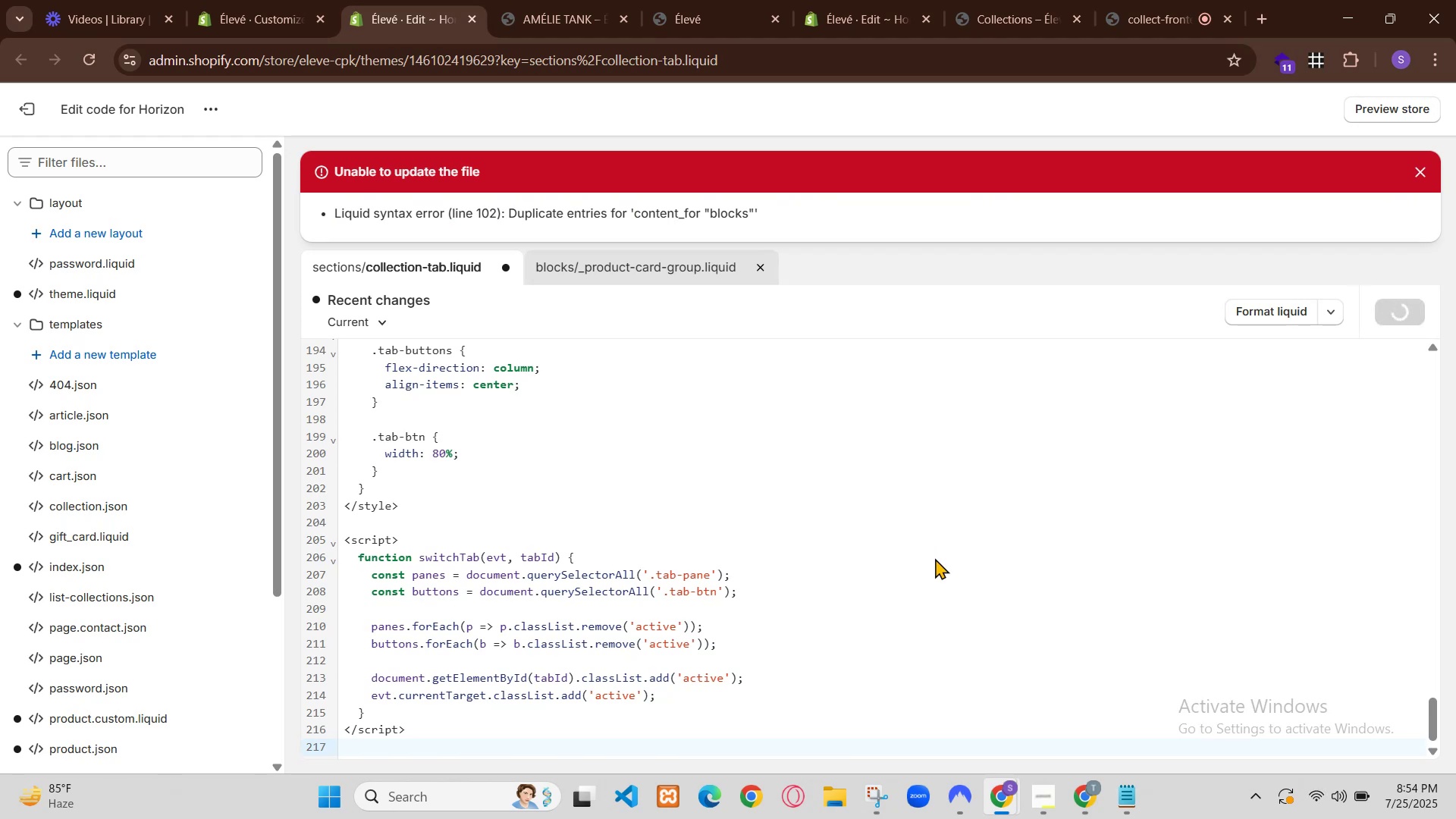 
scroll: coordinate [663, 382], scroll_direction: down, amount: 47.0
 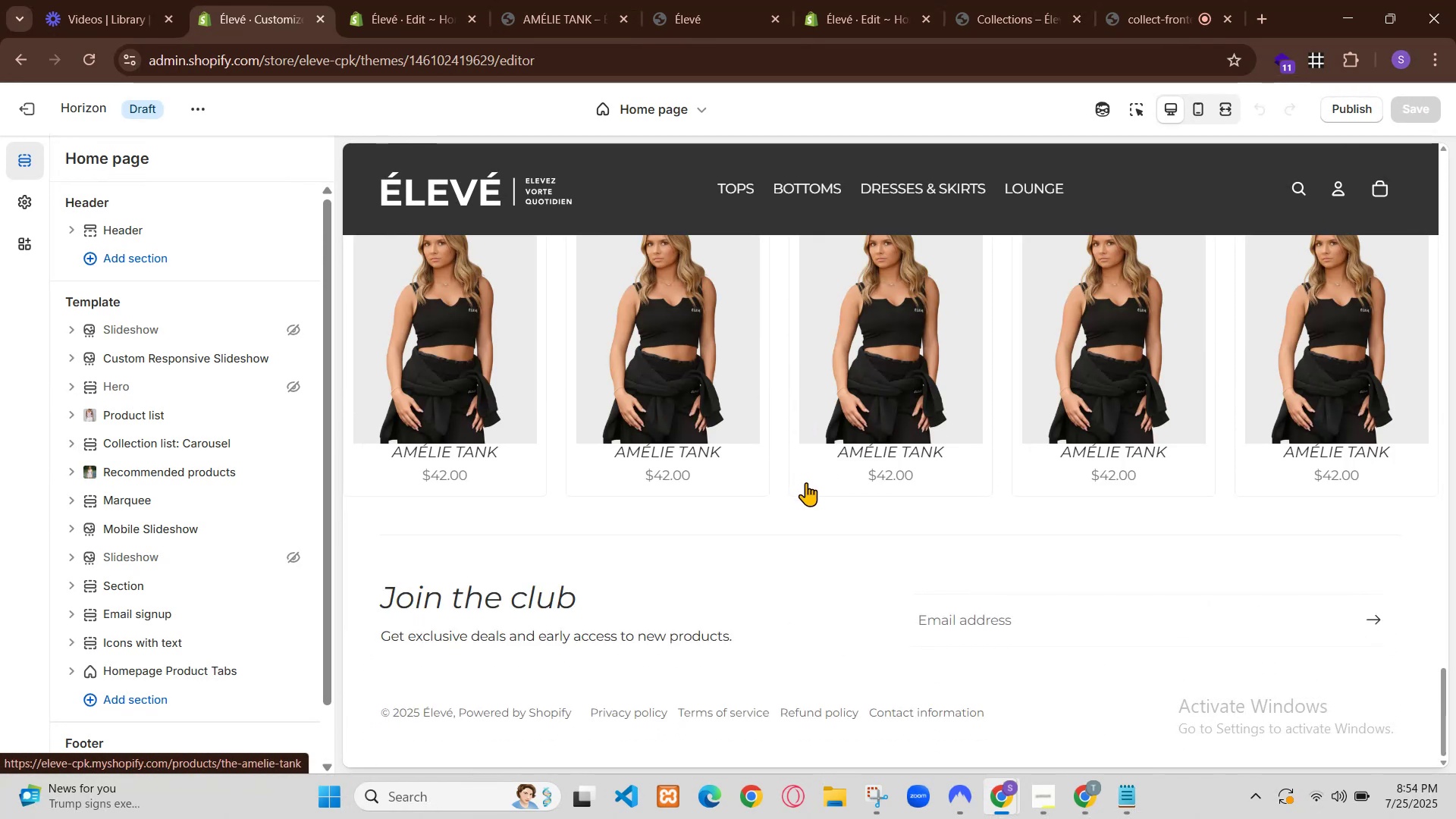 
wait(25.36)
 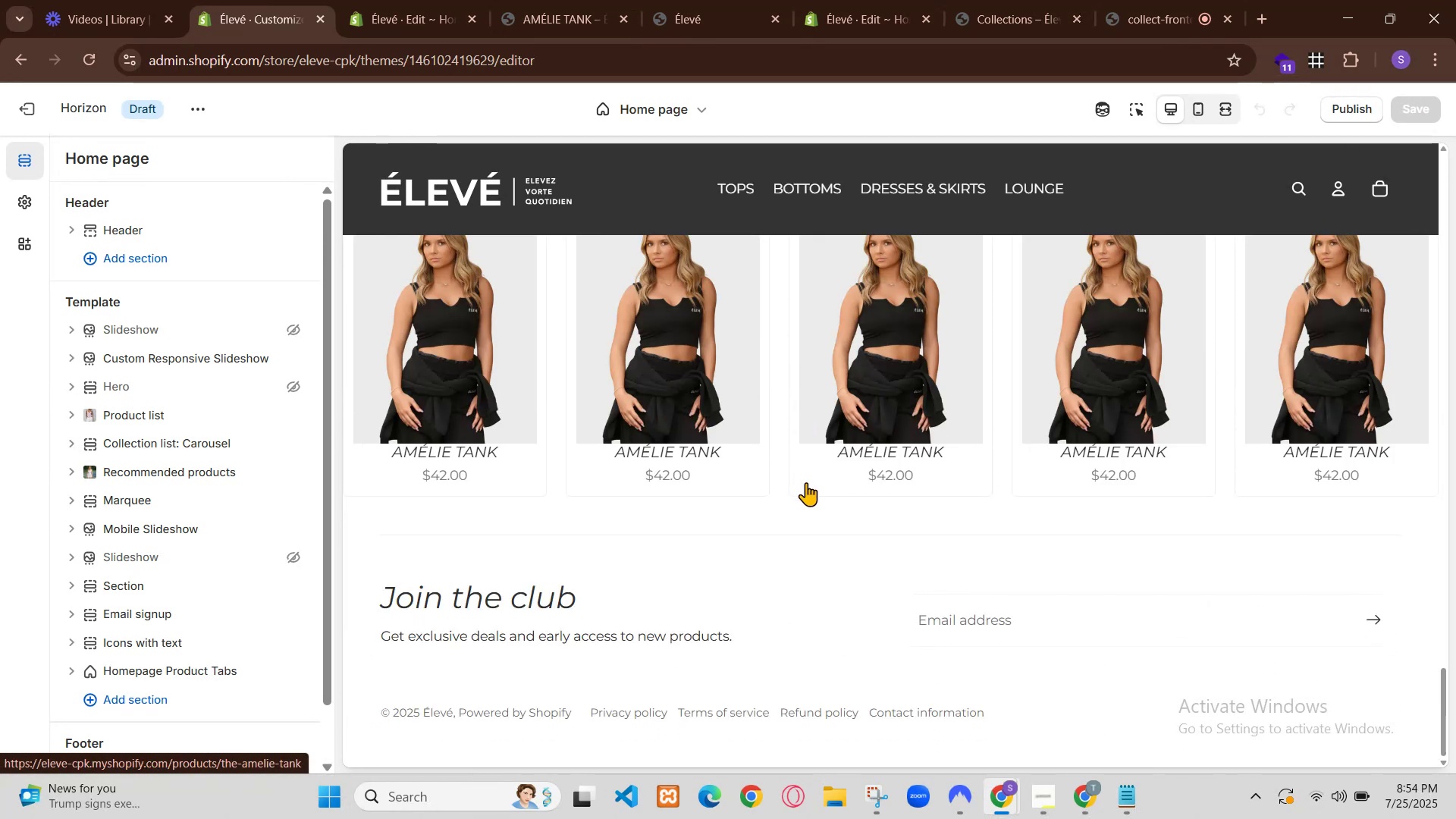 
left_click([1048, 494])
 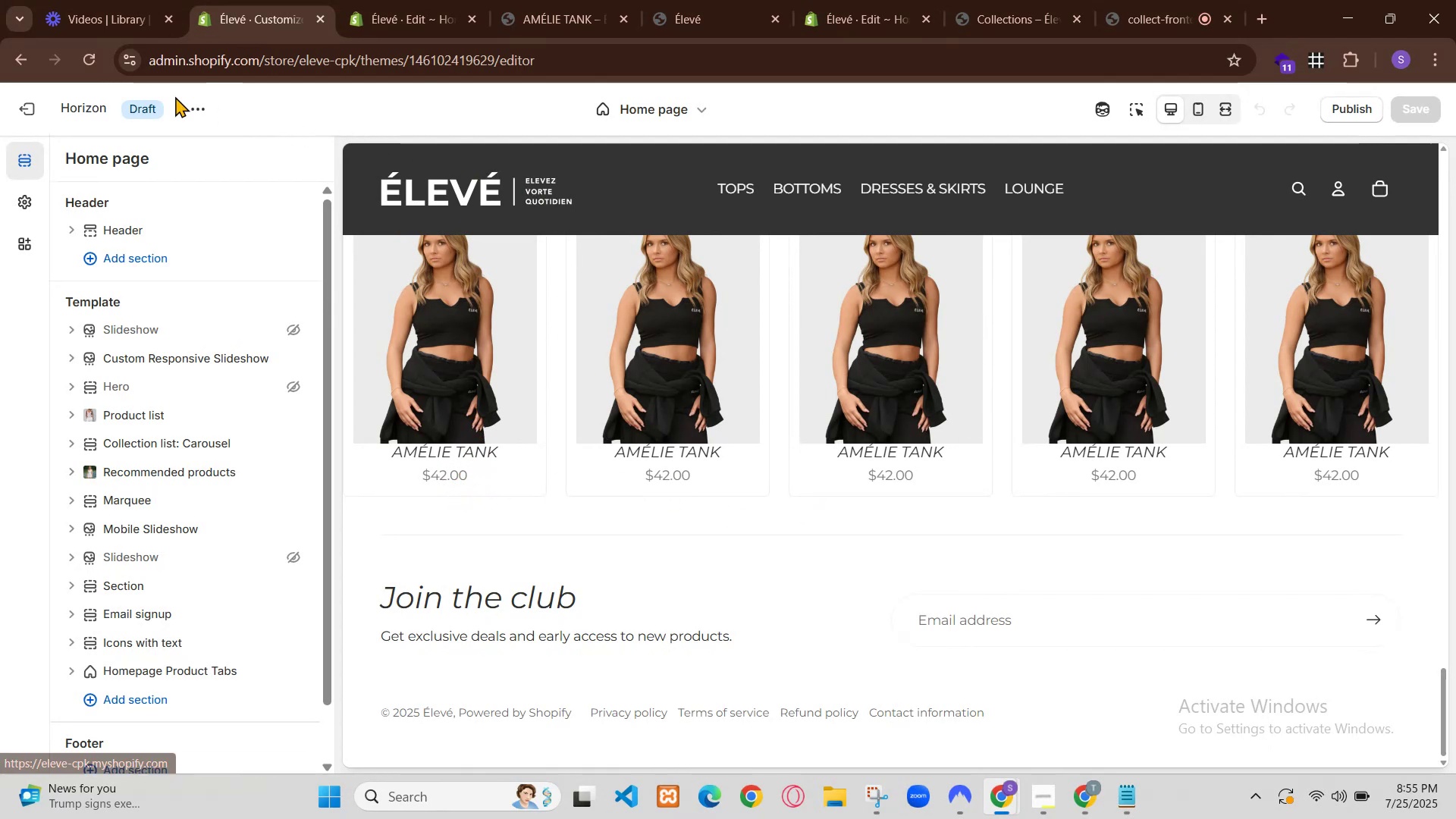 
scroll: coordinate [750, 343], scroll_direction: up, amount: 39.0
 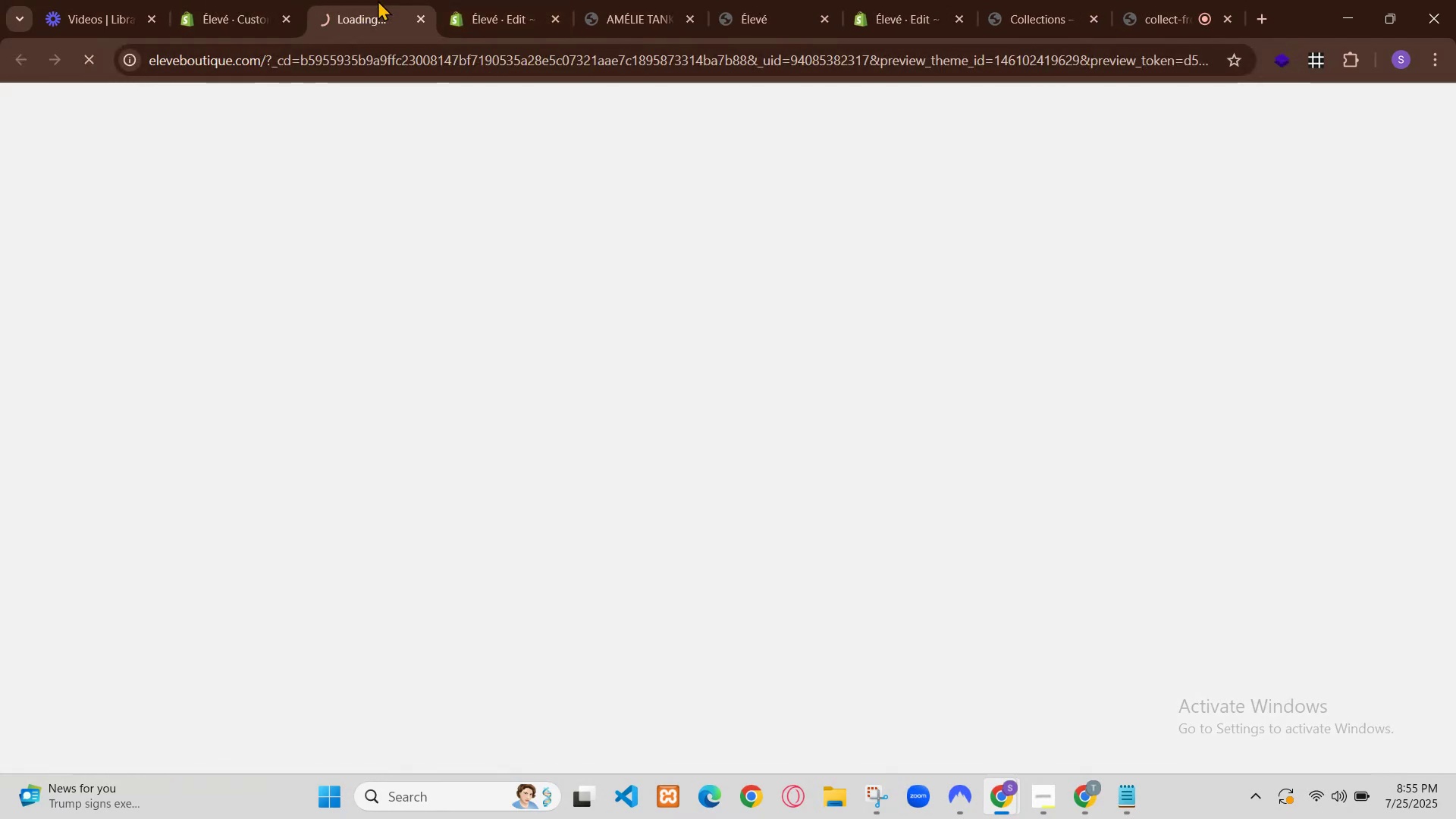 
left_click([795, 423])
 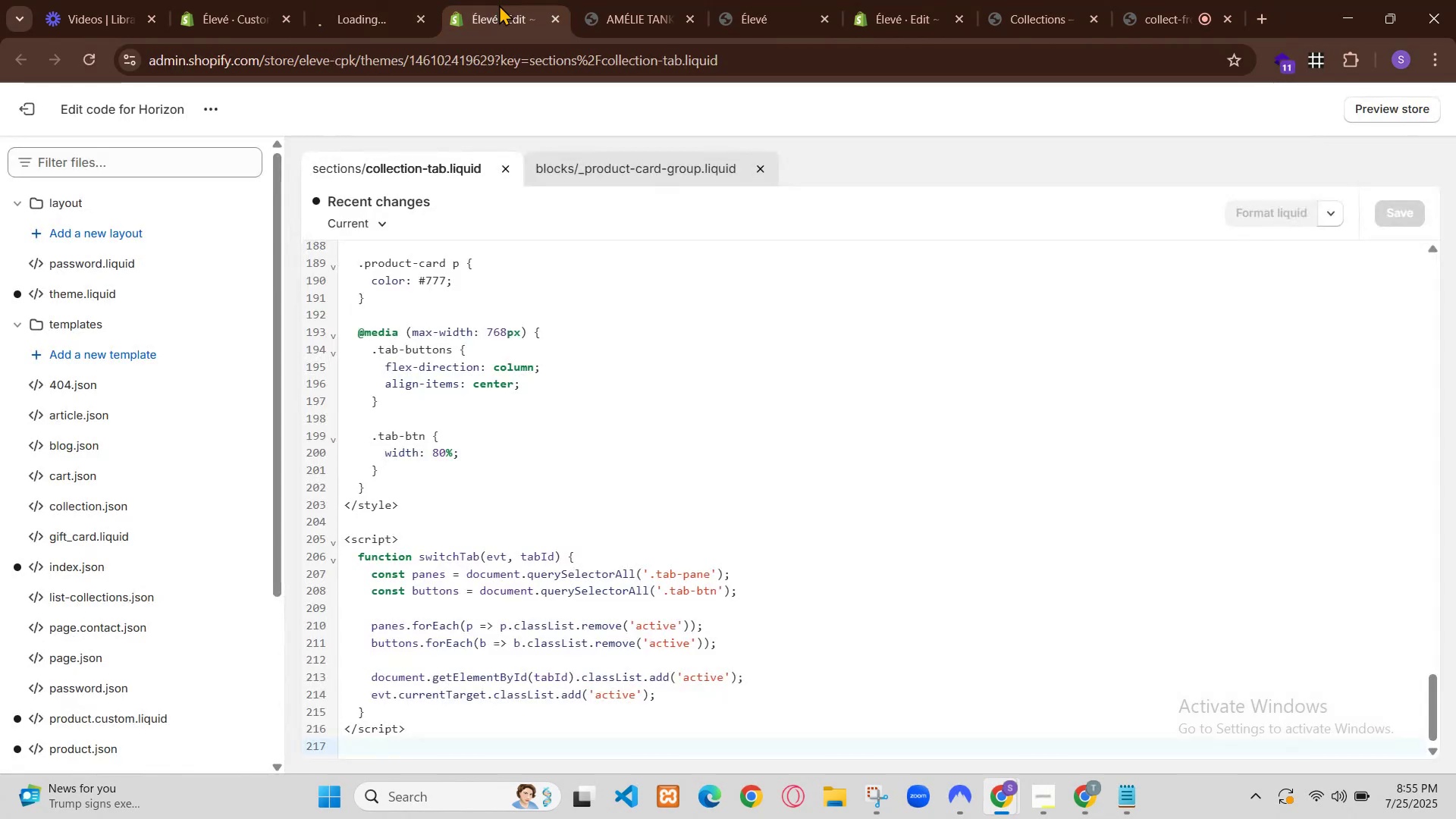 
key(Control+A)
 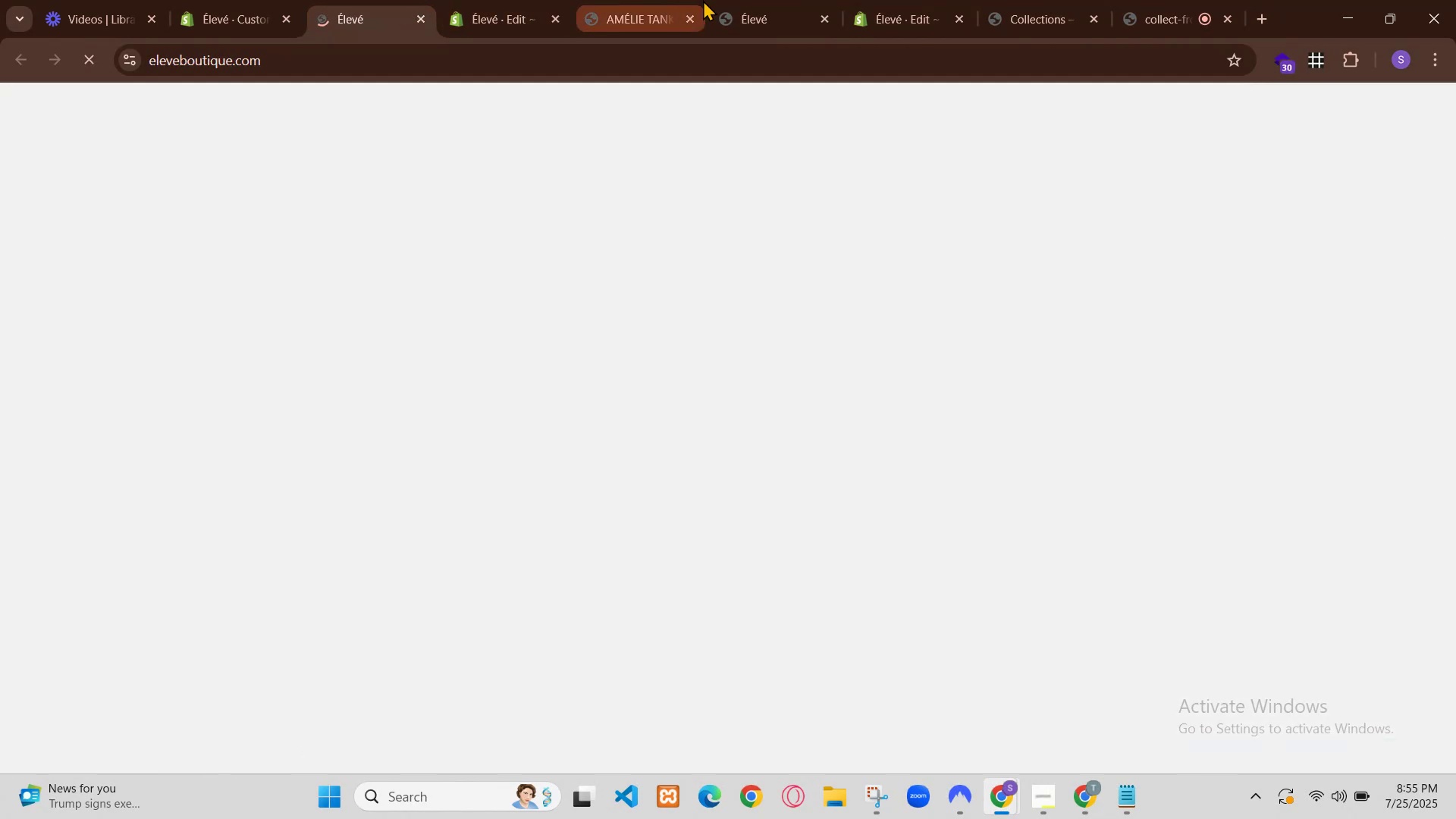 
key(Control+C)
 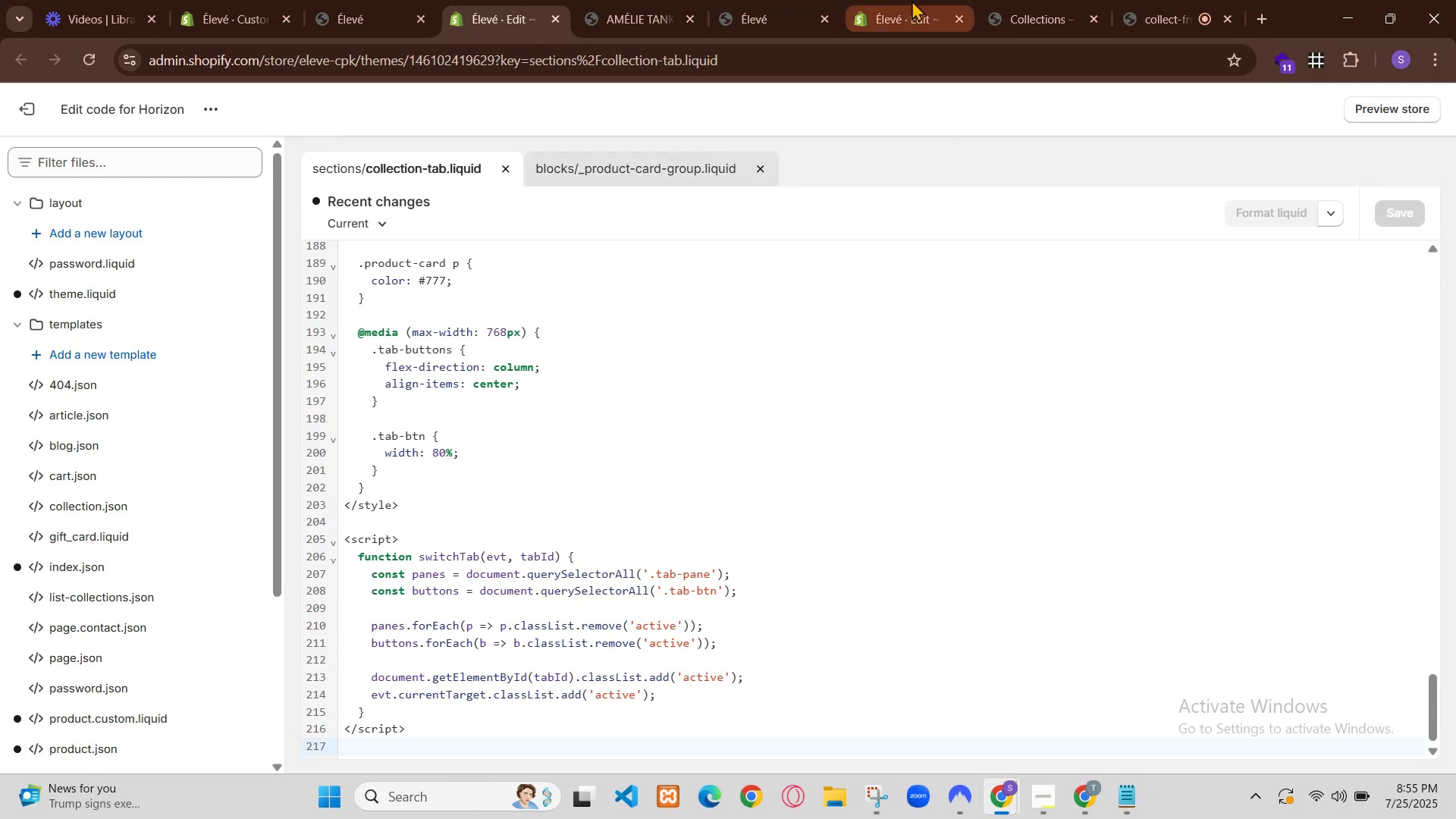 
wait(13.52)
 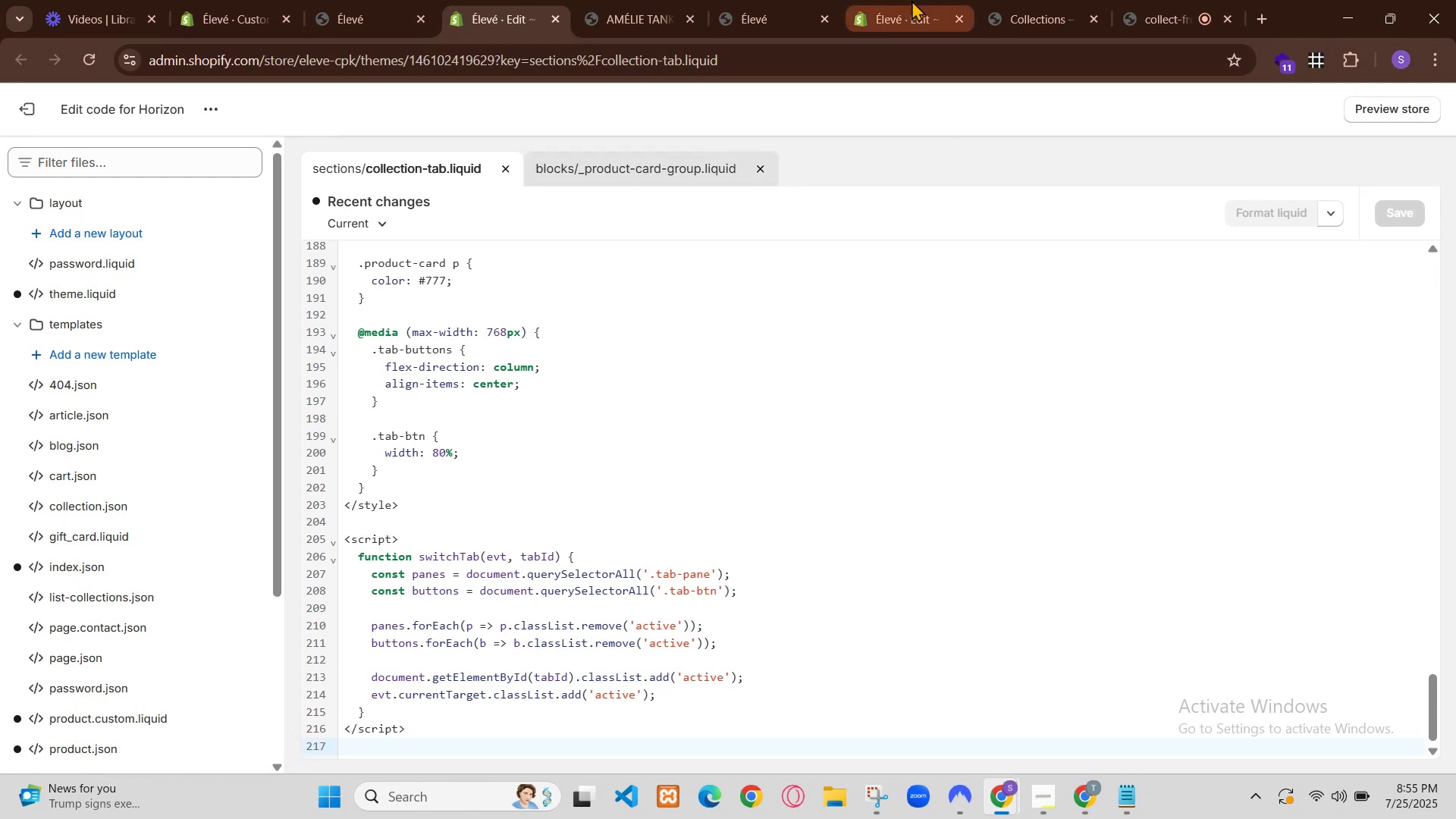 
hold_key(key=ControlLeft, duration=1.32)
 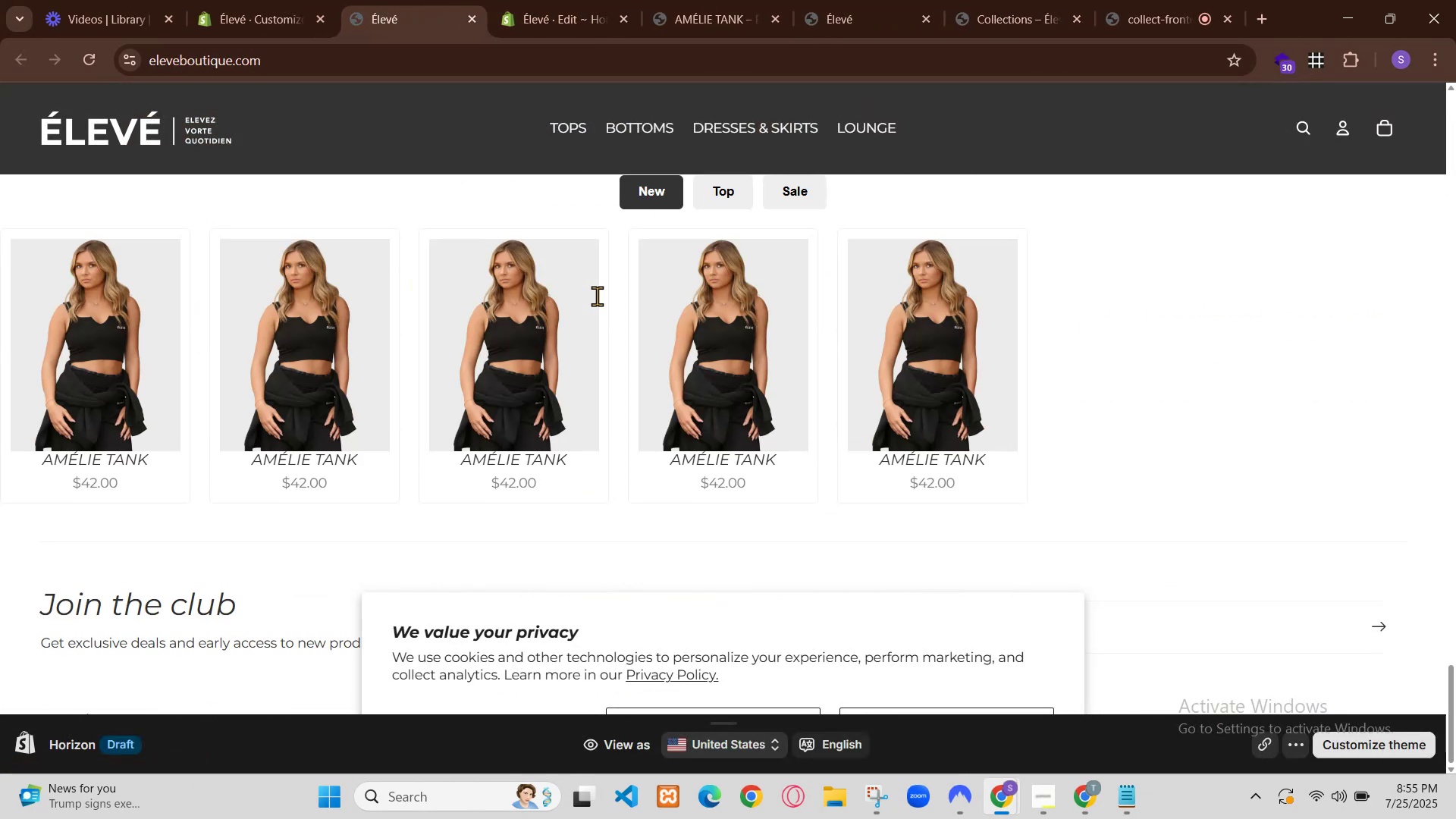 
hold_key(key=C, duration=0.36)
 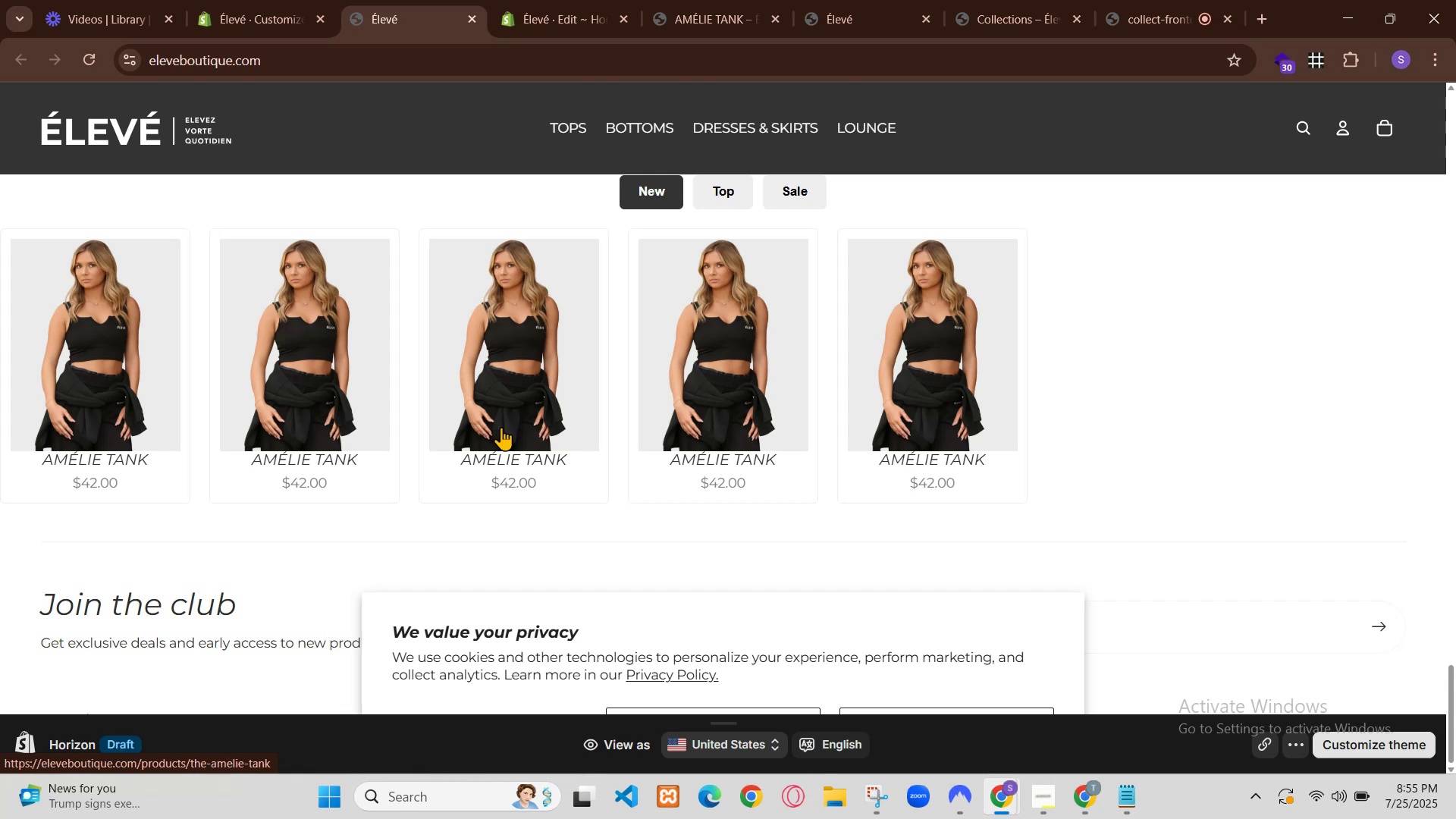 
left_click([633, 182])
 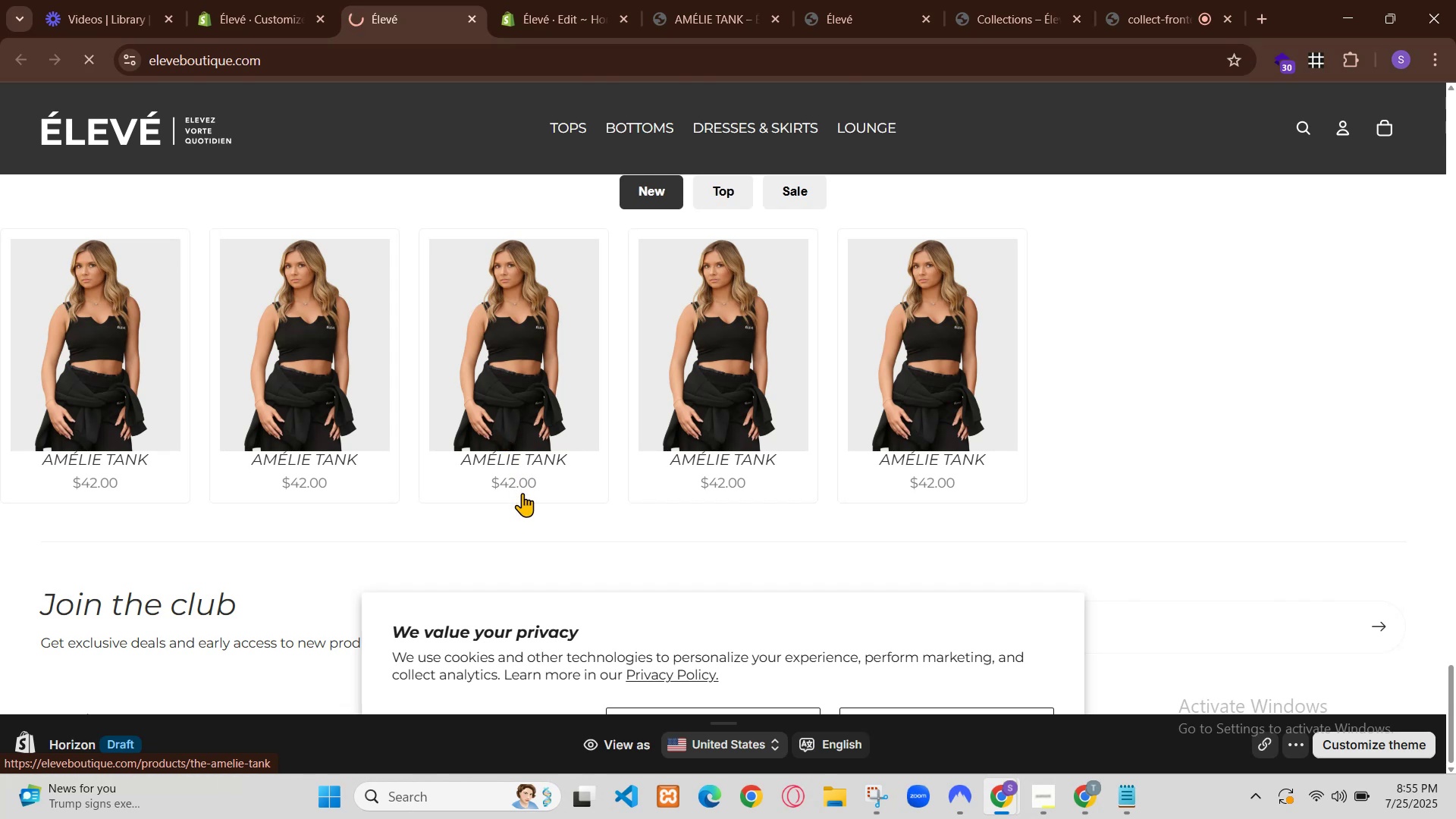 
scroll: coordinate [756, 381], scroll_direction: down, amount: 11.0
 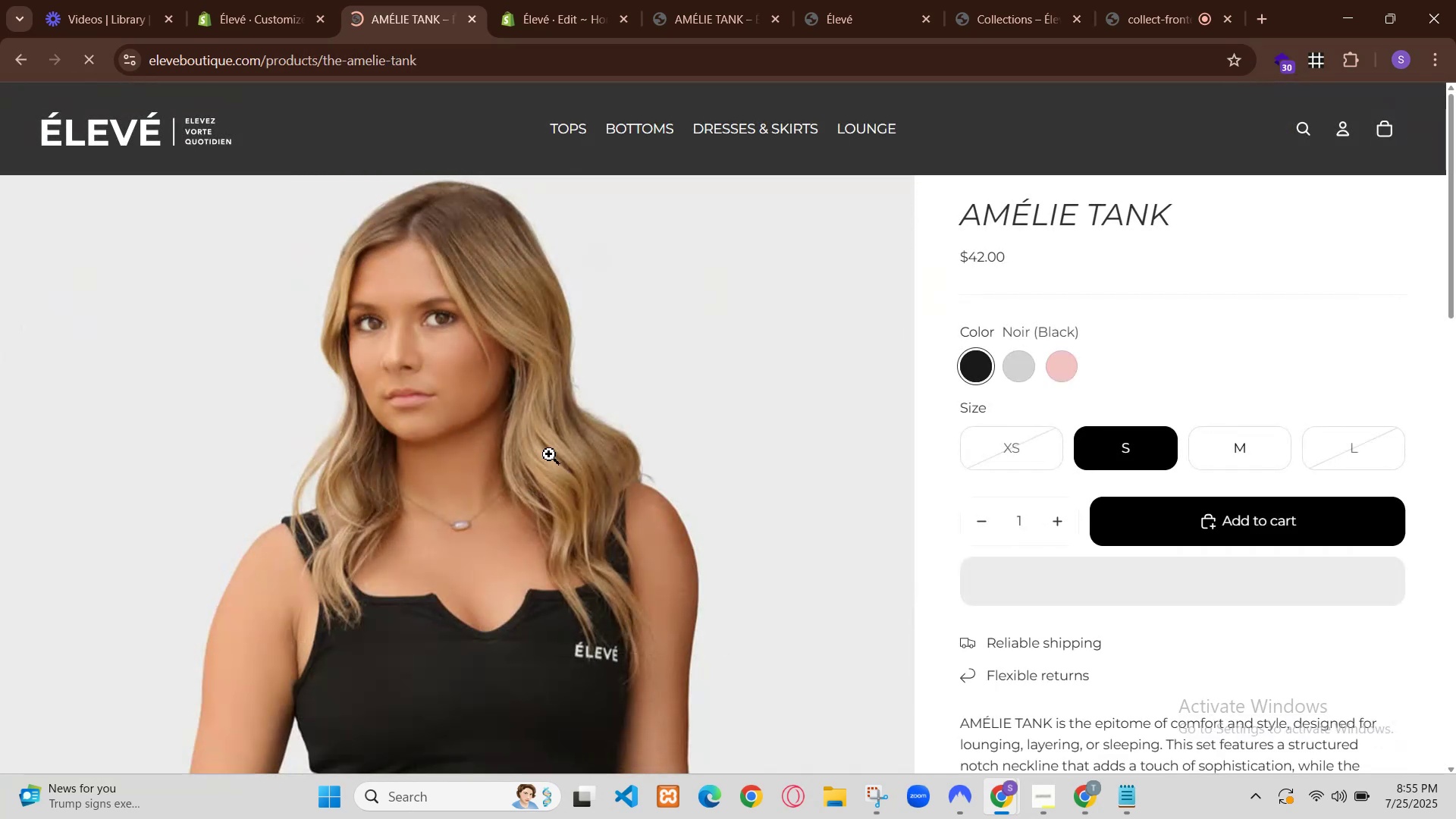 
scroll: coordinate [764, 373], scroll_direction: up, amount: 3.0
 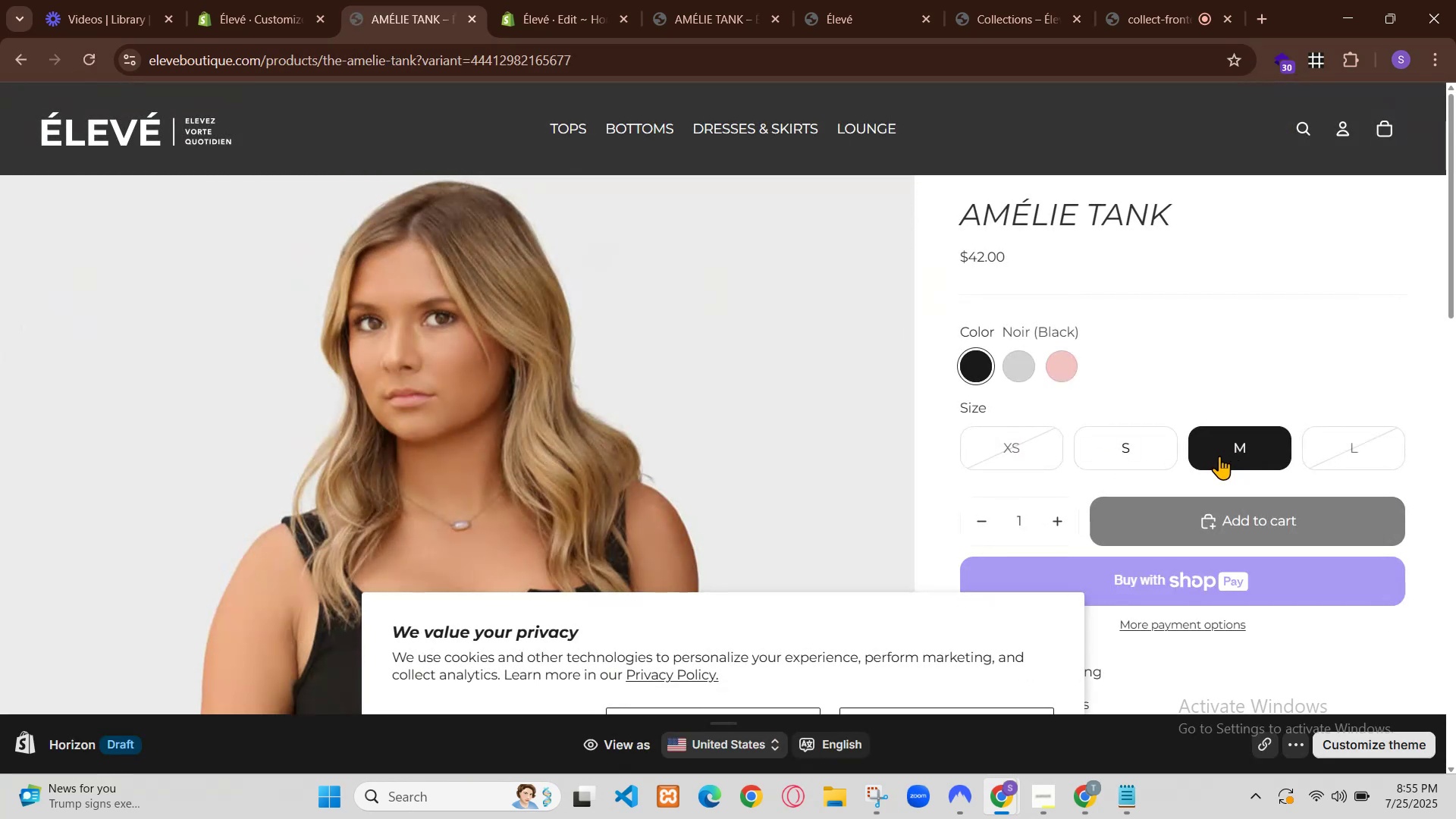 
left_click([829, 171])
 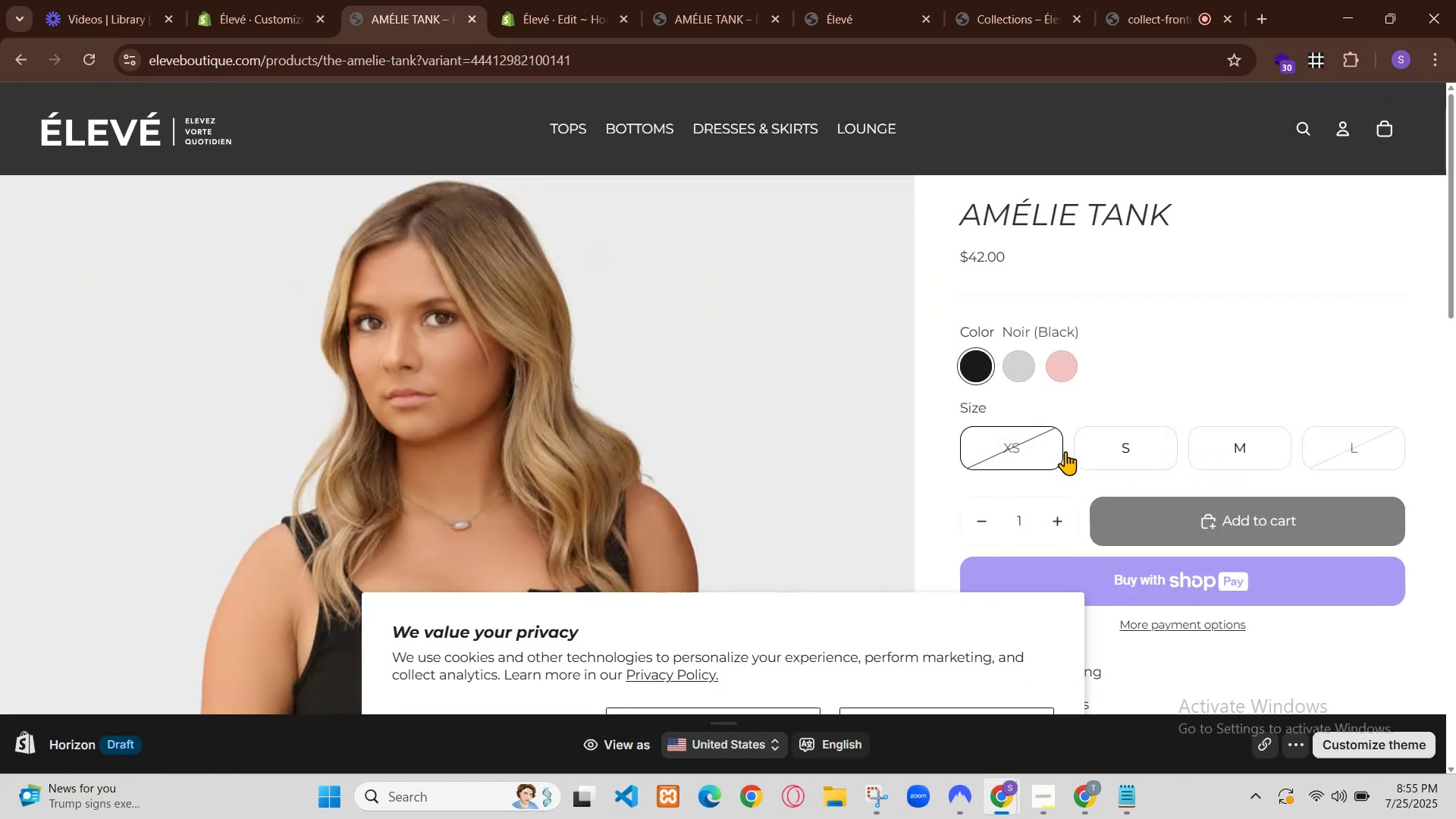 
left_click([1135, 792])
 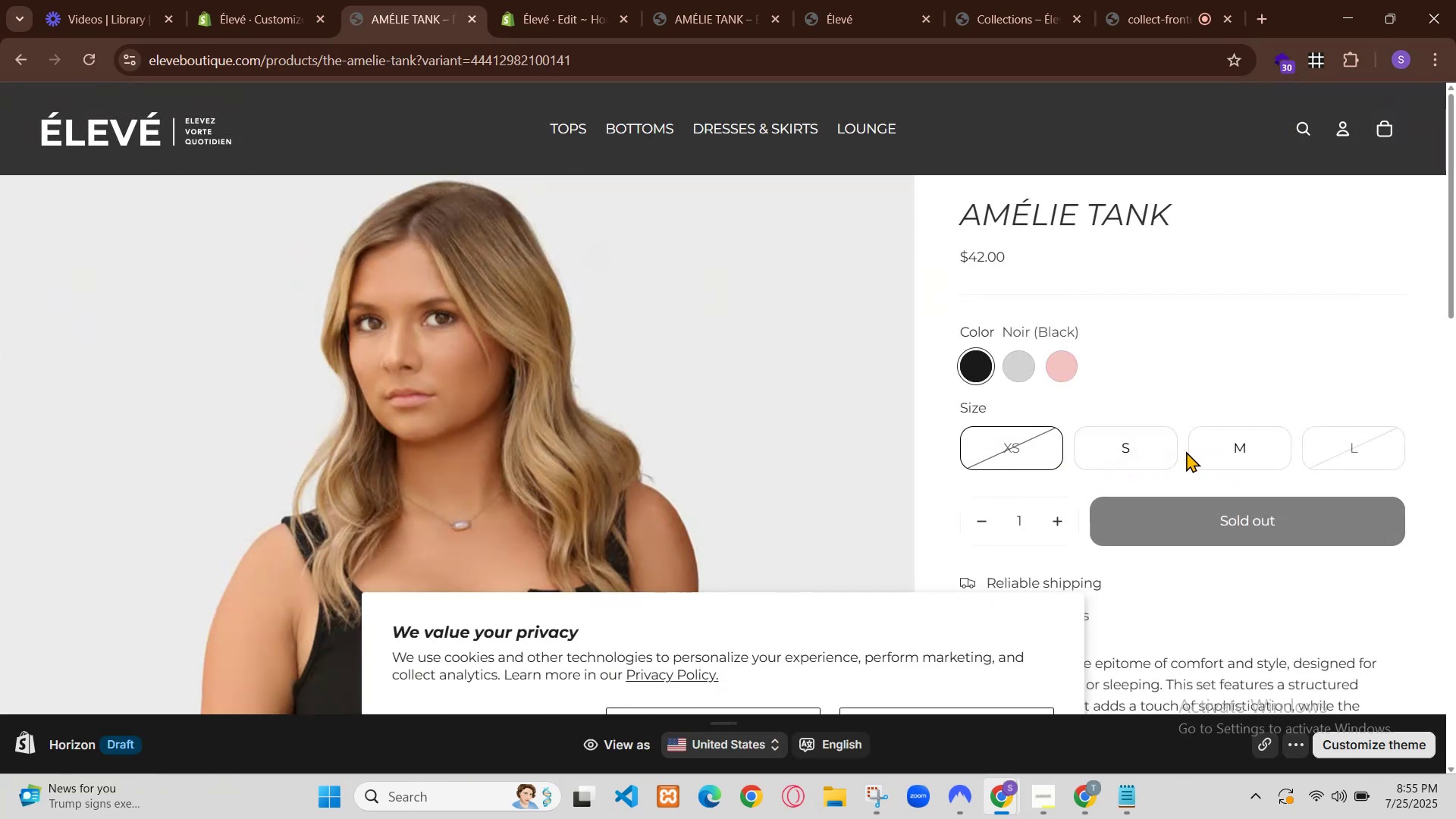 
left_click([752, 458])
 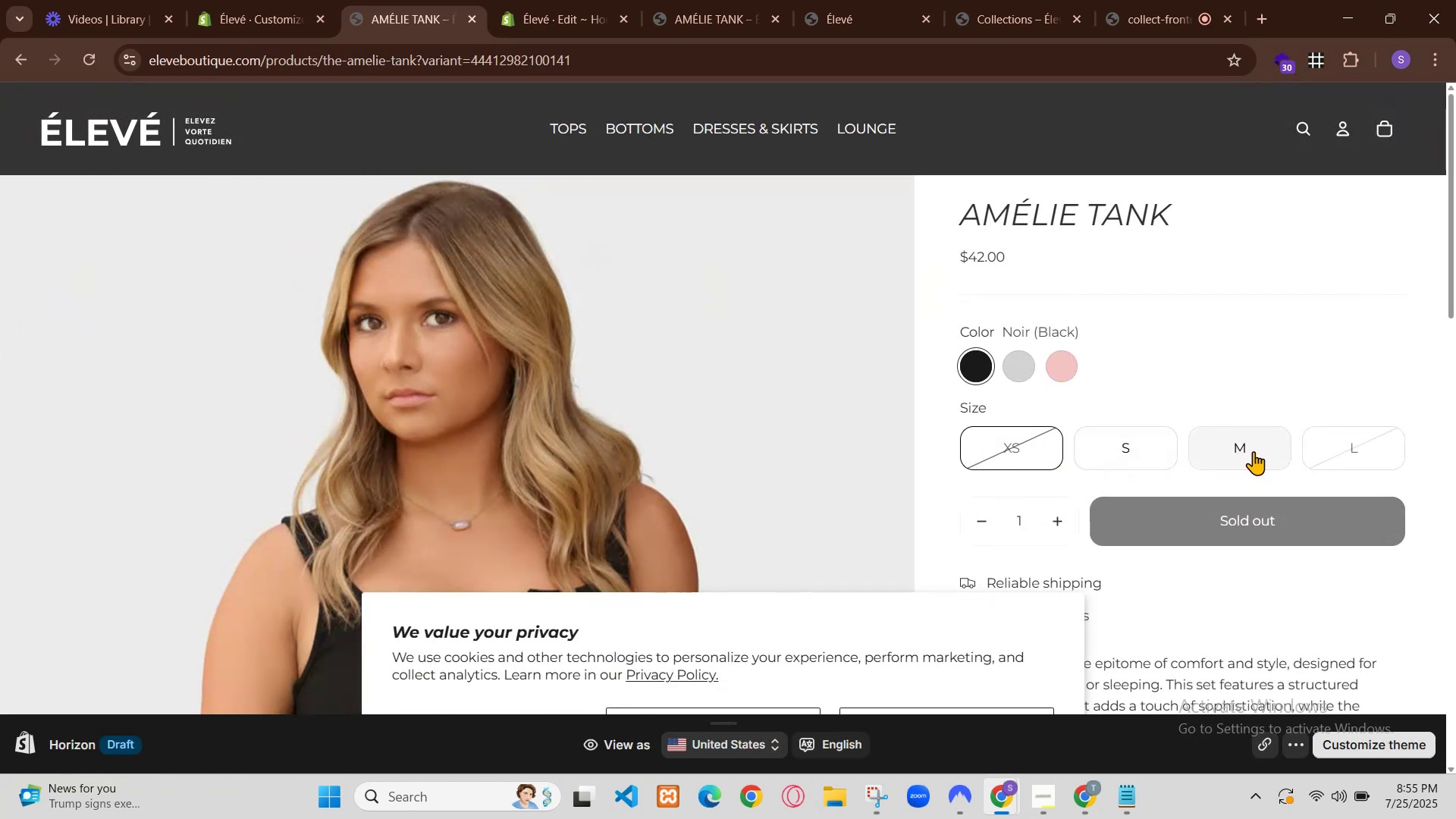 
key(Control+A)
 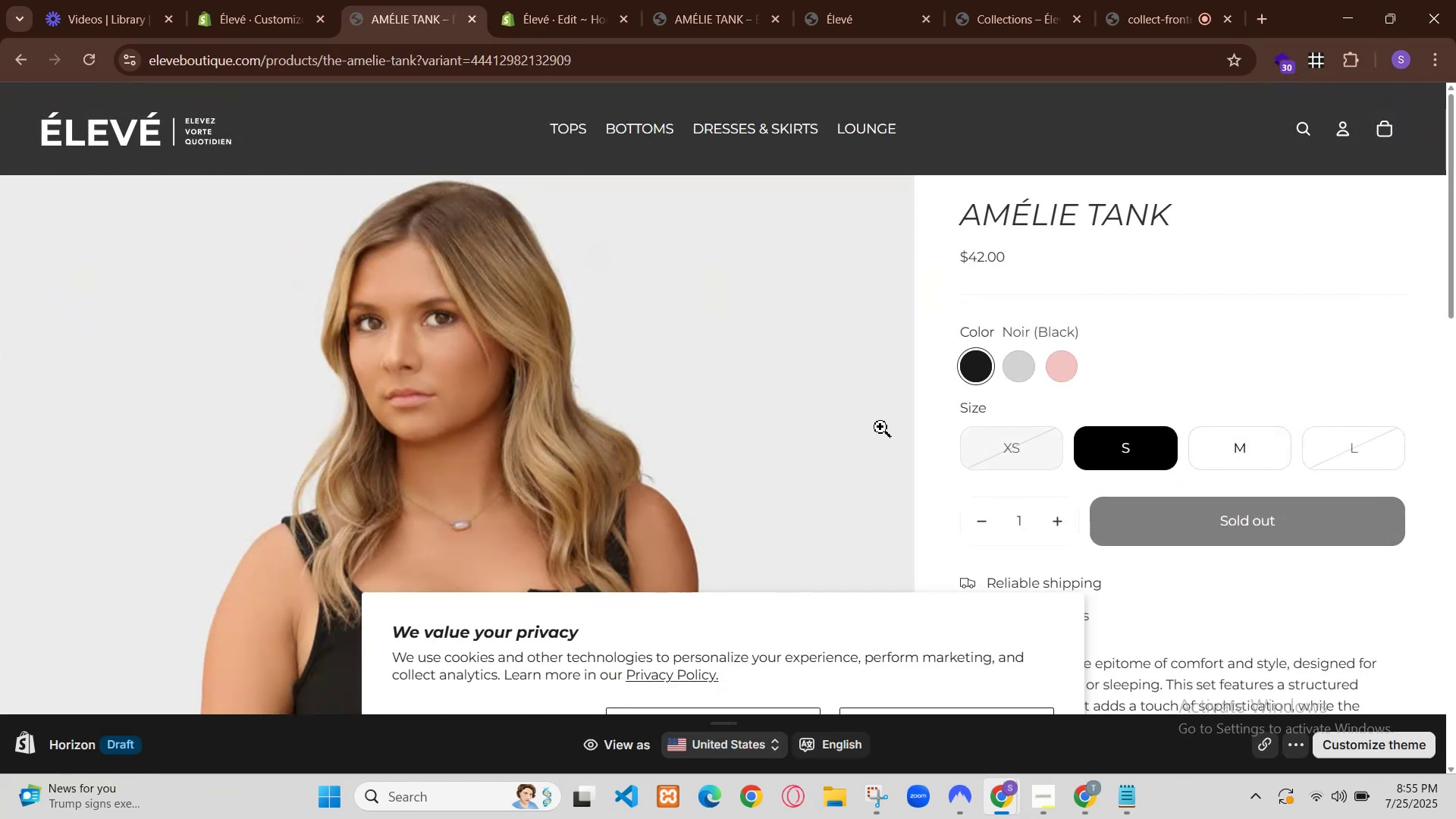 
hold_key(key=C, duration=0.37)
 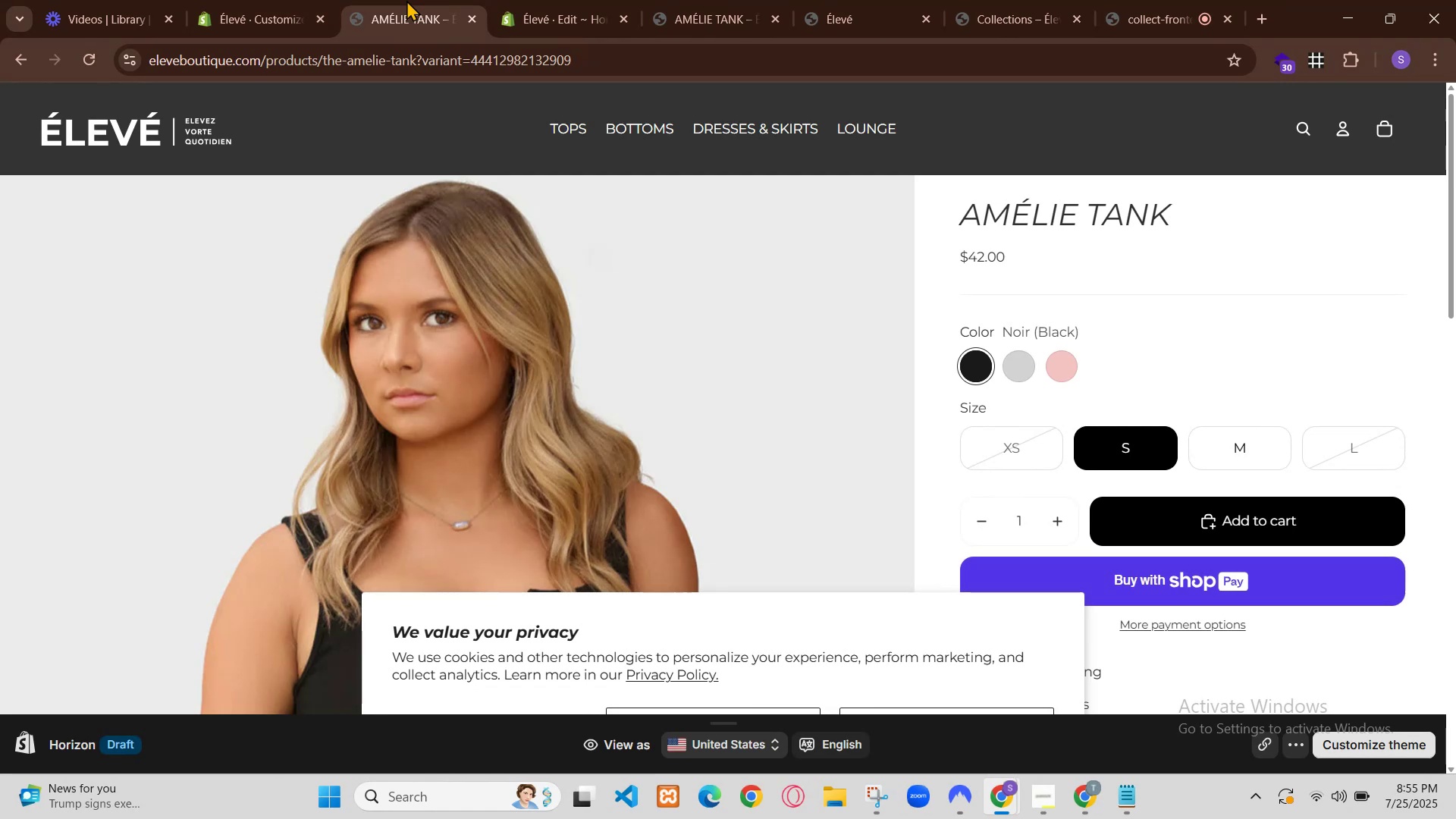 
left_click([854, 44])
 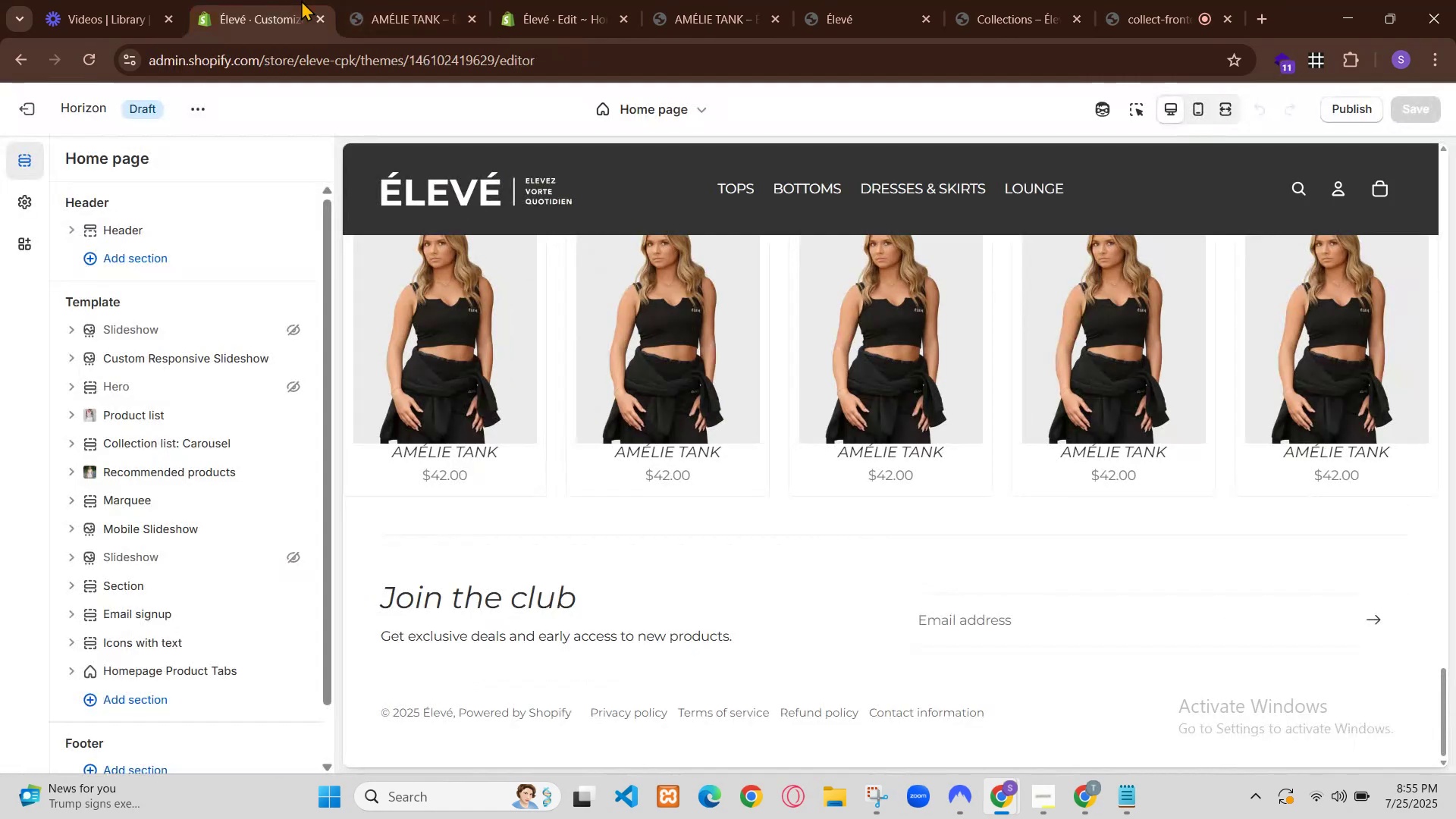 
left_click([417, 162])
 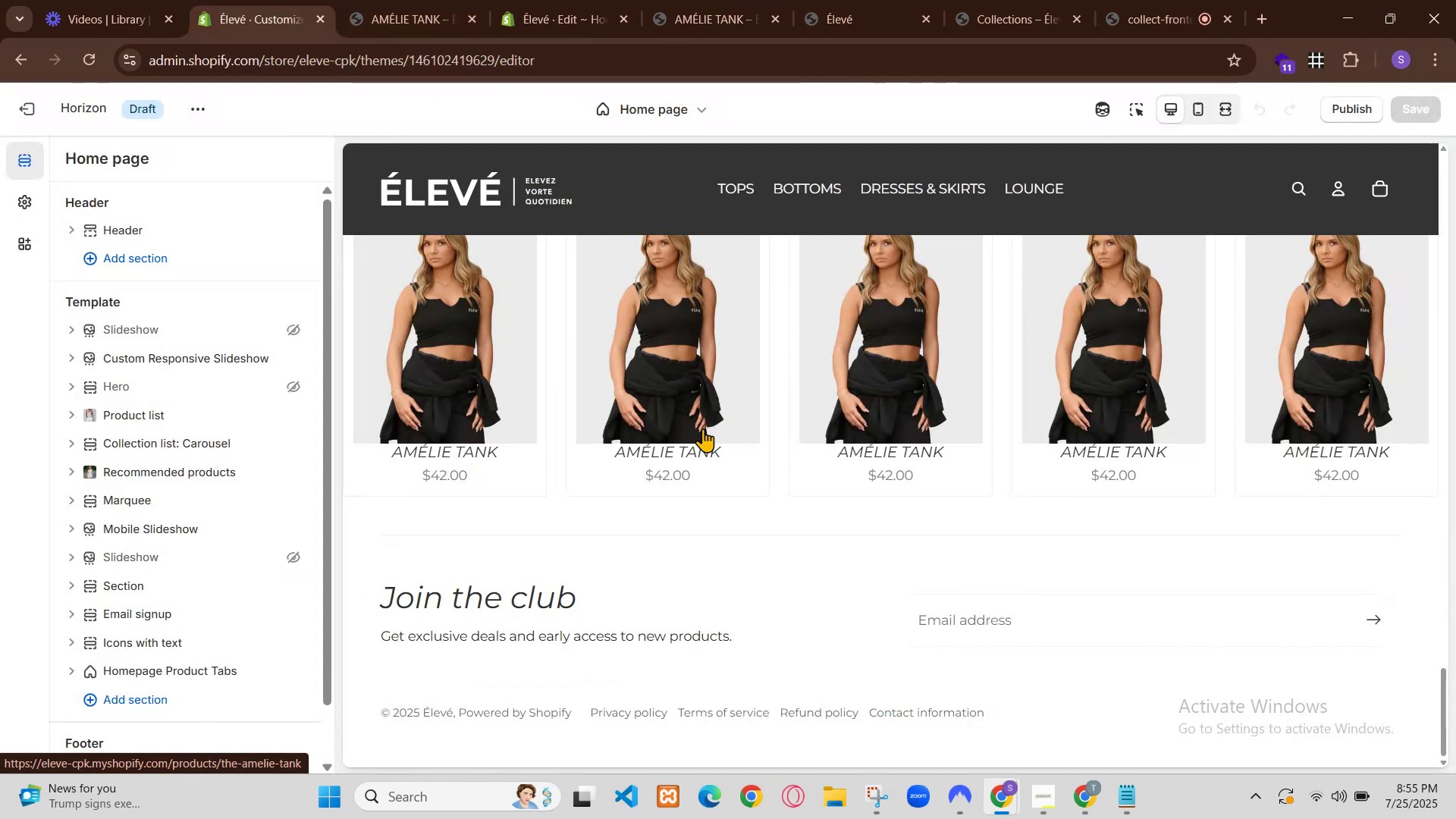 
left_click([674, 412])
 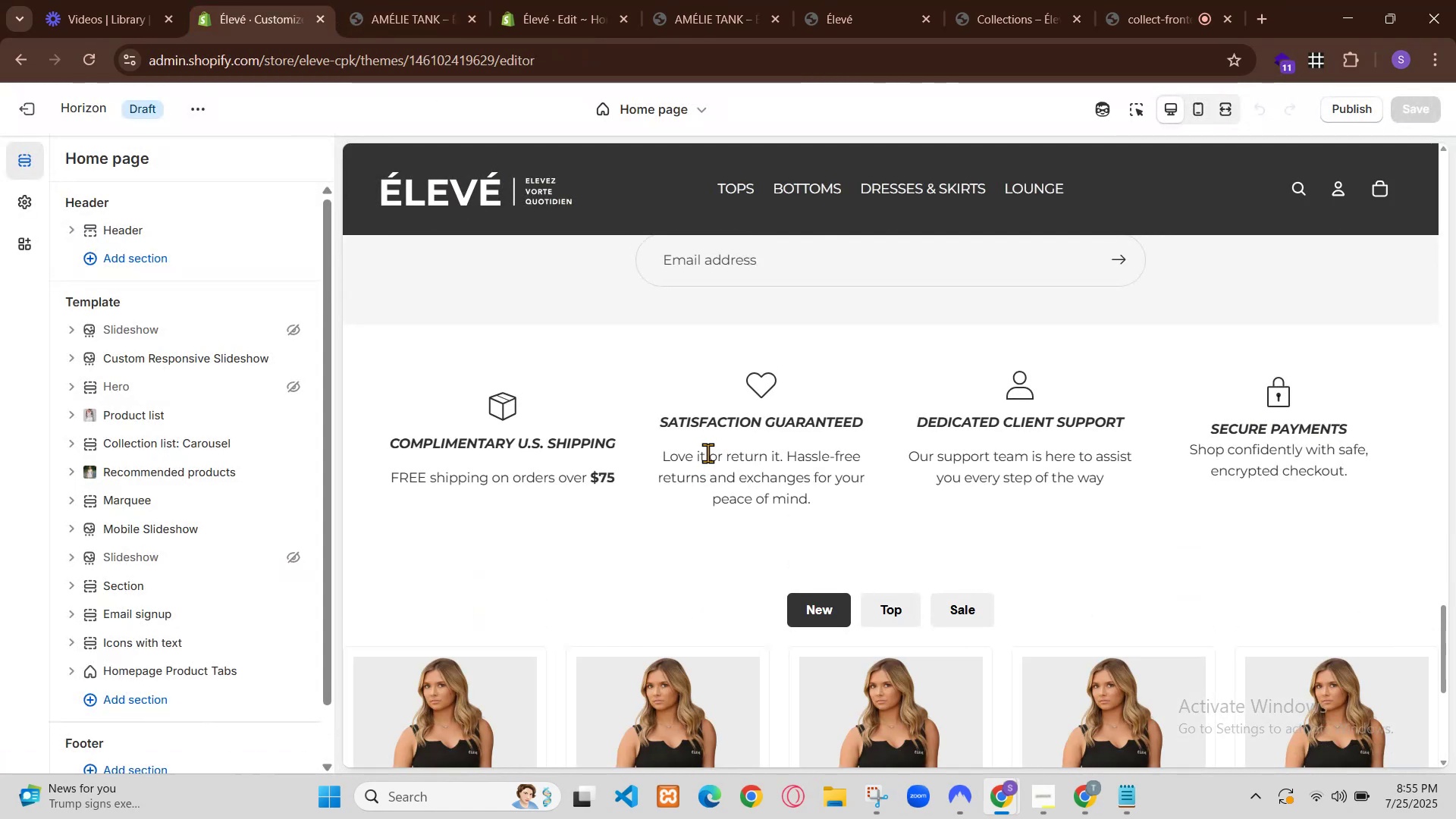 
hold_key(key=ControlLeft, duration=0.34)
 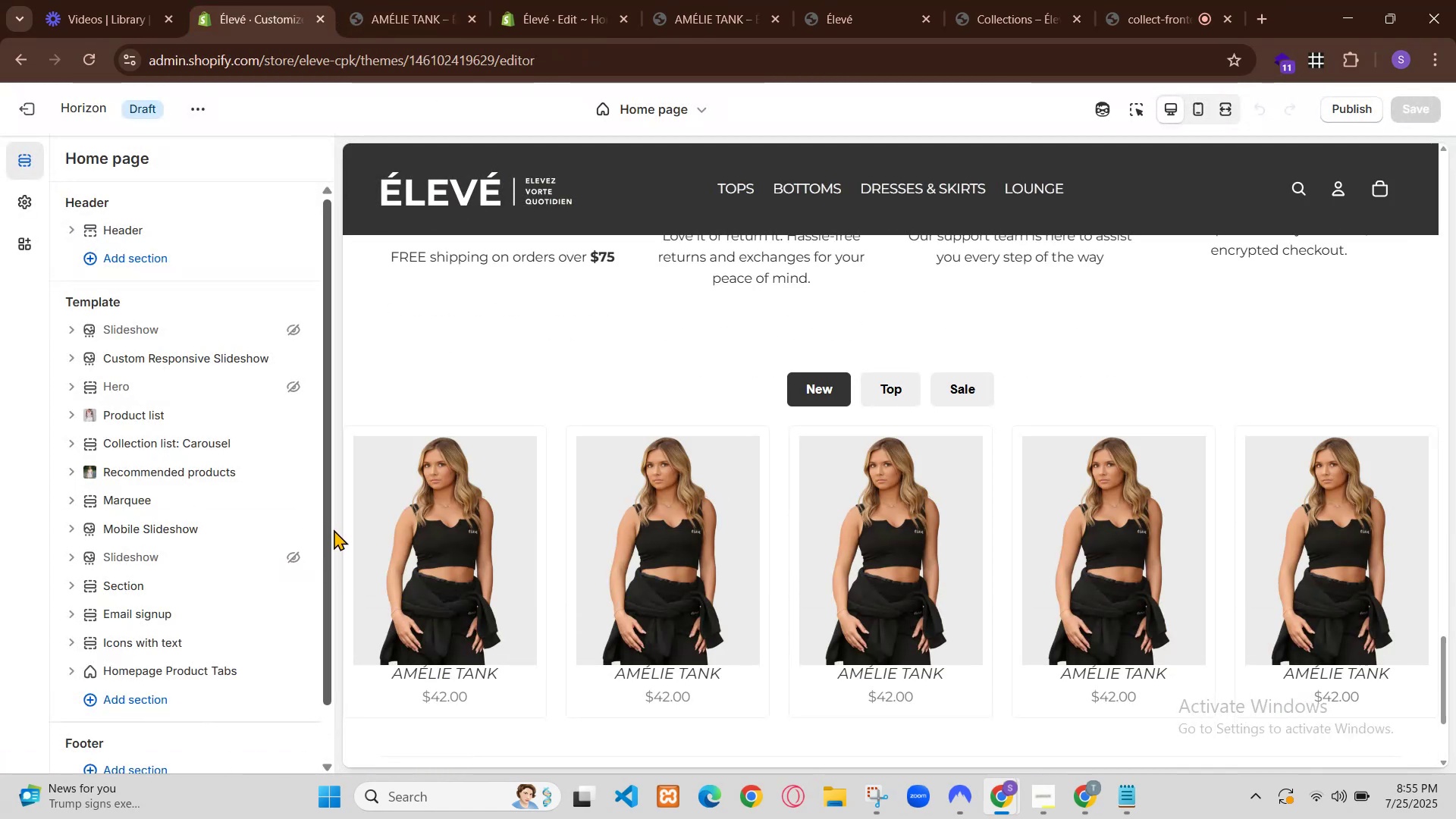 
left_click([720, 173])
 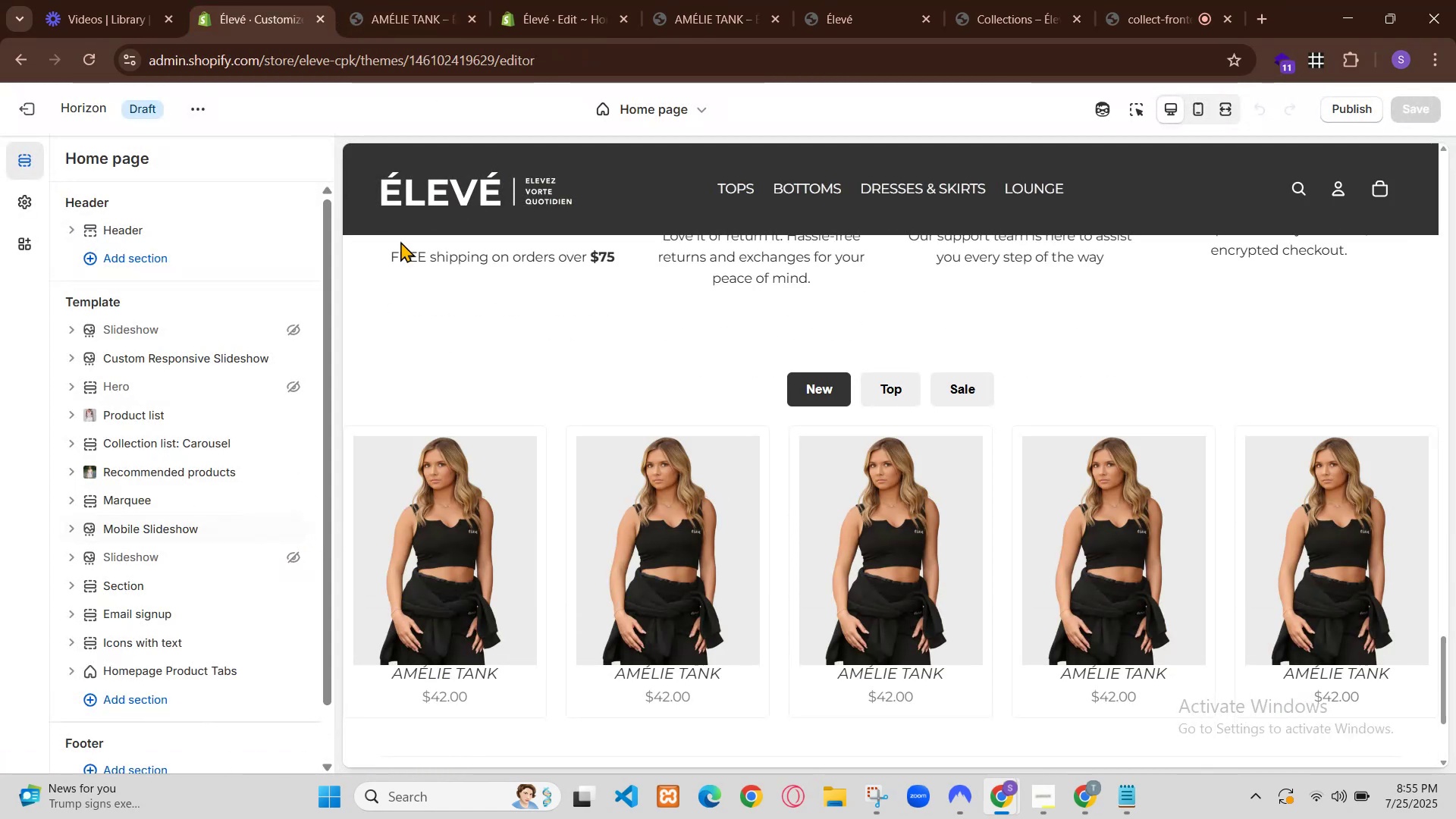 
left_click([607, 373])
 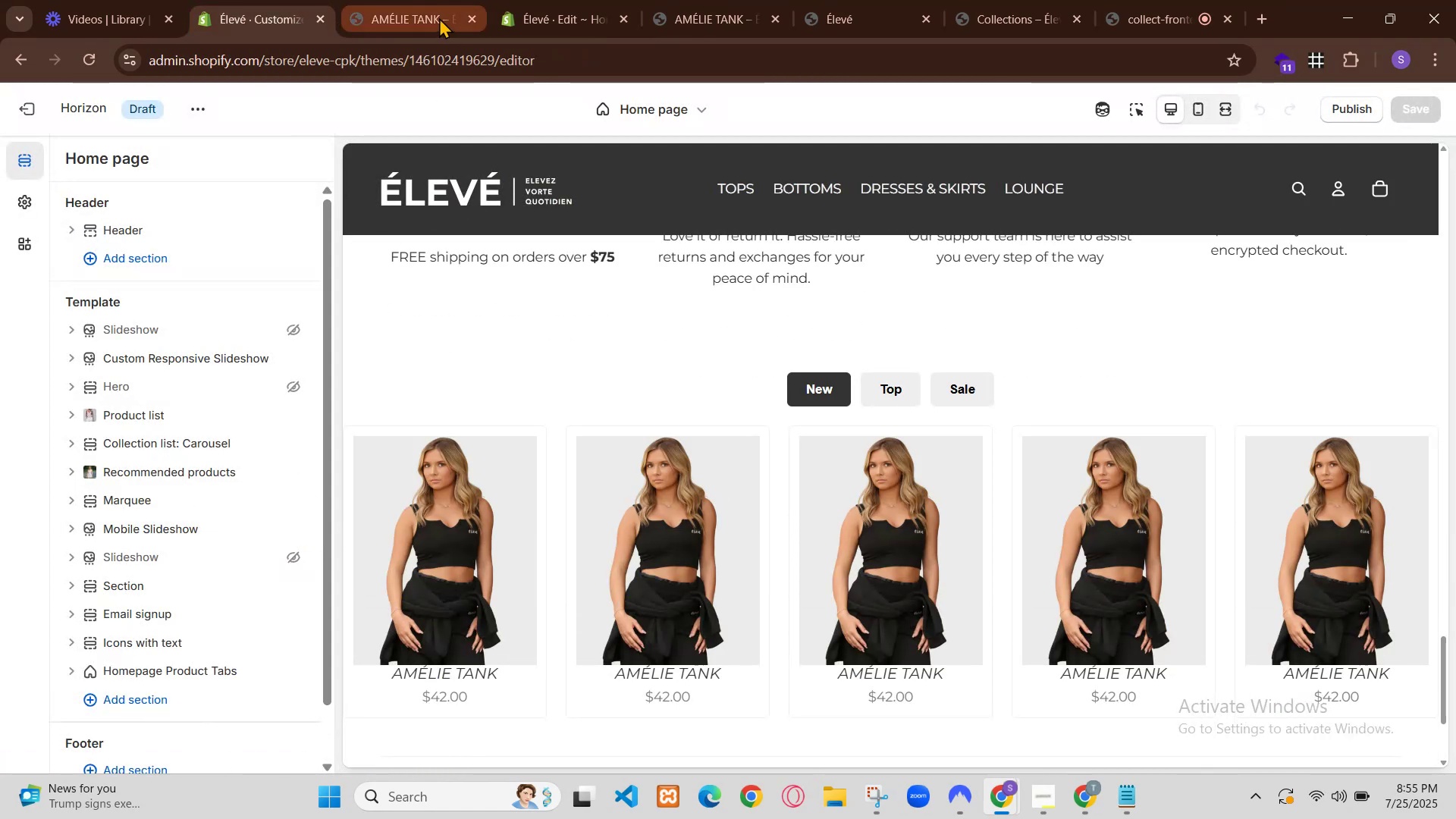 
key(Control+A)
 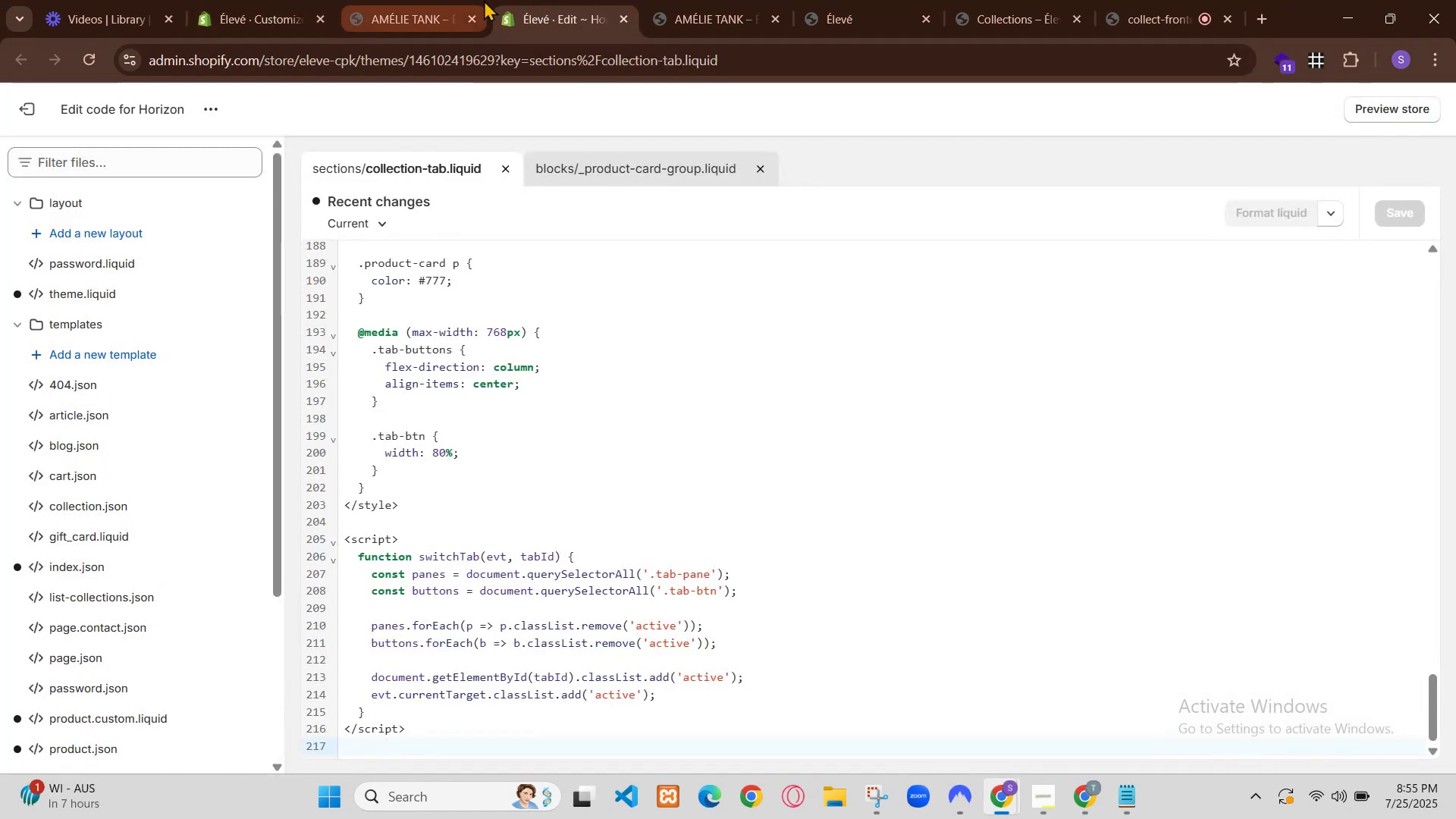 
key(Control+V)
 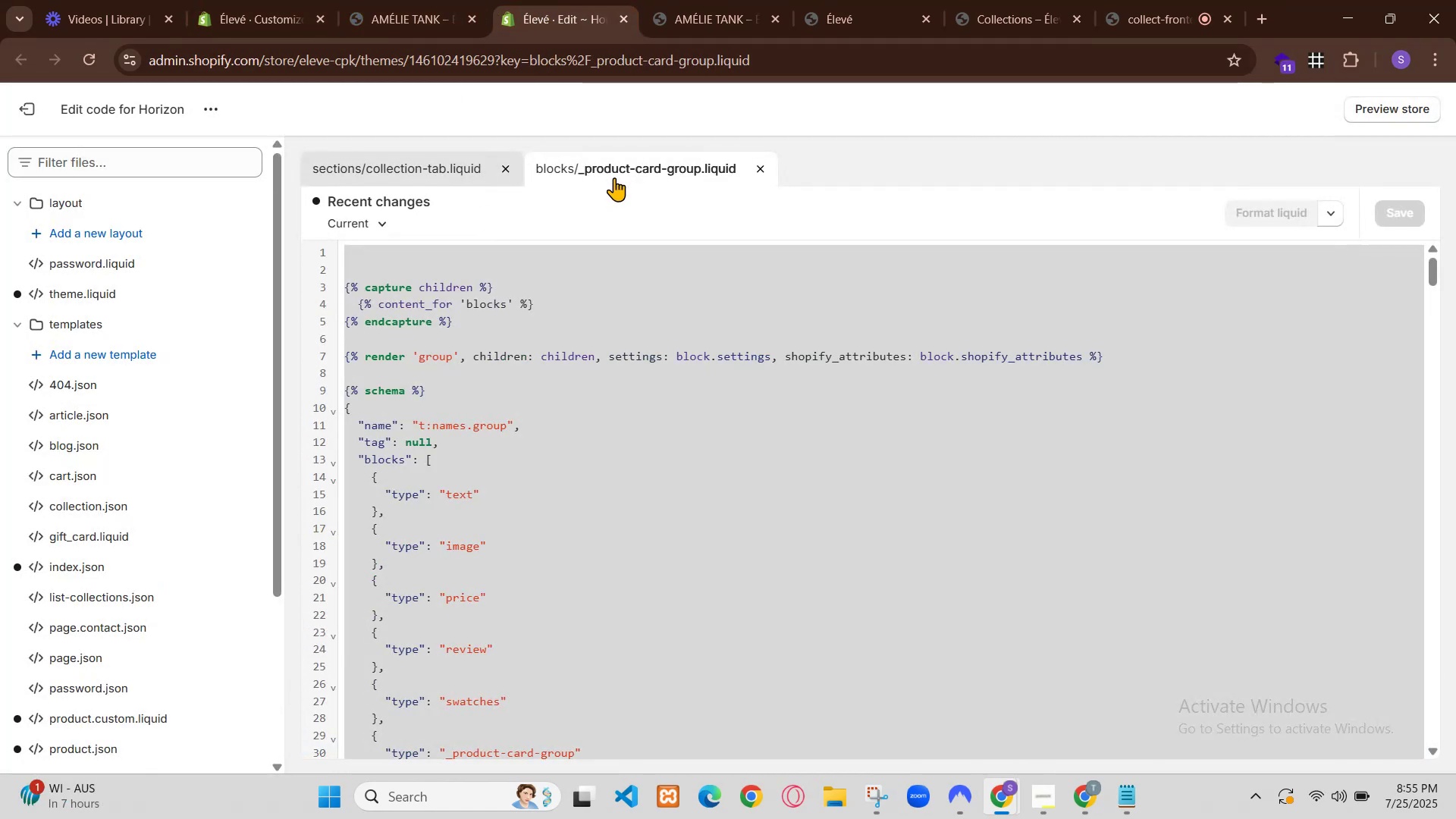 
hold_key(key=ControlLeft, duration=1.2)
 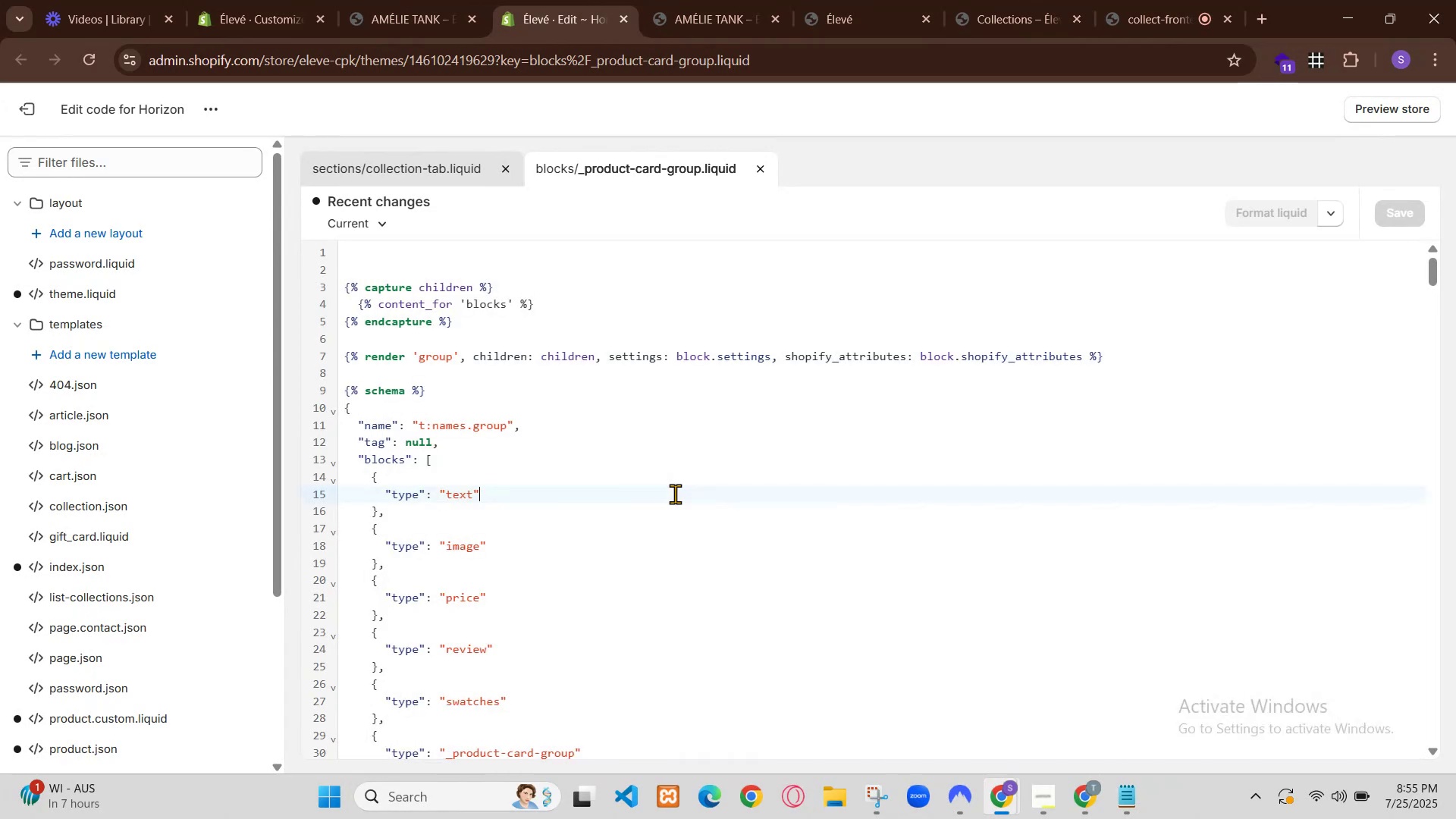 
hold_key(key=S, duration=0.33)
 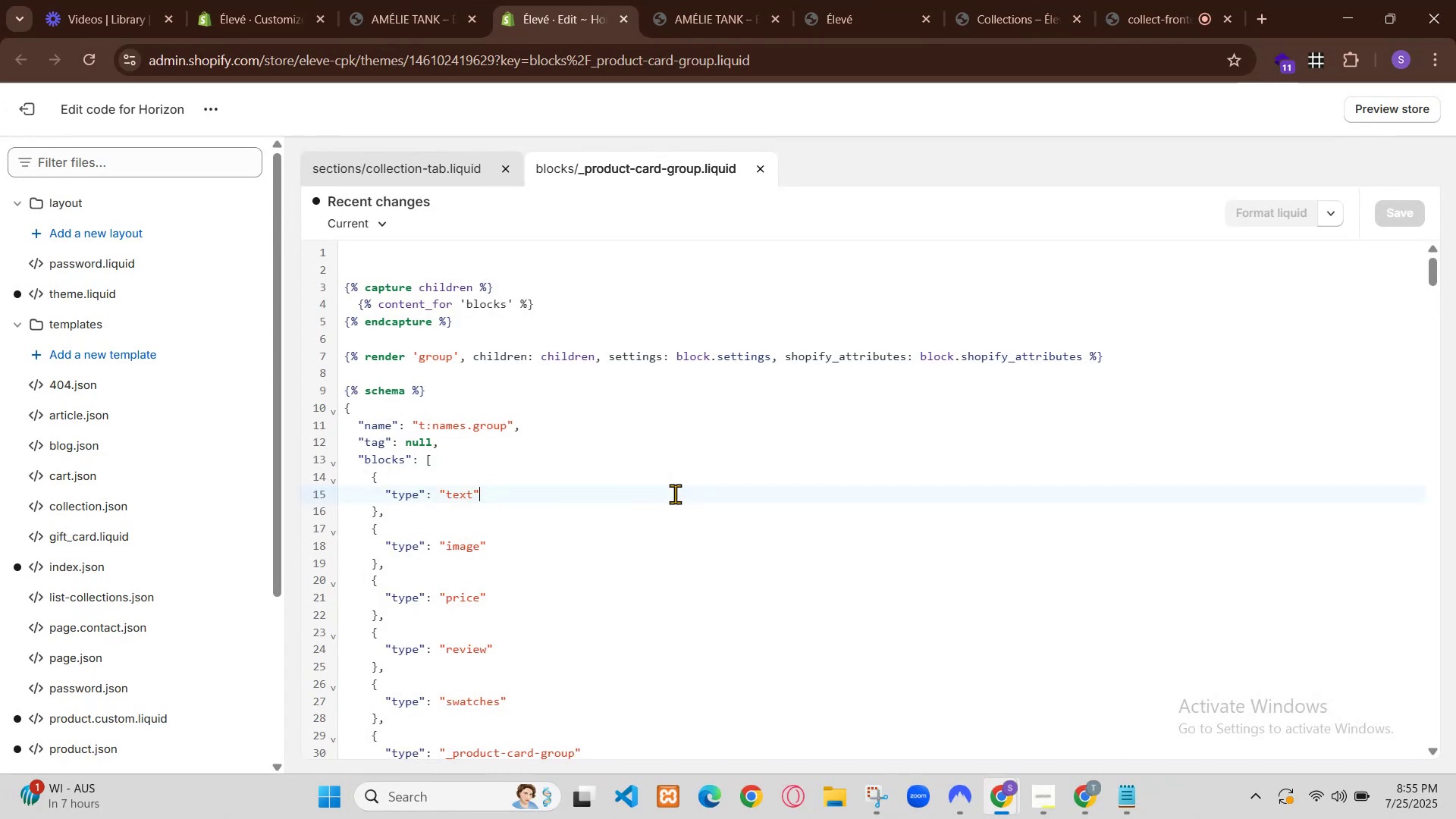 
left_click([661, 173])
 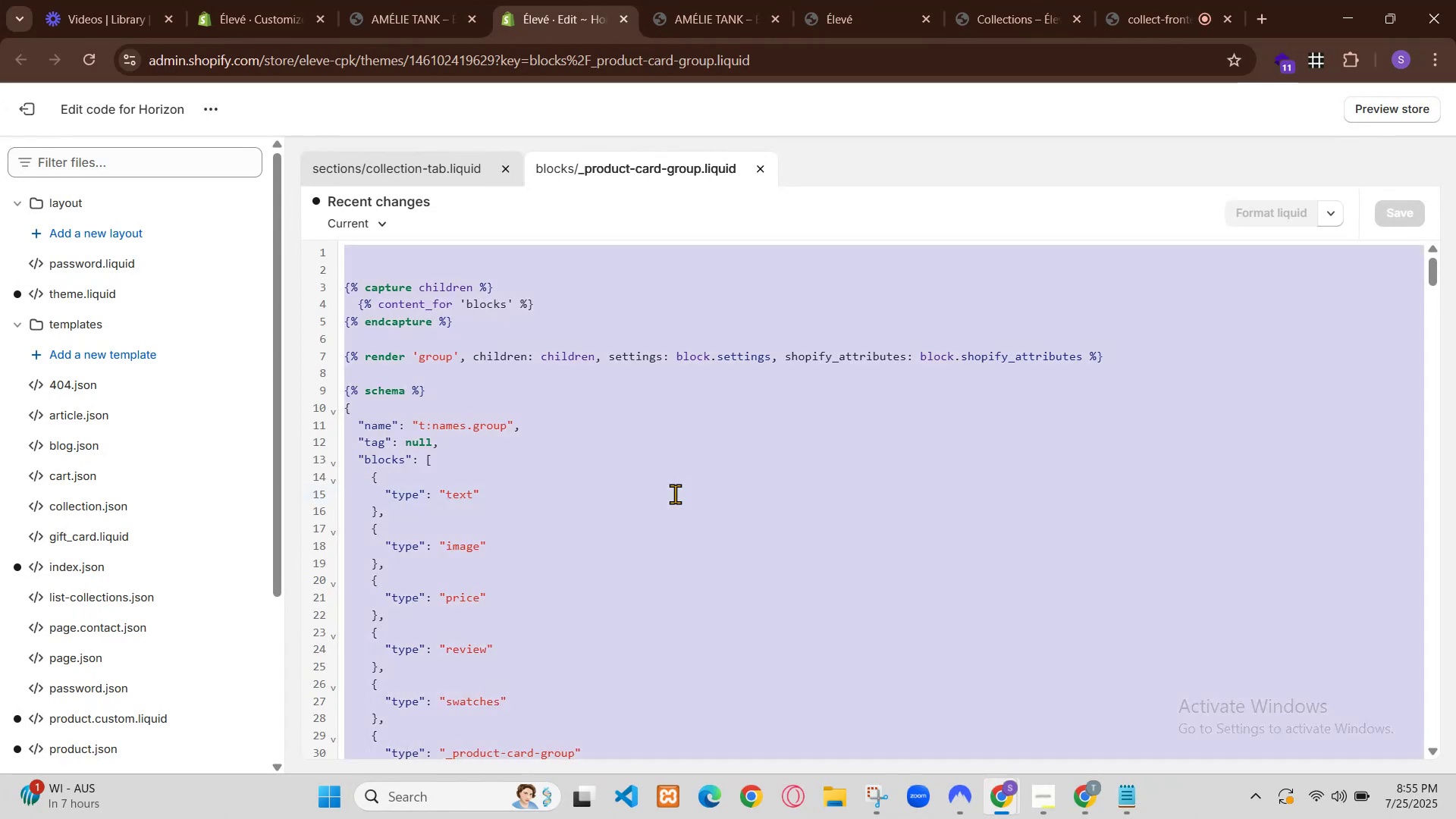 
left_click([792, 420])
 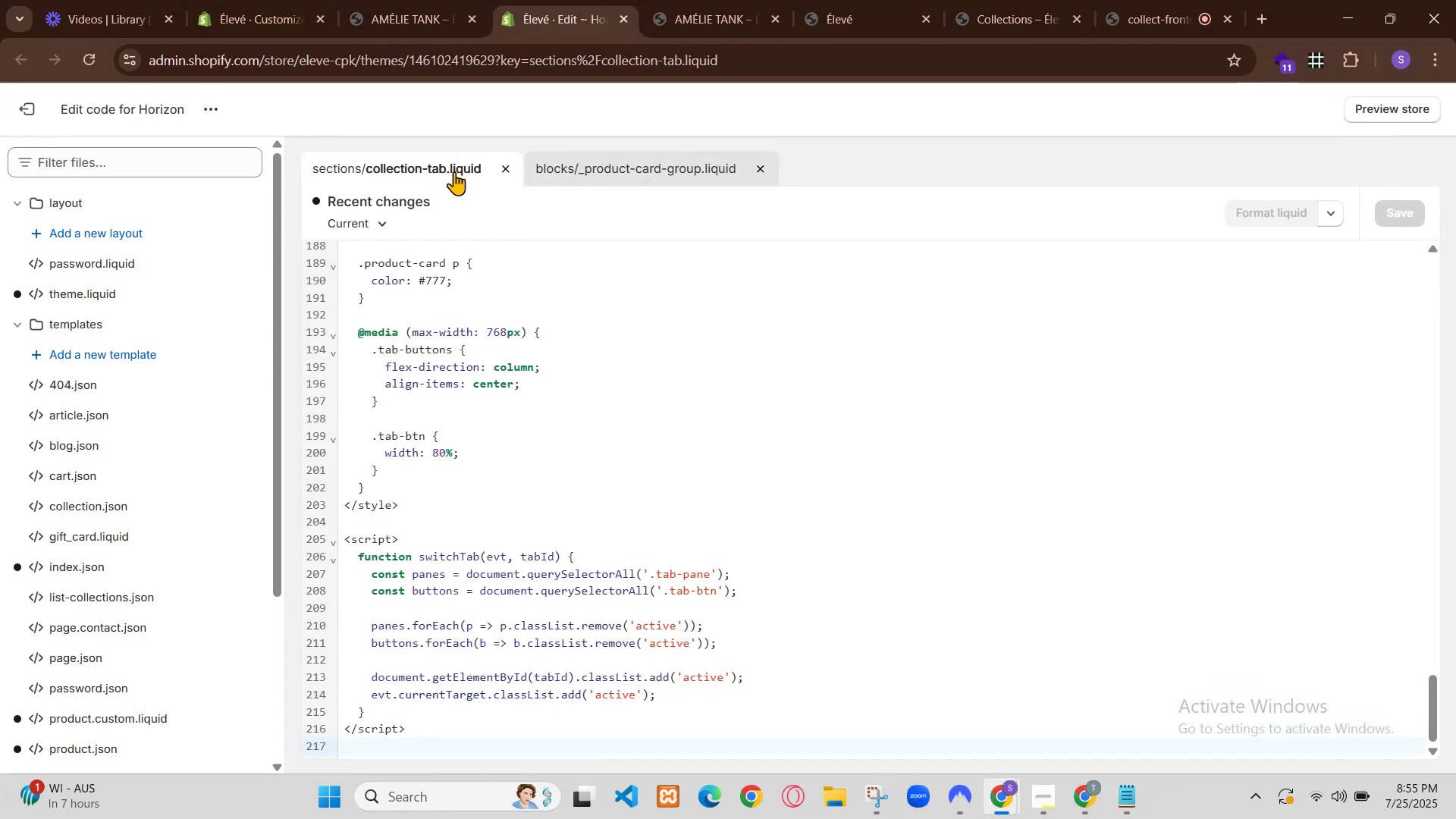 
left_click([413, 172])
 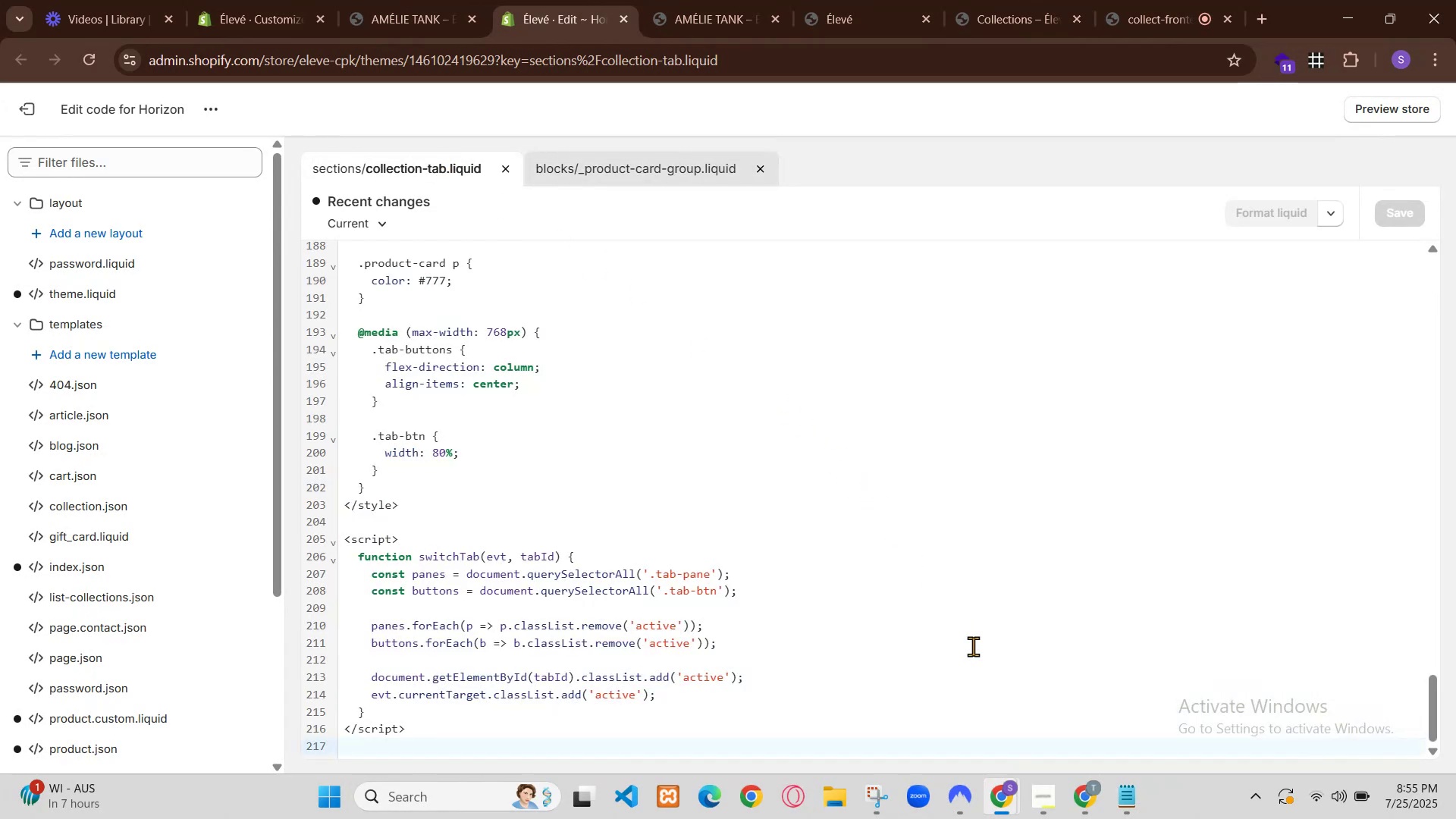 
left_click([657, 436])
 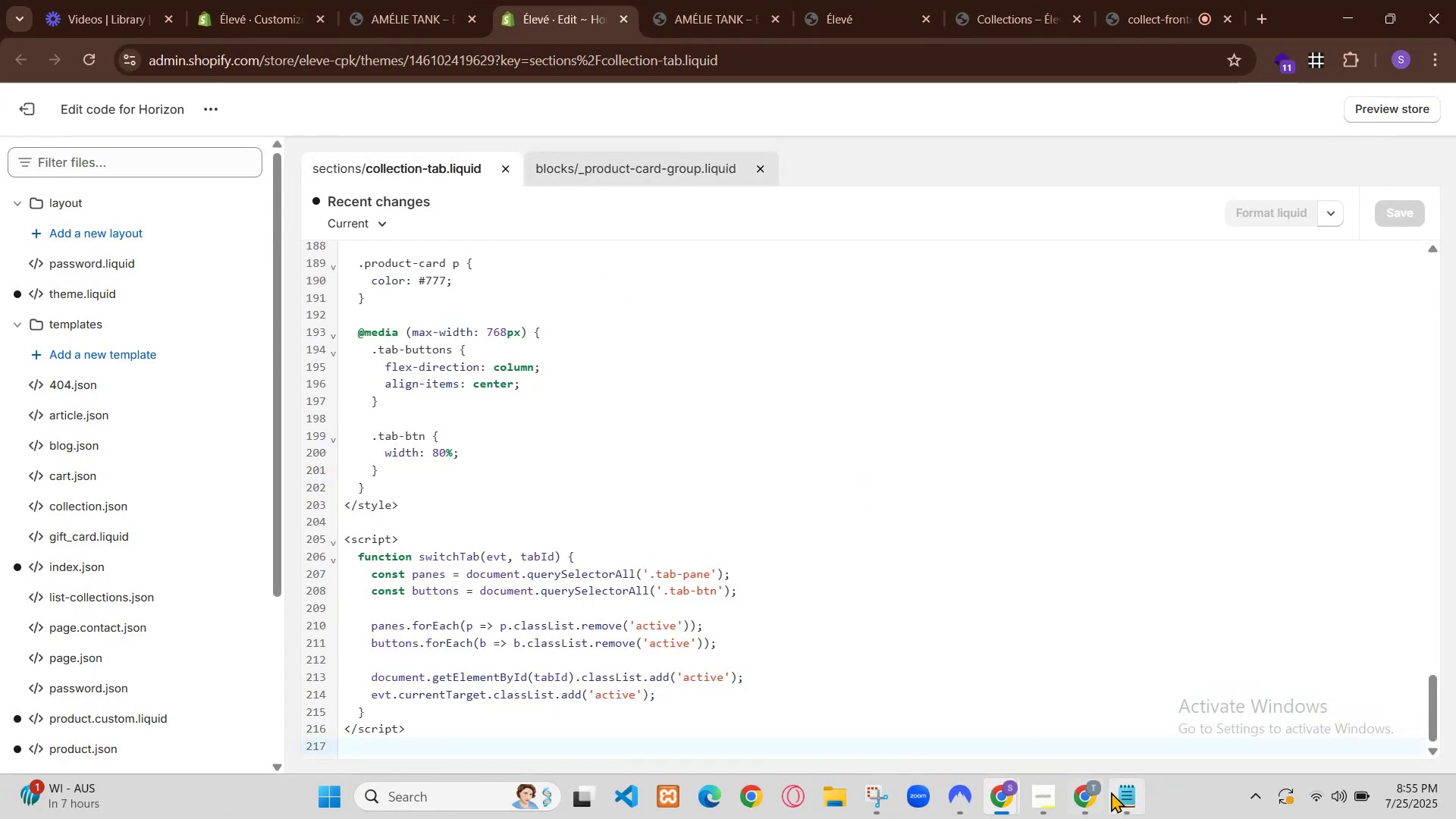 
key(Control+A)
 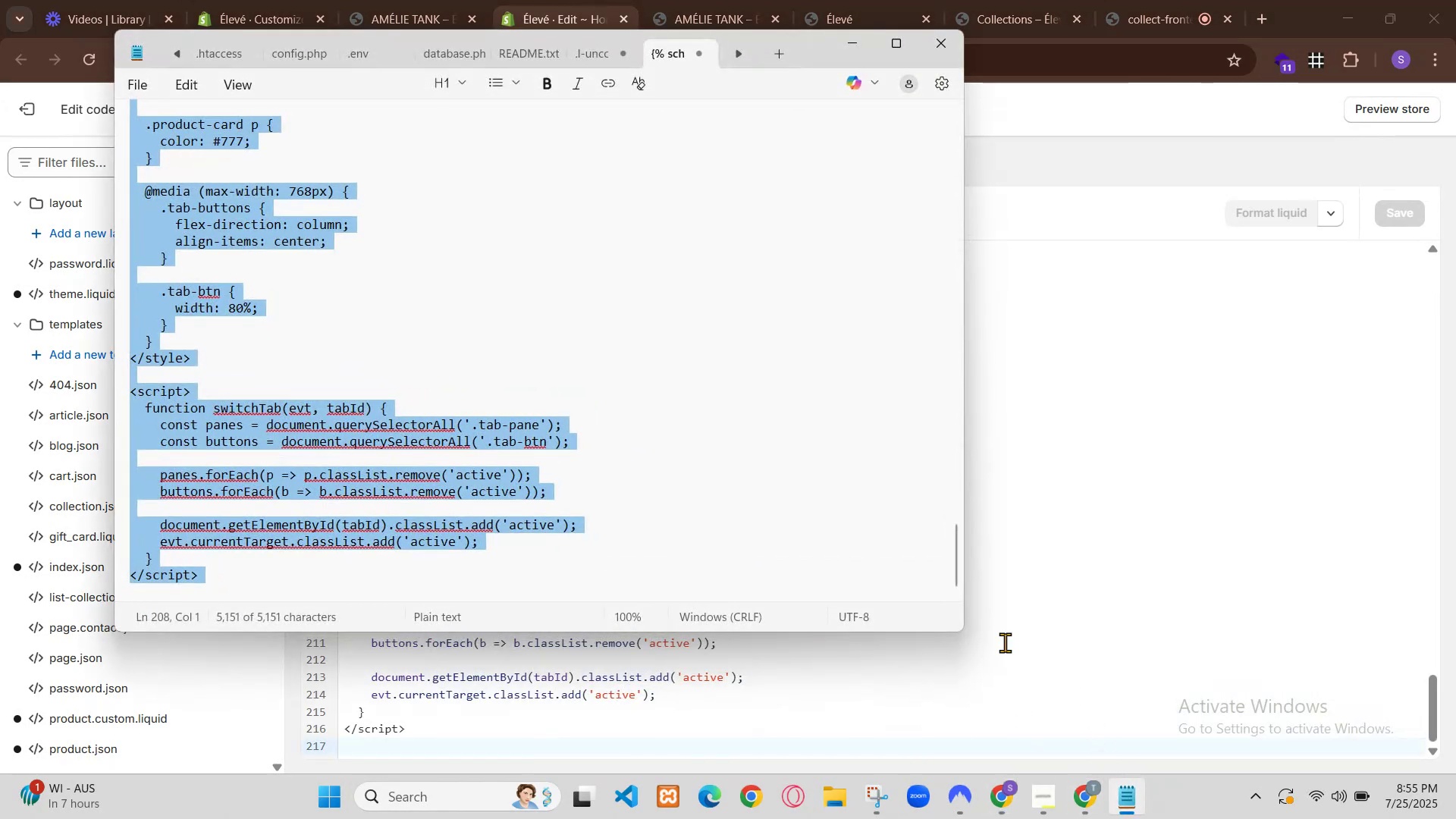 
key(Control+C)
 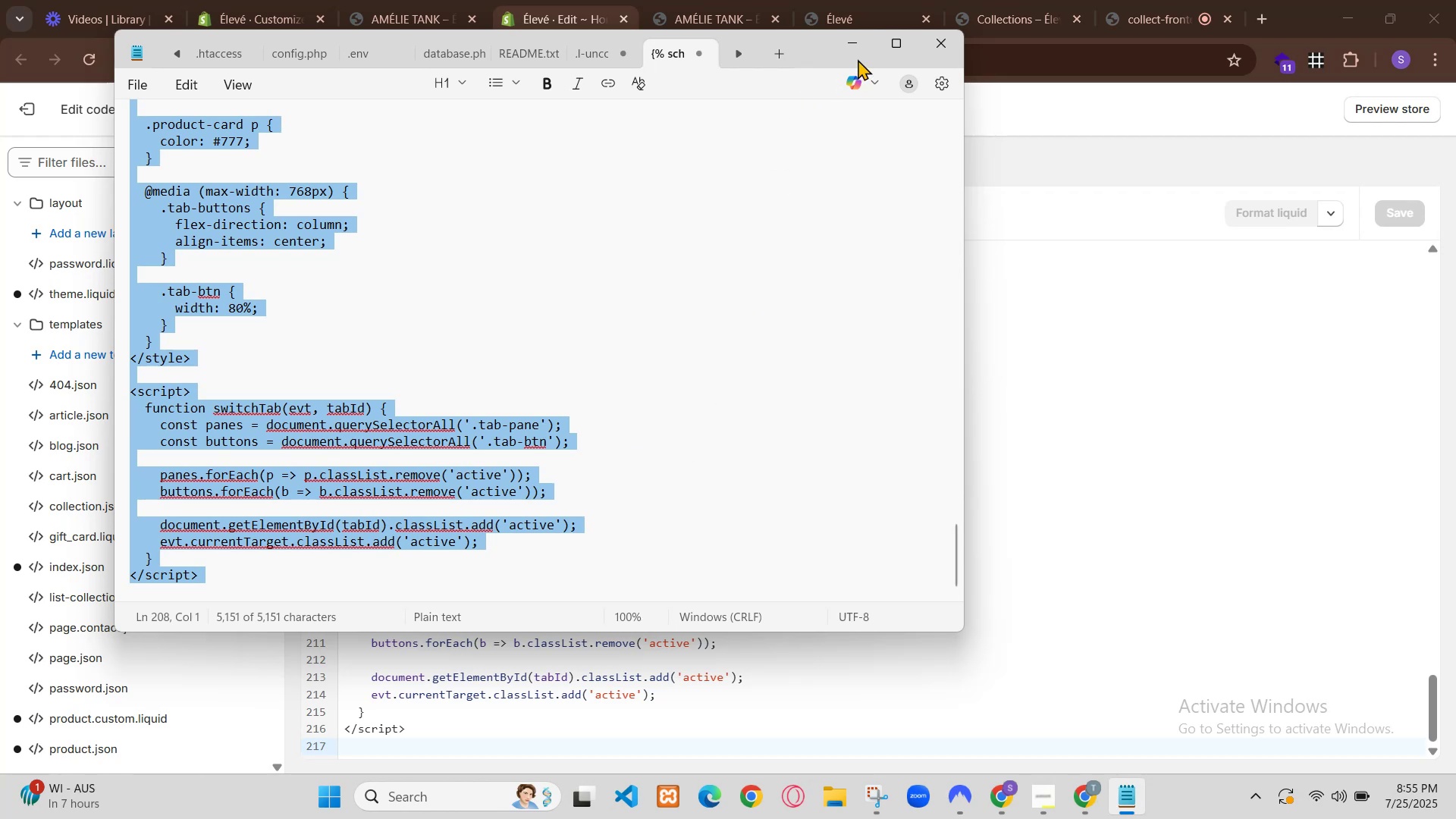 
left_click([1078, 801])
 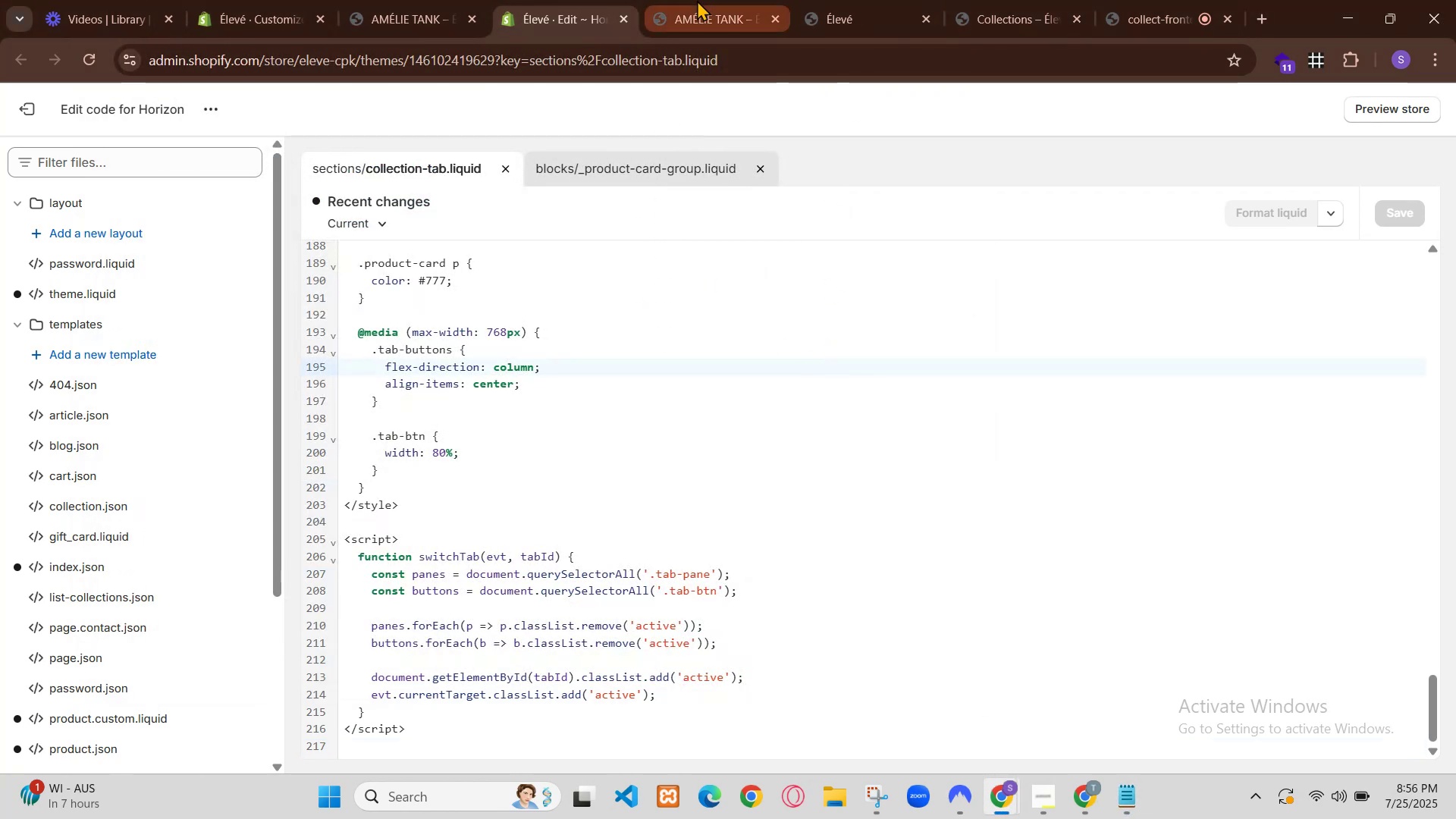 
left_click([90, 155])
 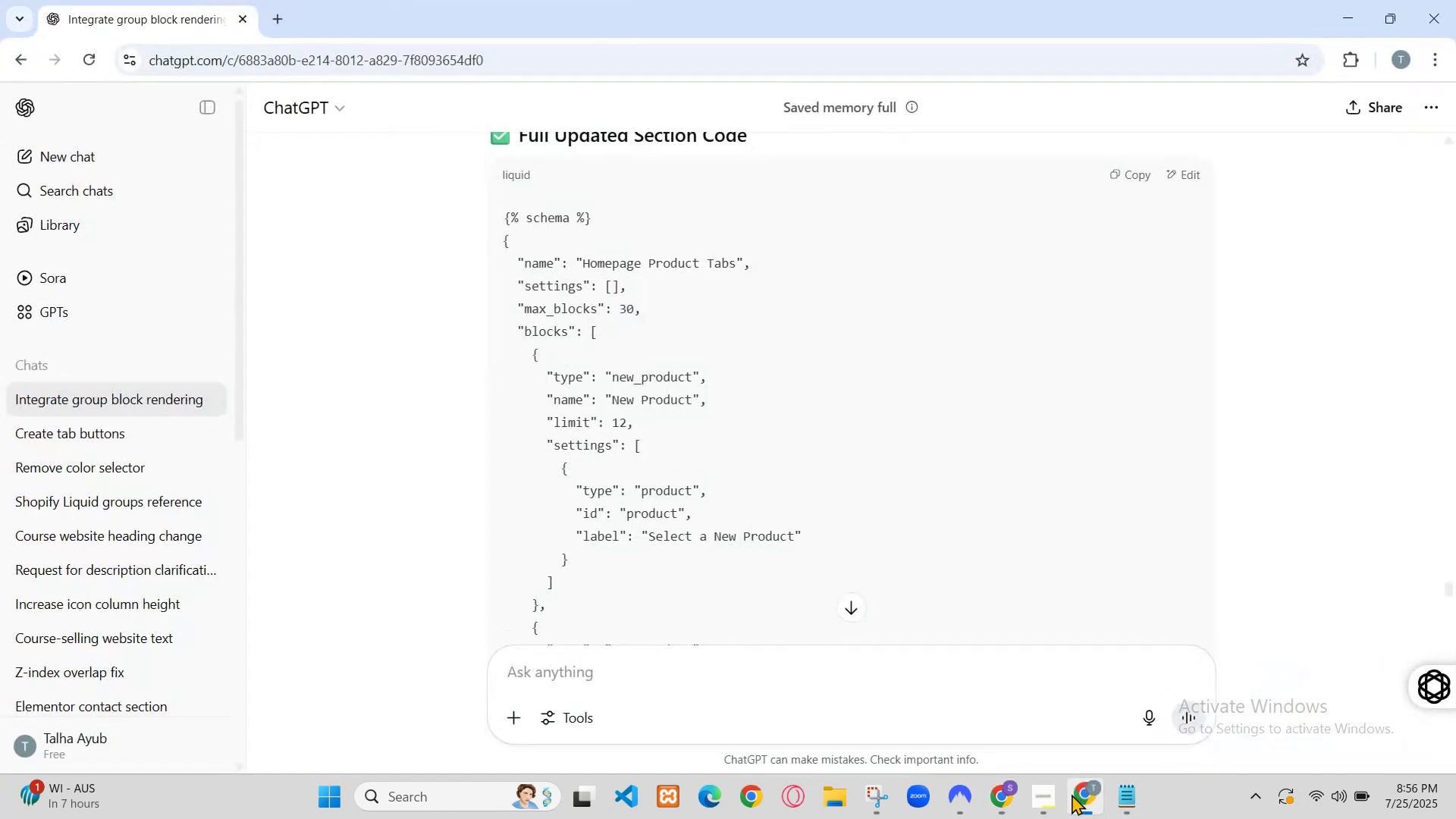 
key(Control+V)
 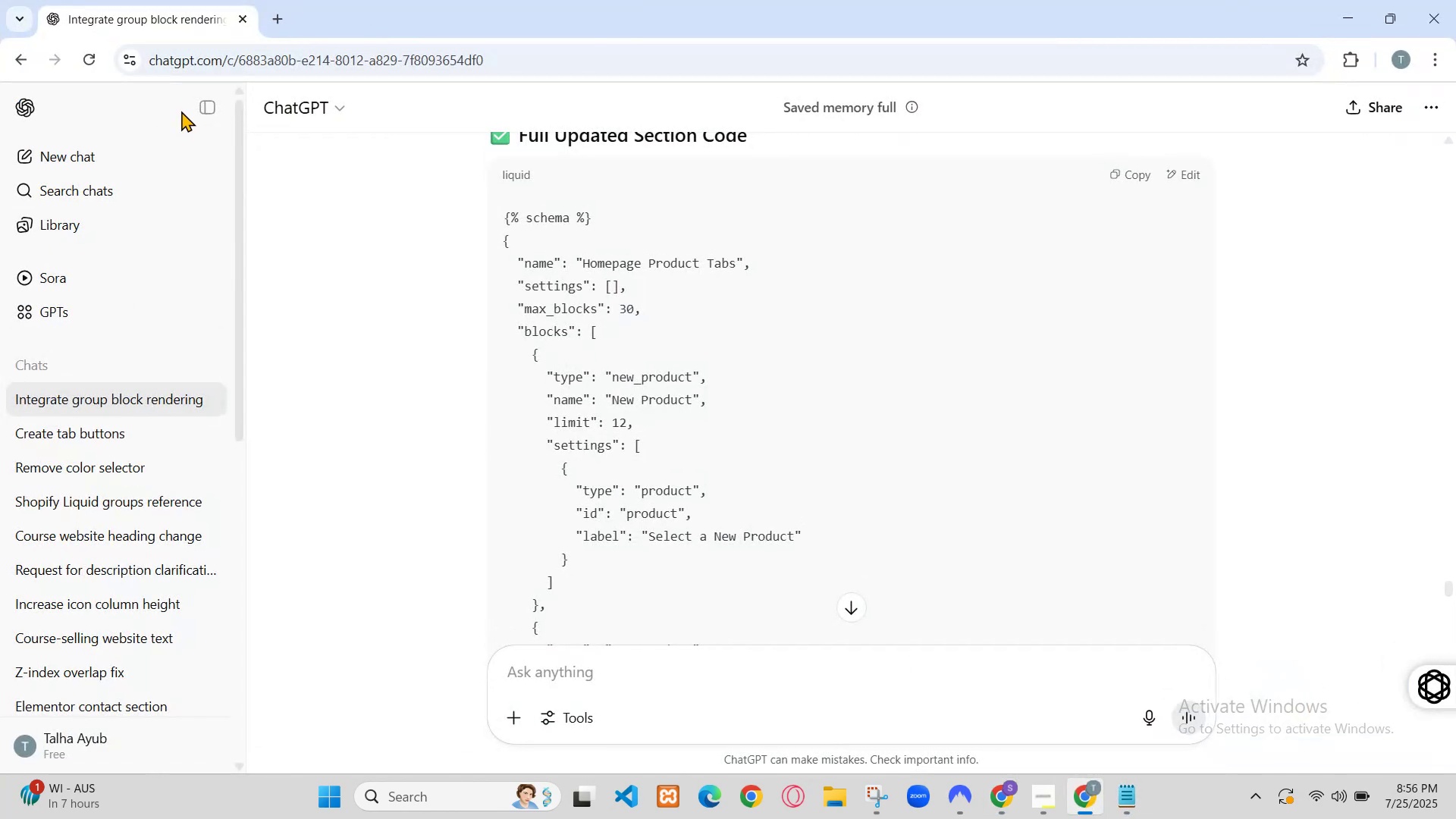 
scroll: coordinate [975, 444], scroll_direction: down, amount: 3.0
 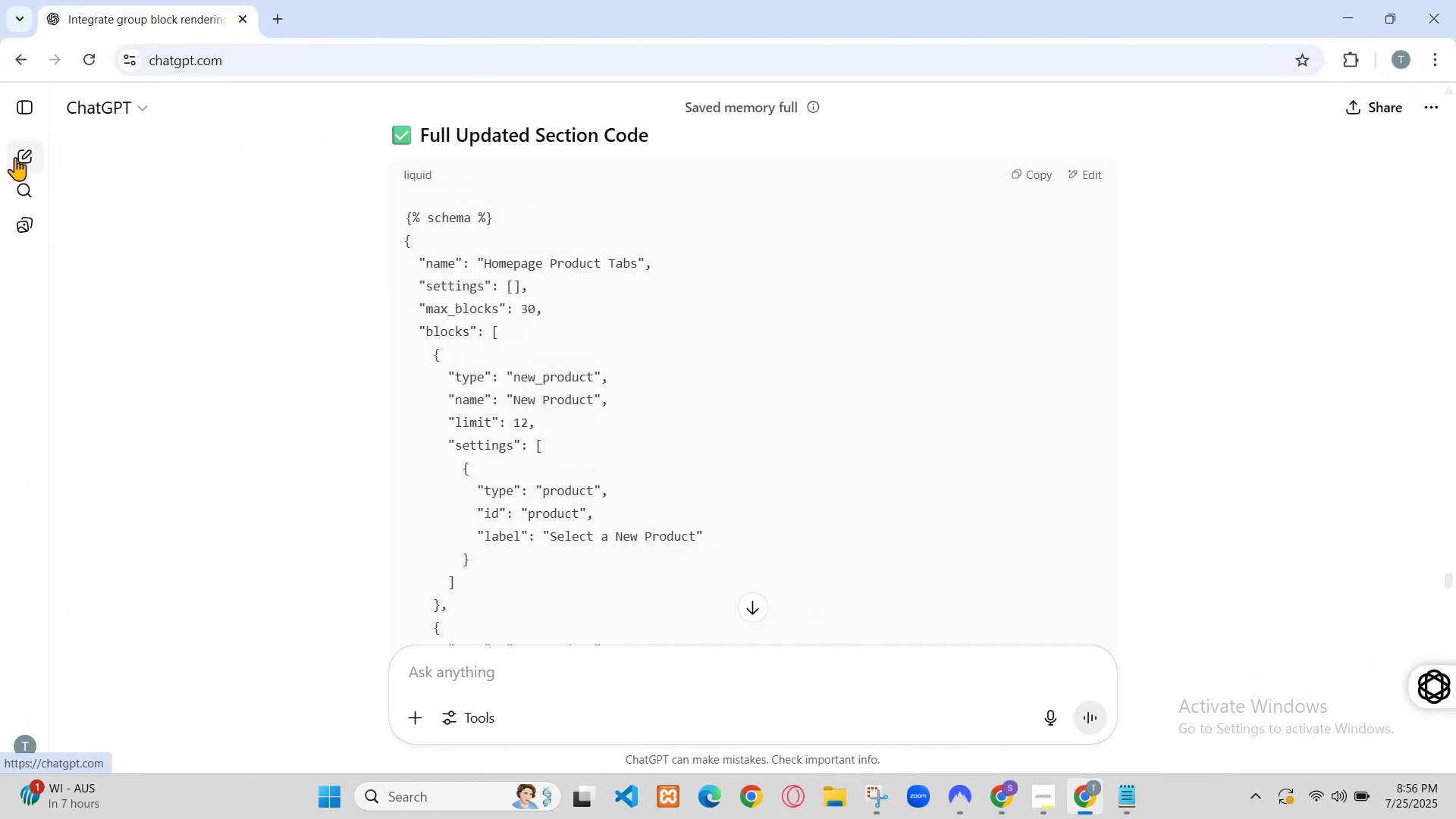 
left_click([1006, 118])
 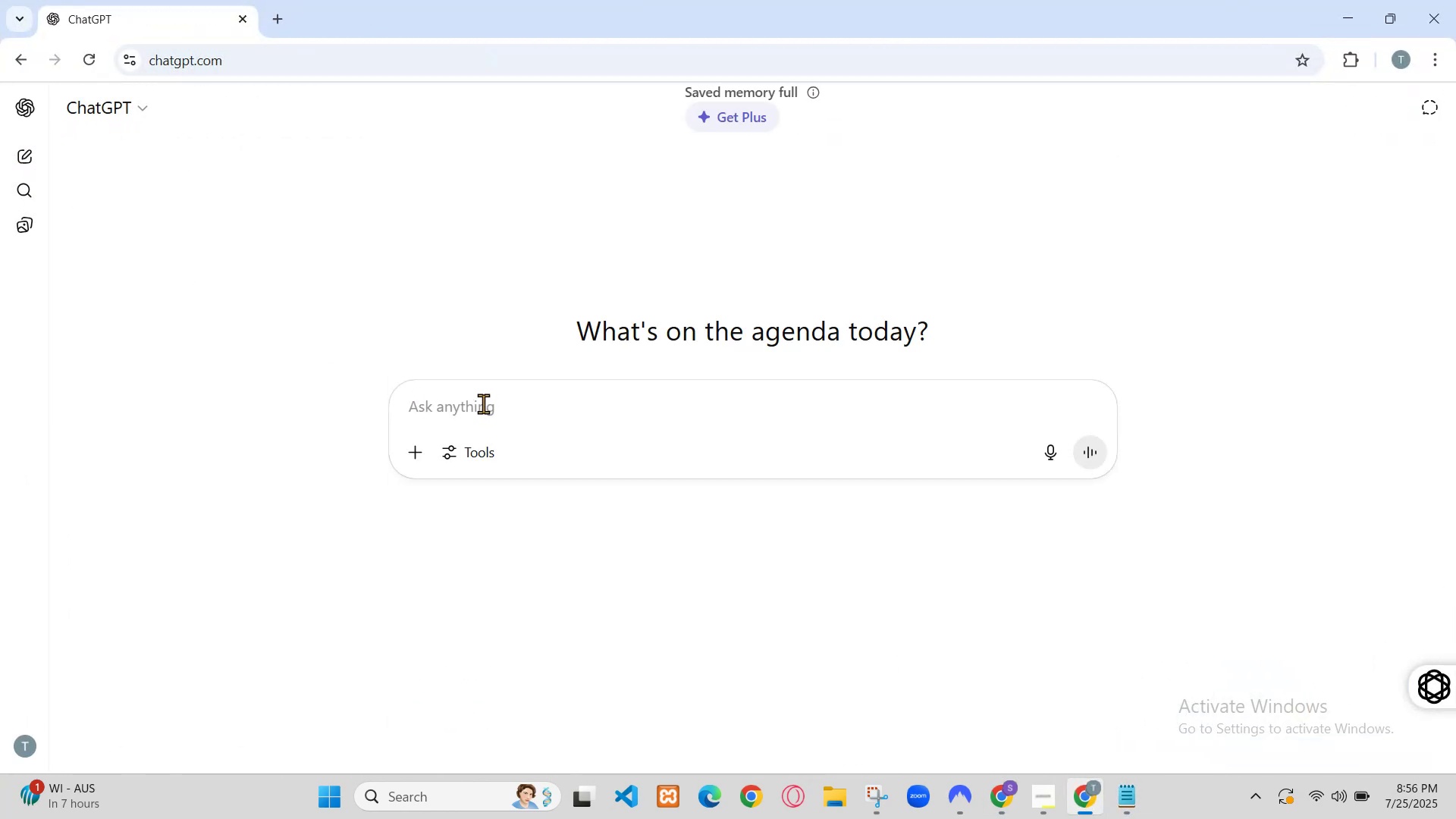 
left_click([640, 162])
 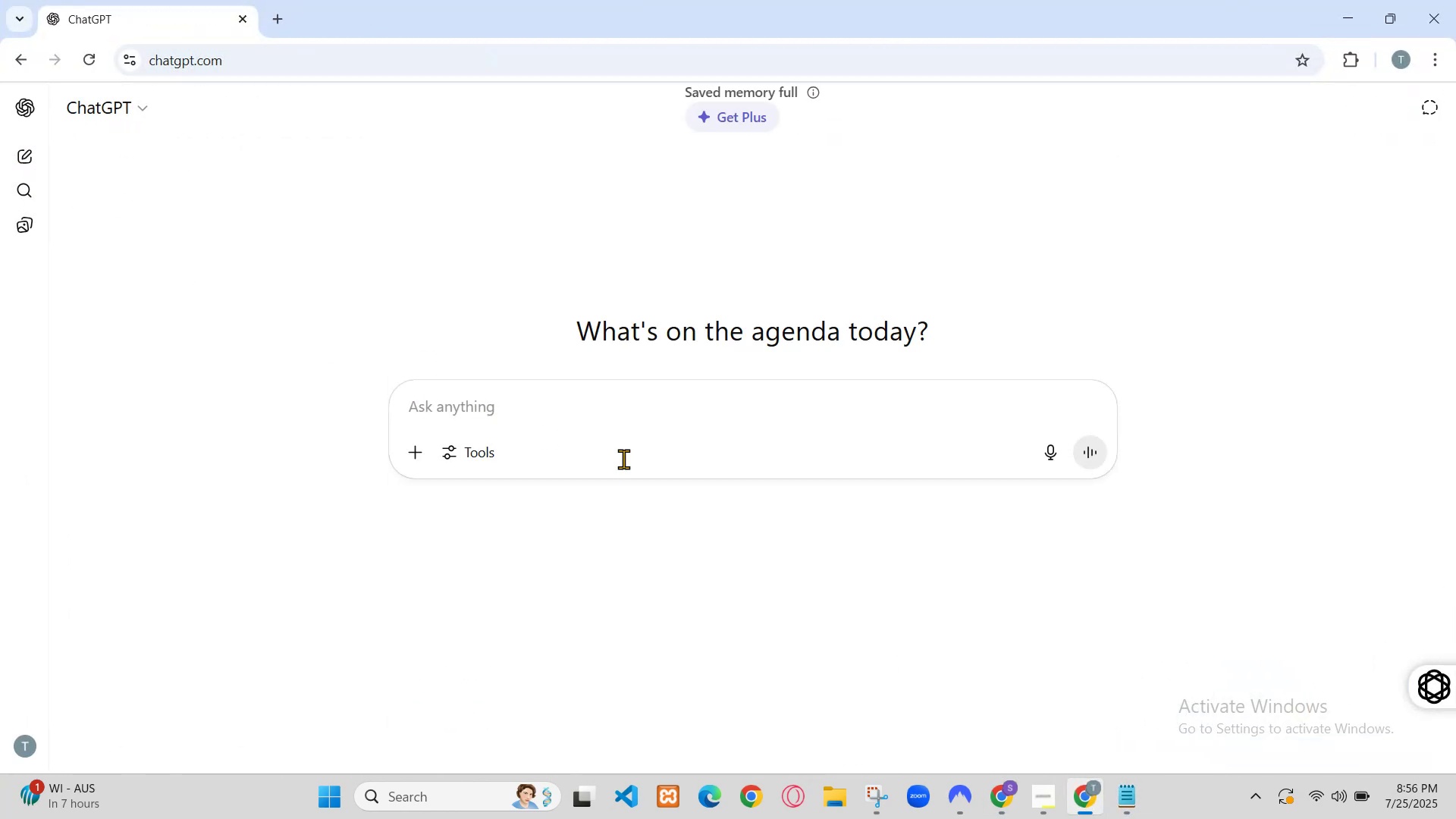 
left_click([799, 457])
 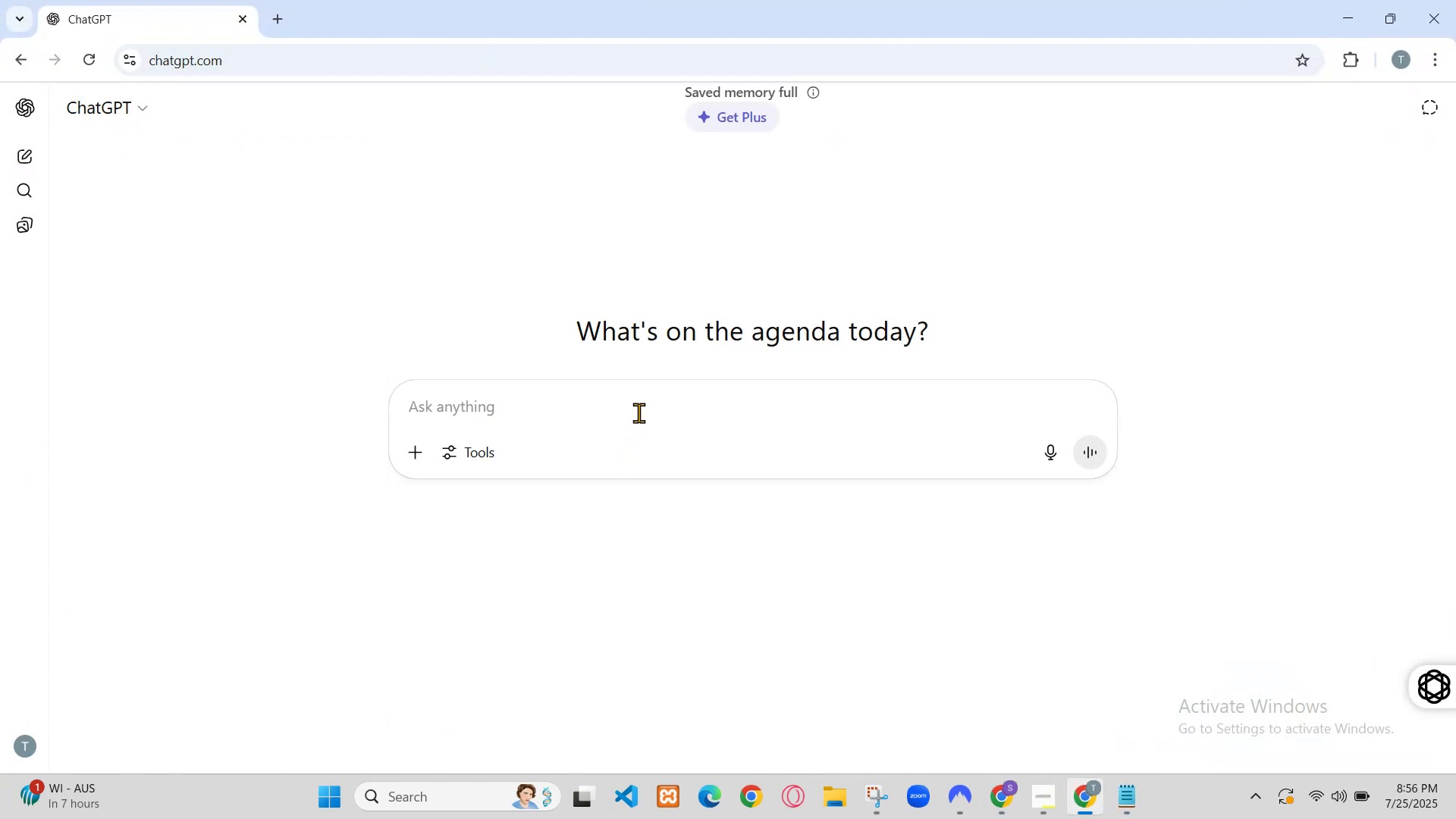 
key(Control+A)
 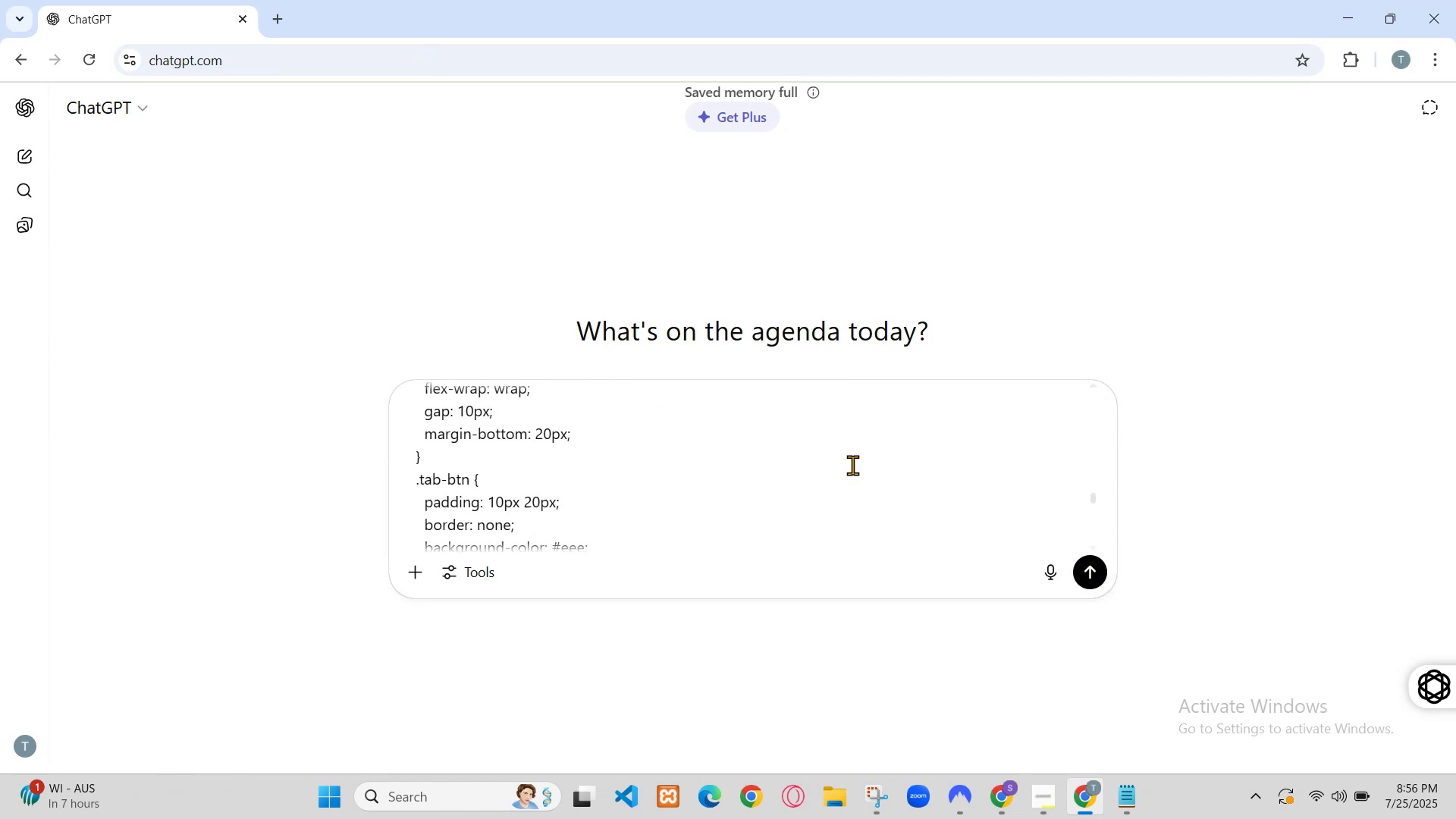 
key(Control+C)
 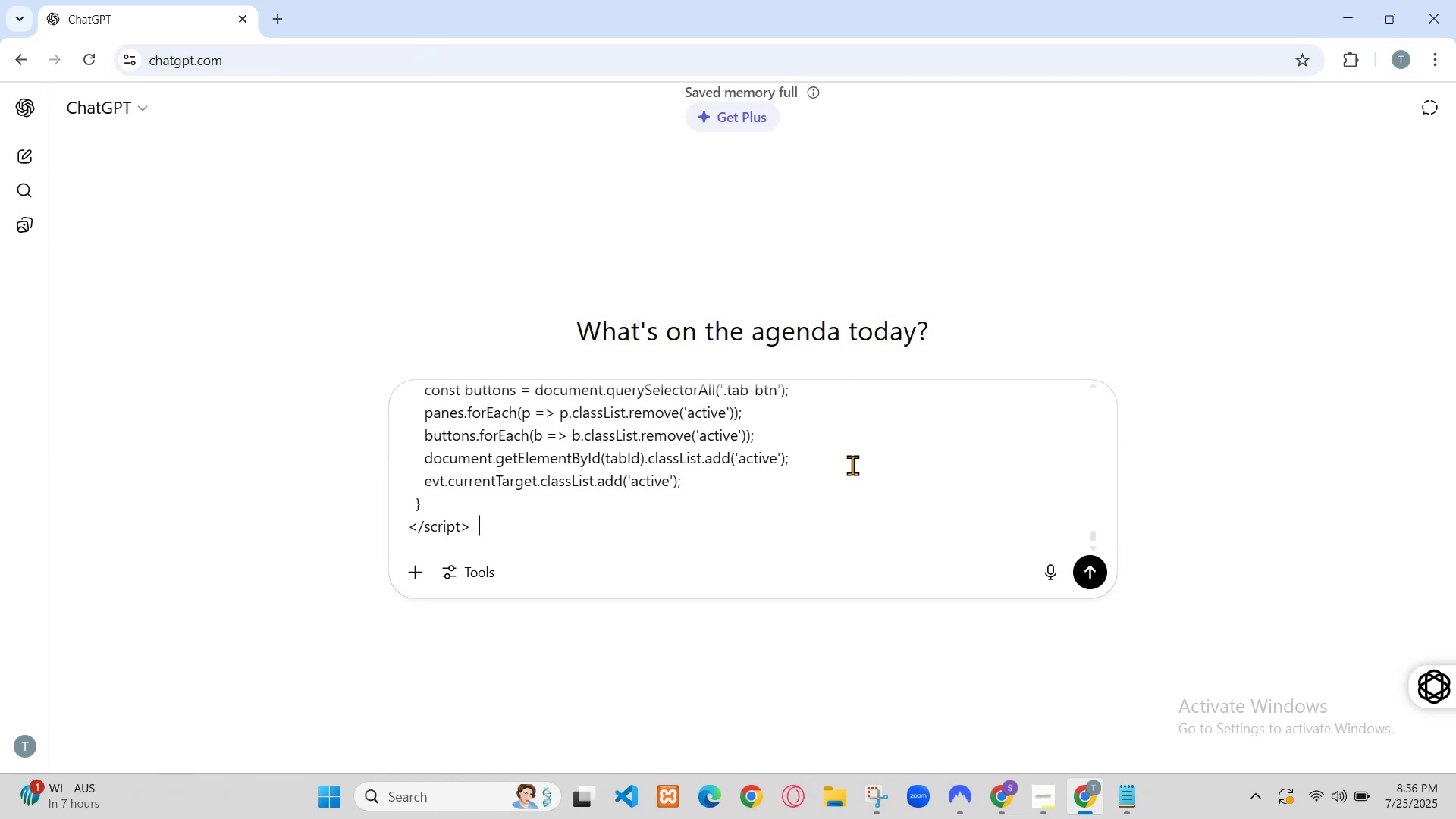 
left_click([1338, 8])
 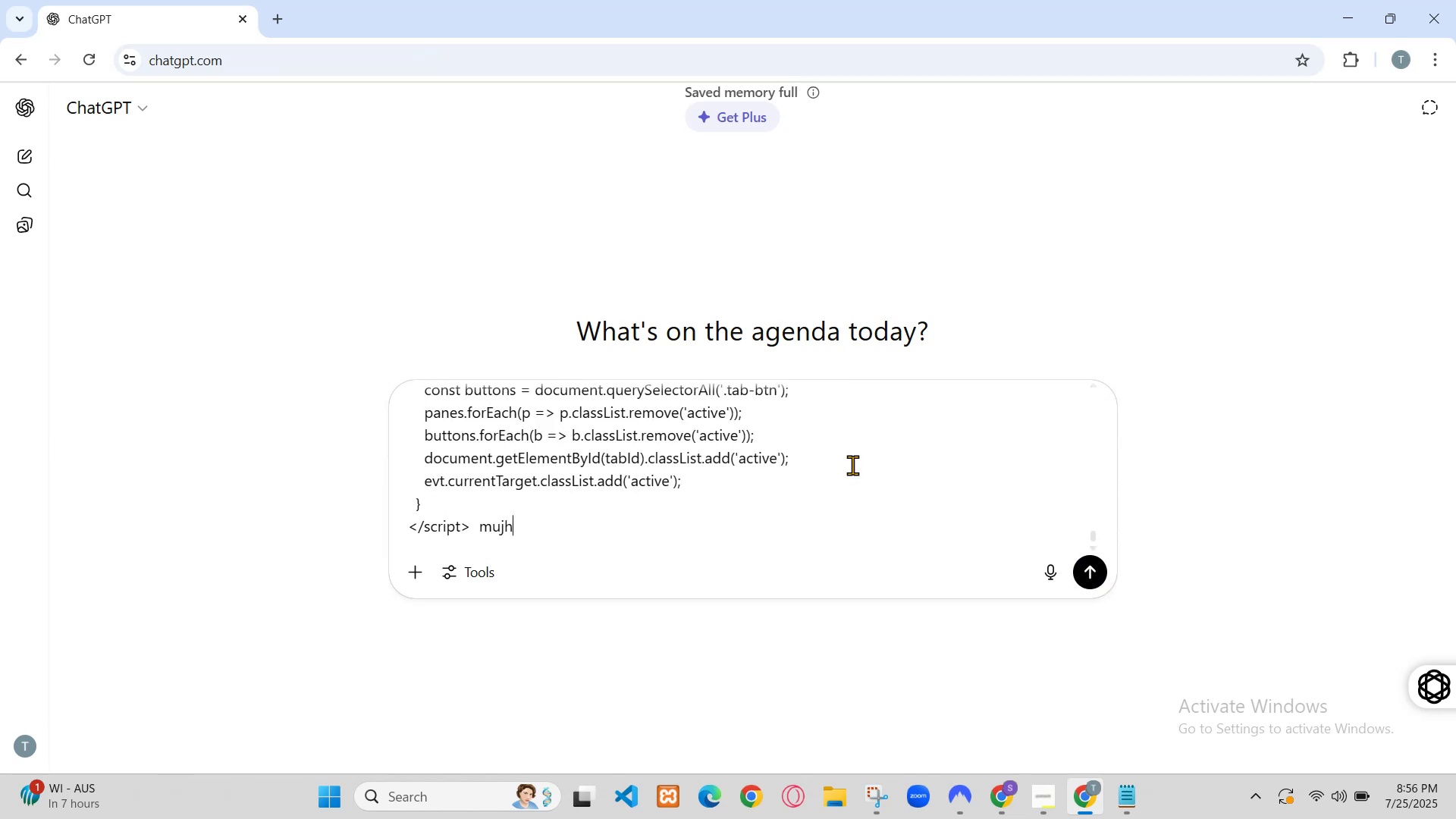 
left_click([1079, 802])
 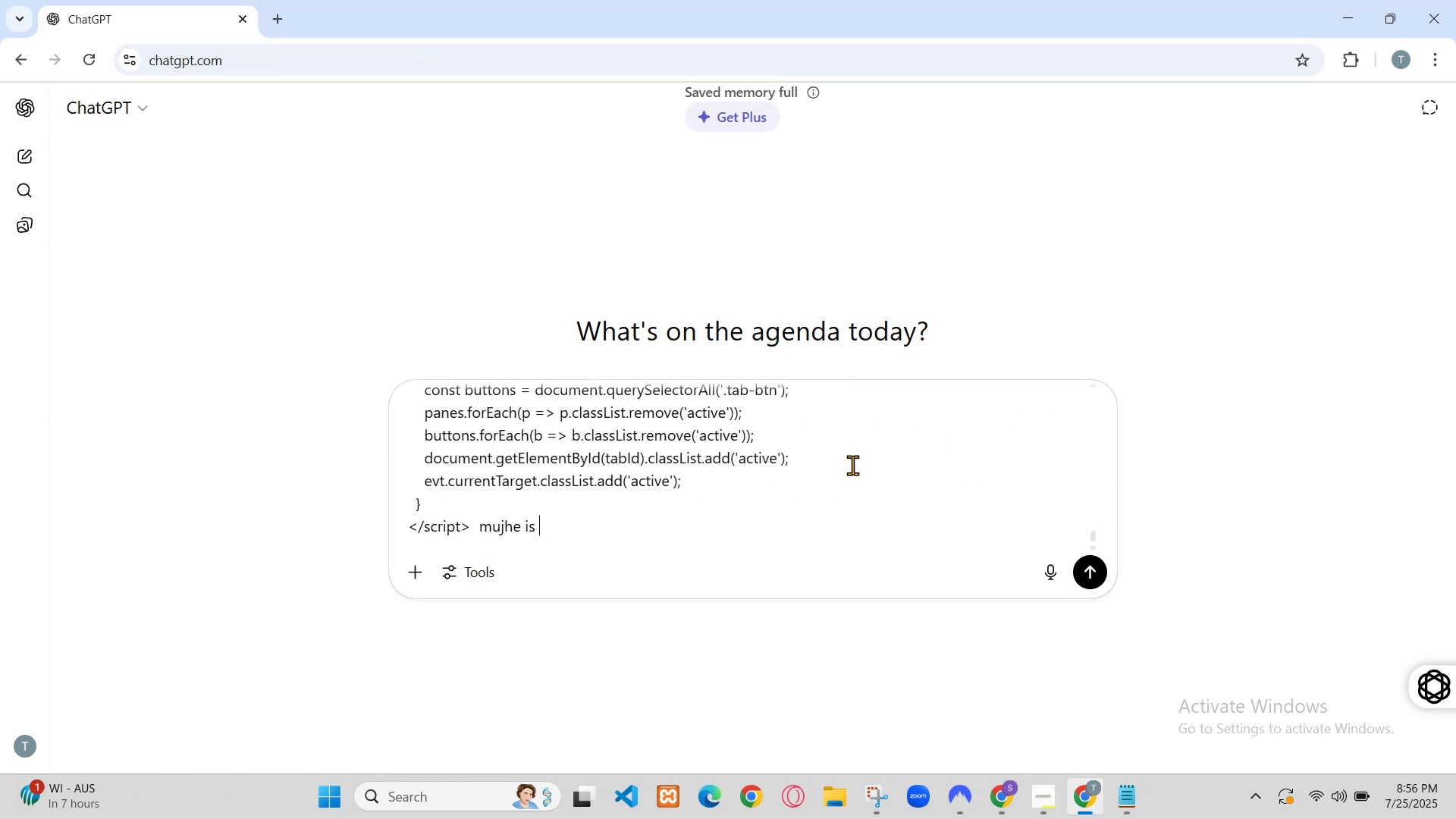 
left_click([995, 795])
 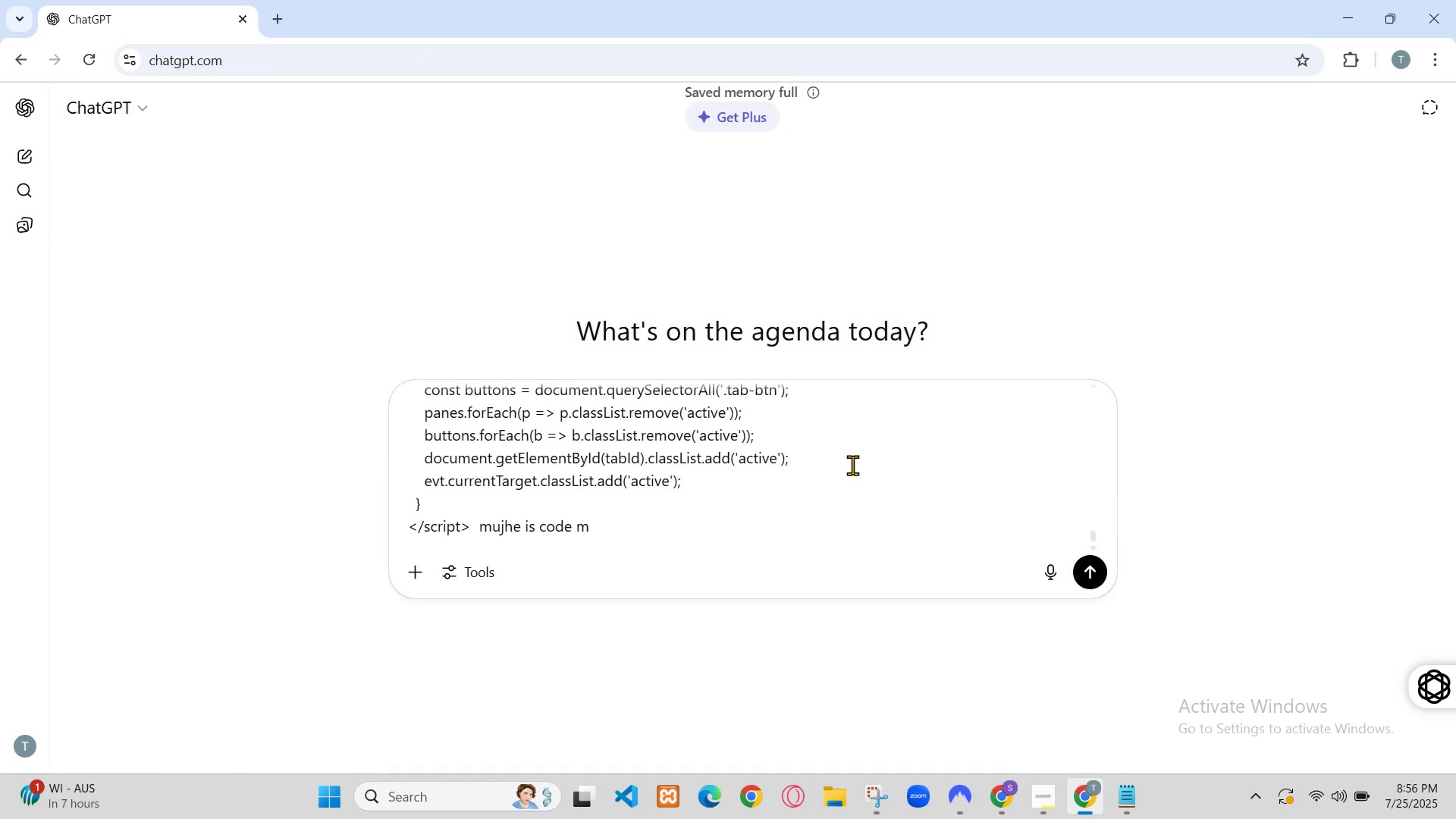 
left_click([1039, 121])
 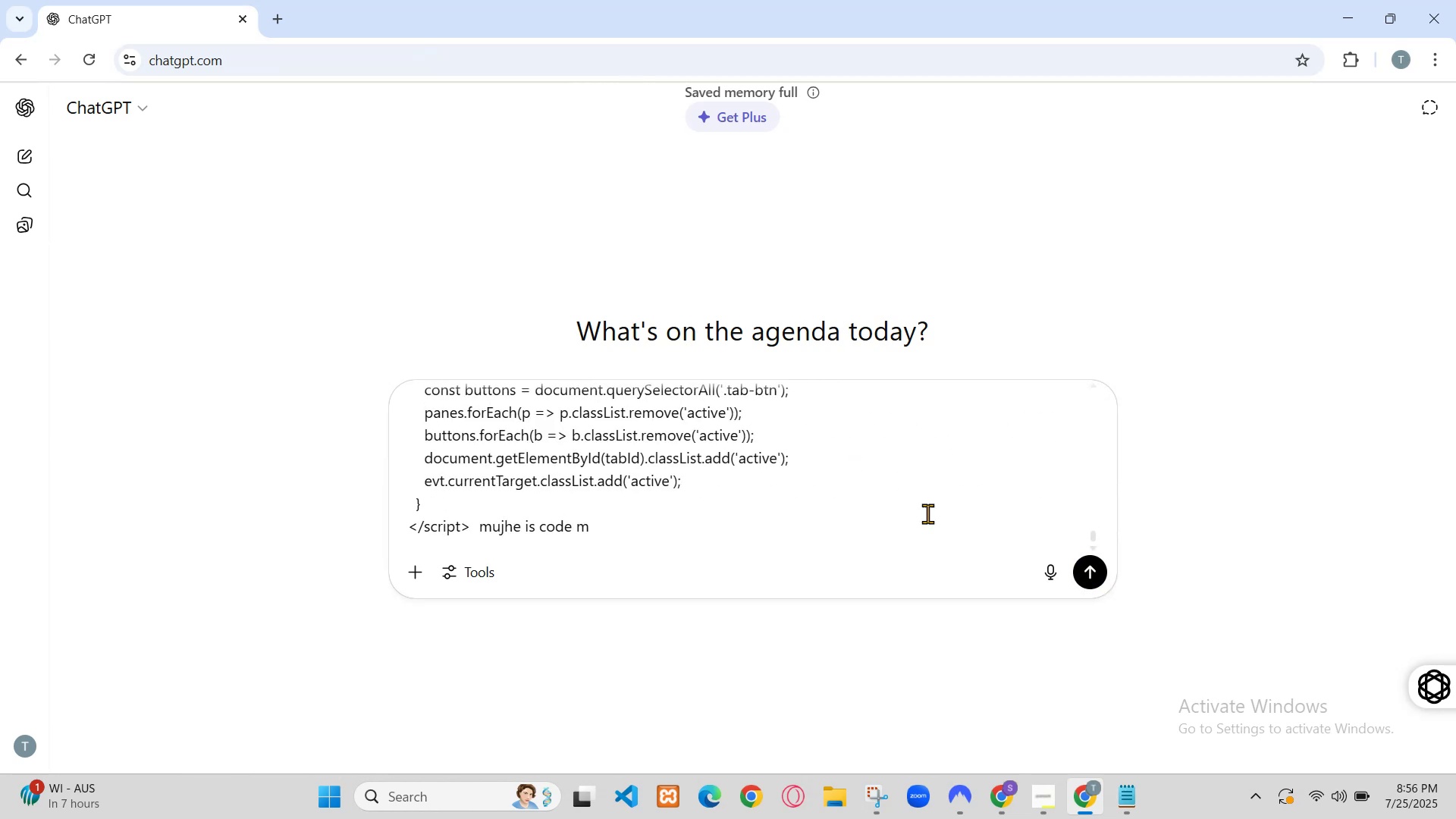 
type( ad)
key(Backspace)
key(Backspace)
type(add this cose )
key(Backspace)
key(Backspace)
key(Backspace)
type(de in previous code at bottom render in ui )
 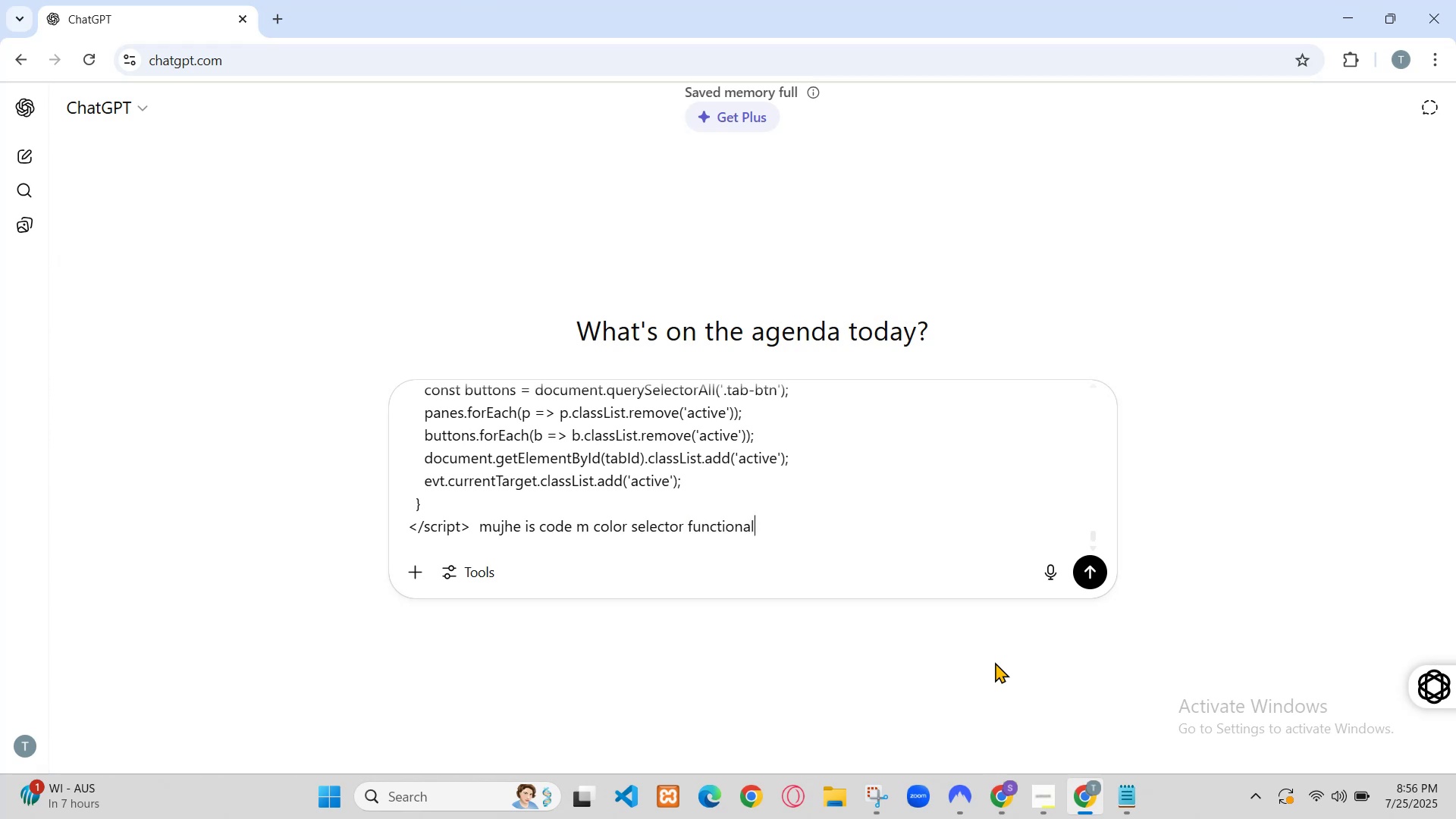 
key(Control+V)
 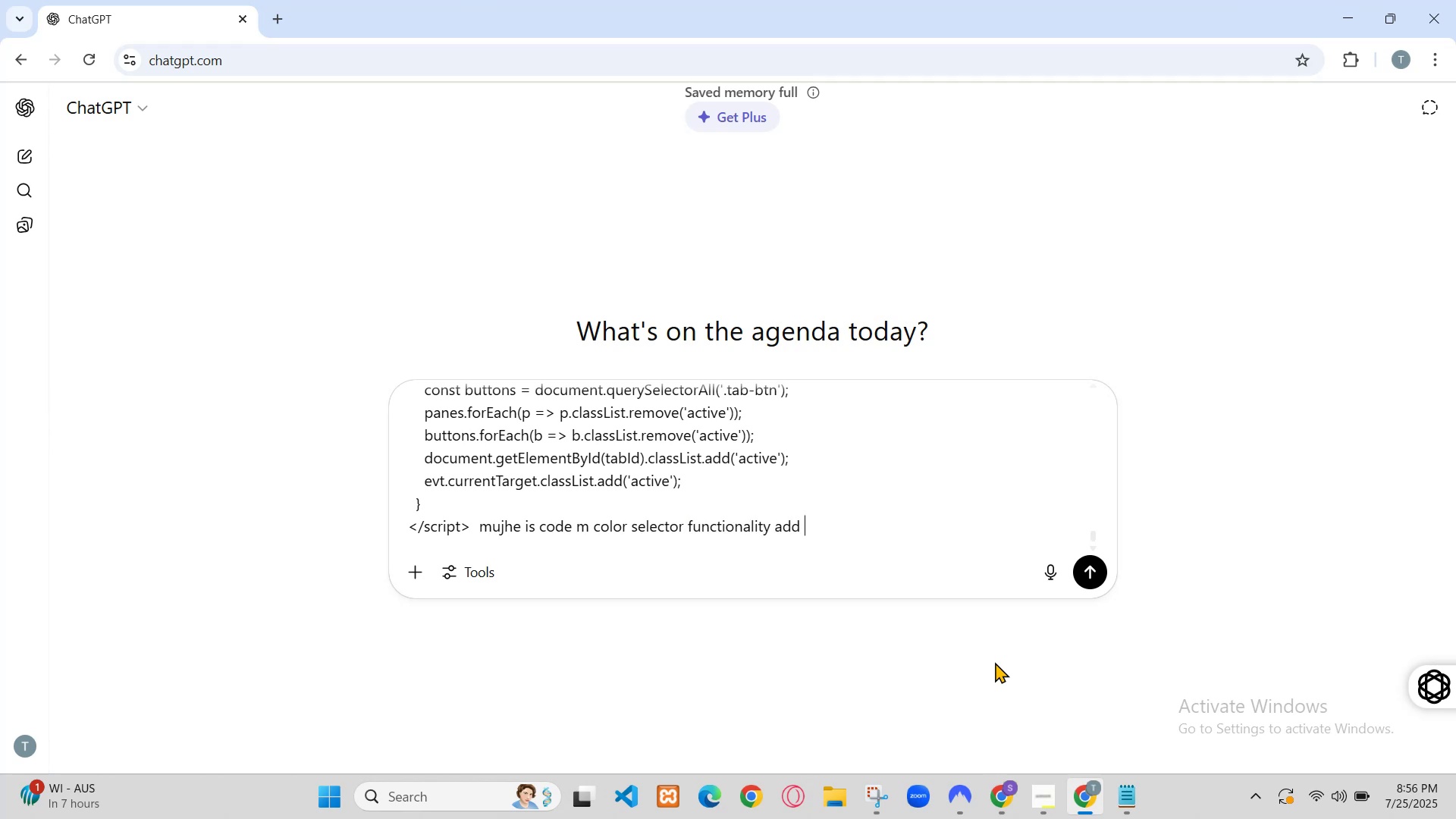 
key(Enter)
 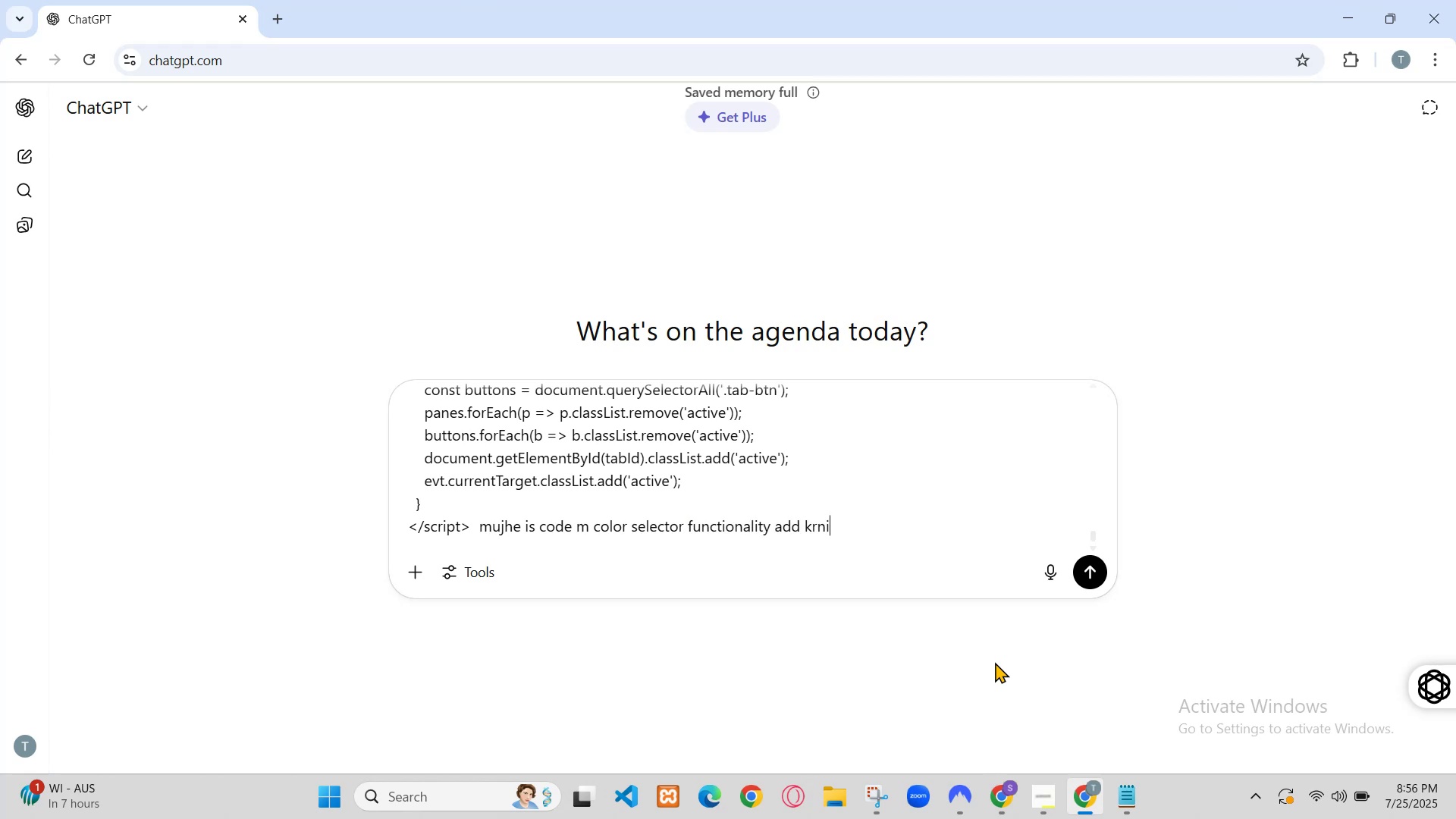 
scroll: coordinate [874, 309], scroll_direction: down, amount: 17.0
 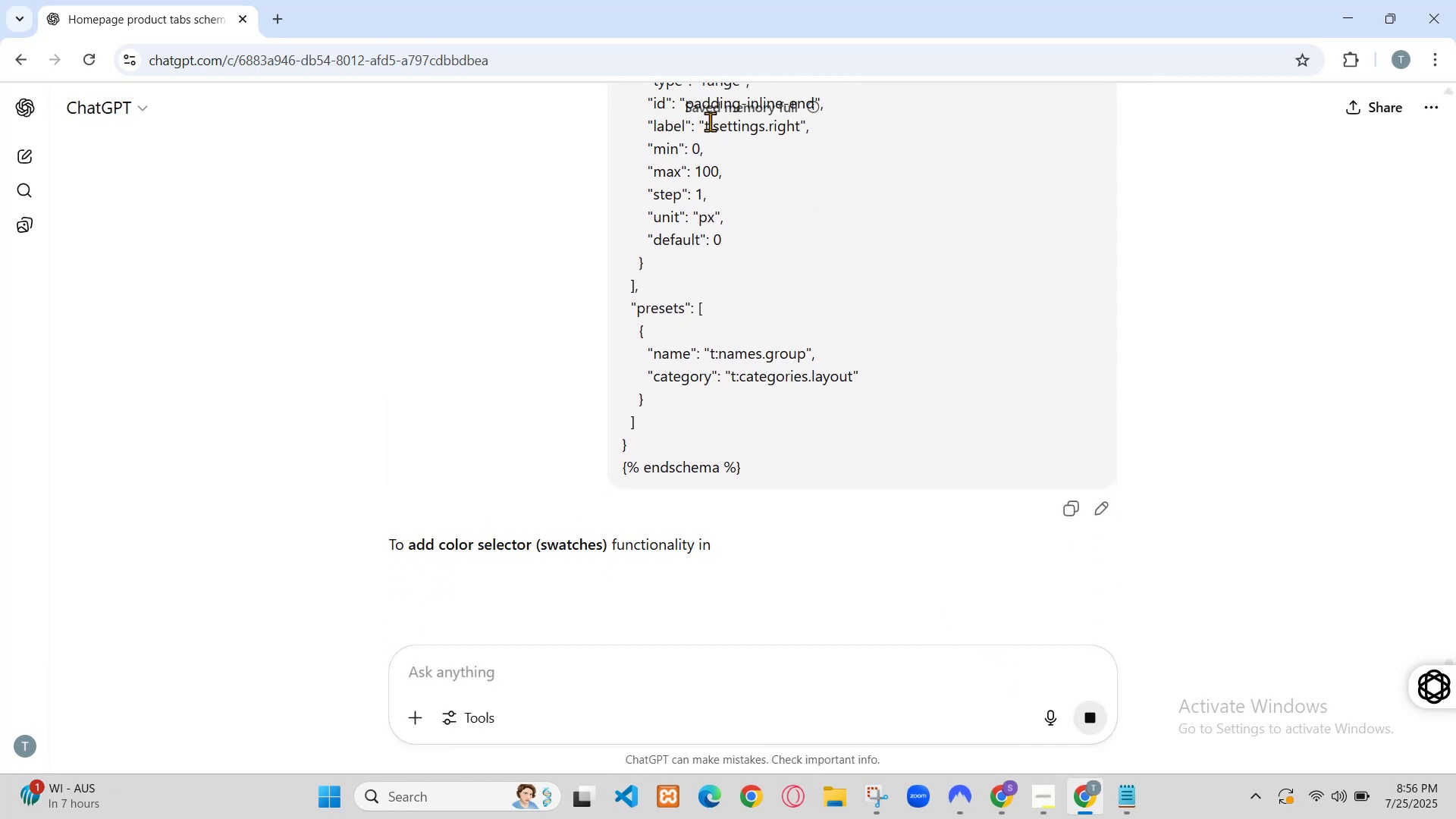 
scroll: coordinate [874, 309], scroll_direction: down, amount: 14.0
 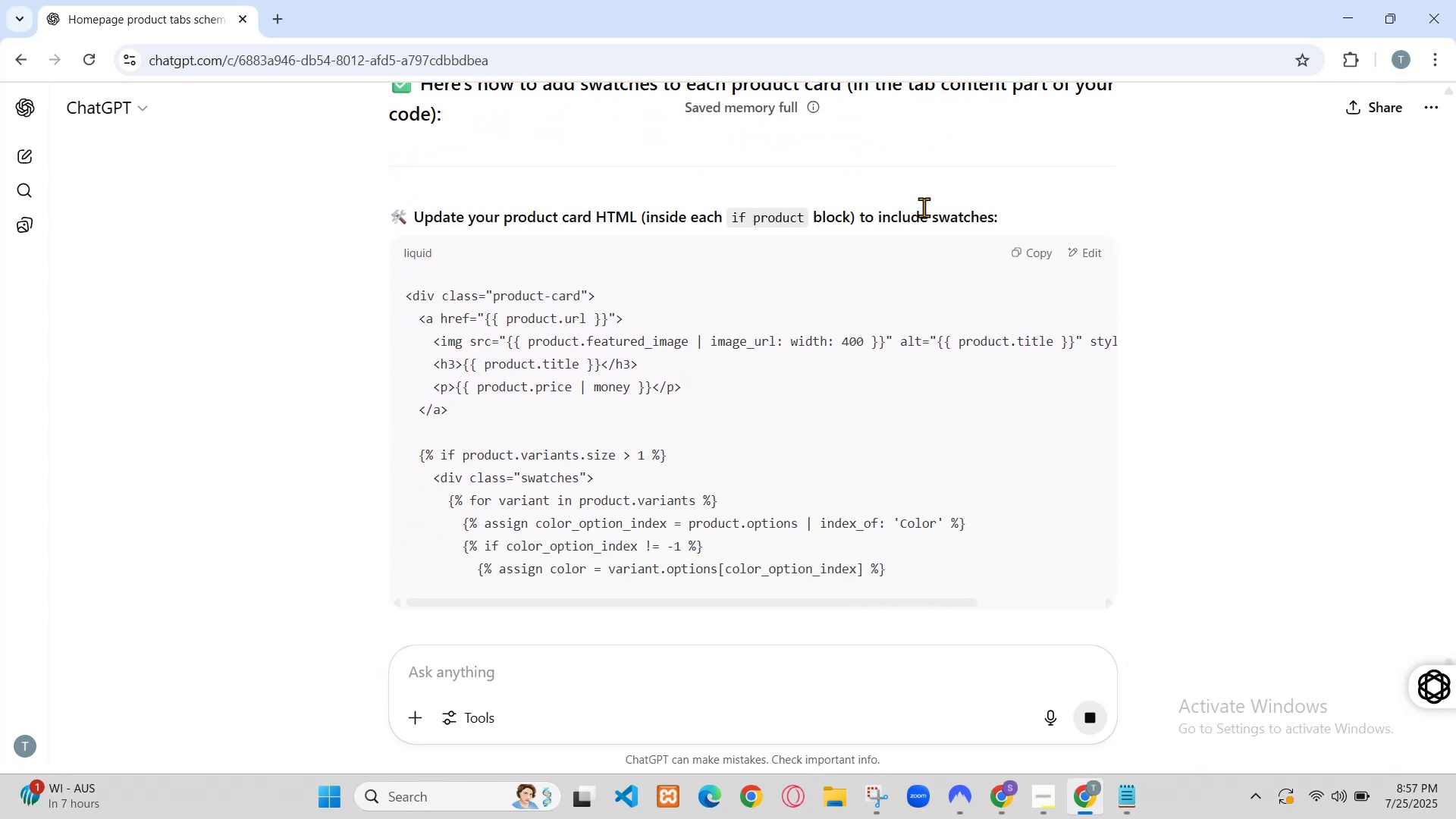 
scroll: coordinate [874, 309], scroll_direction: down, amount: 3.0
 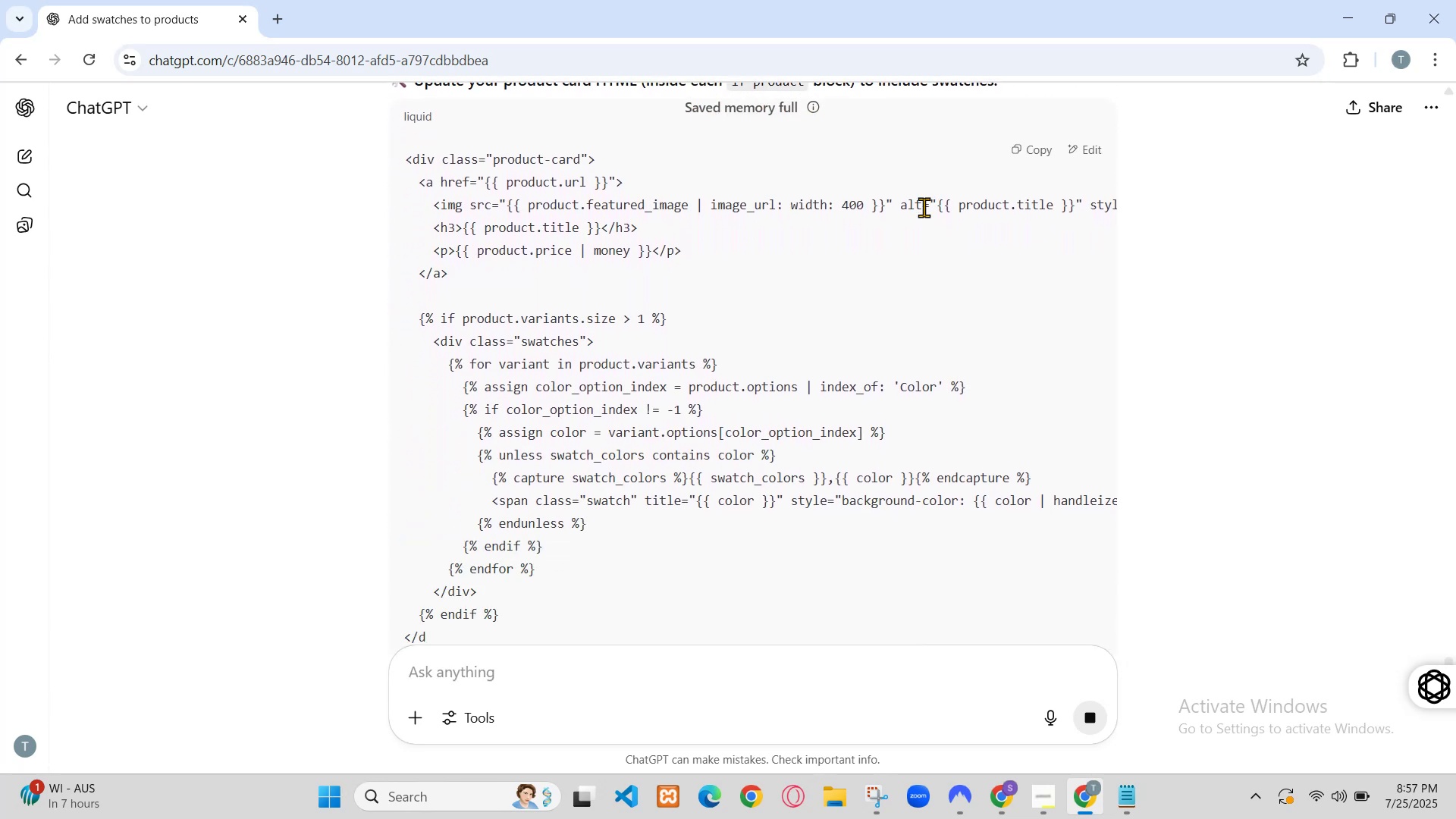 
scroll: coordinate [874, 309], scroll_direction: up, amount: 1.0
 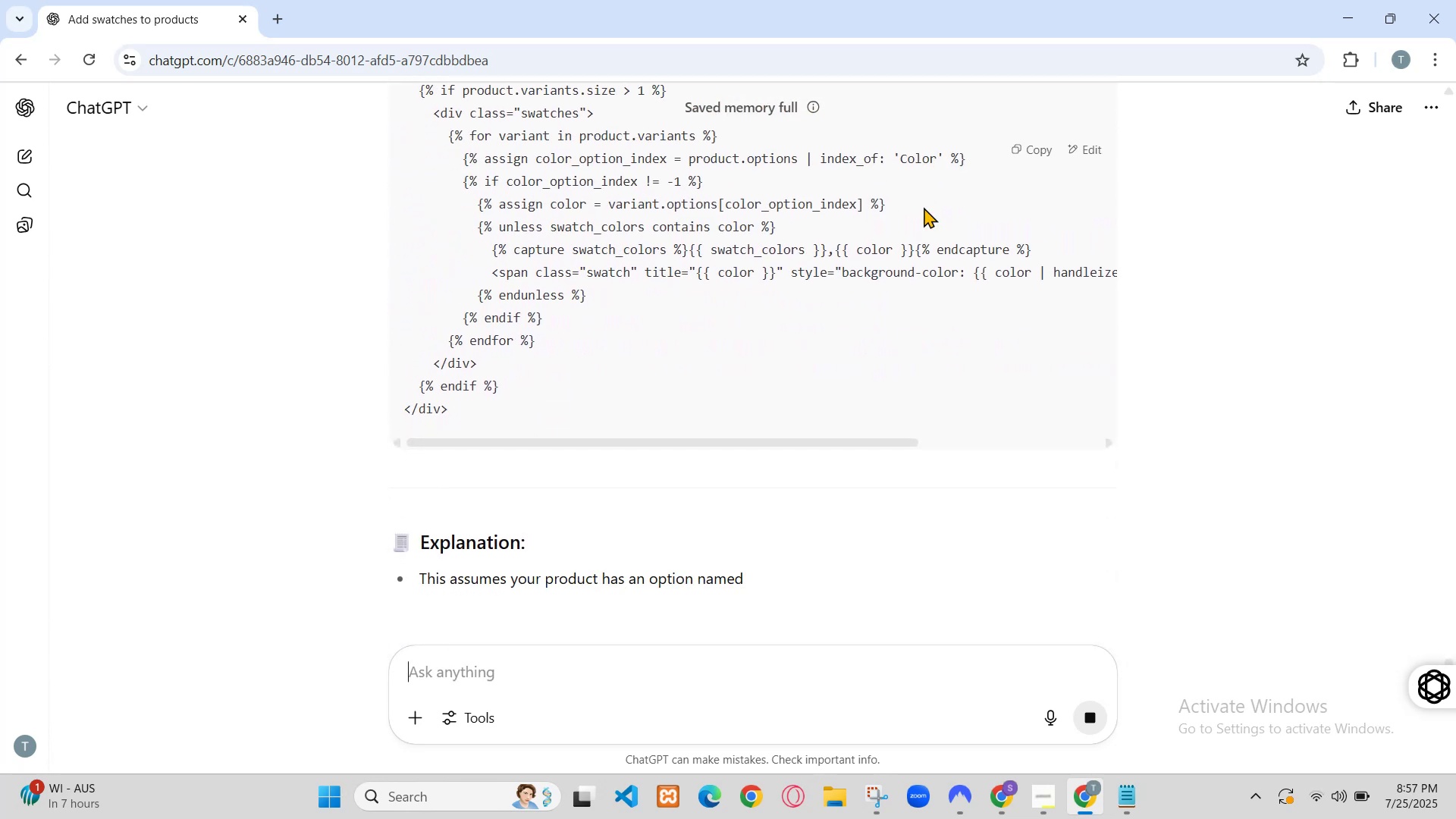 
scroll: coordinate [874, 309], scroll_direction: down, amount: 1.0
 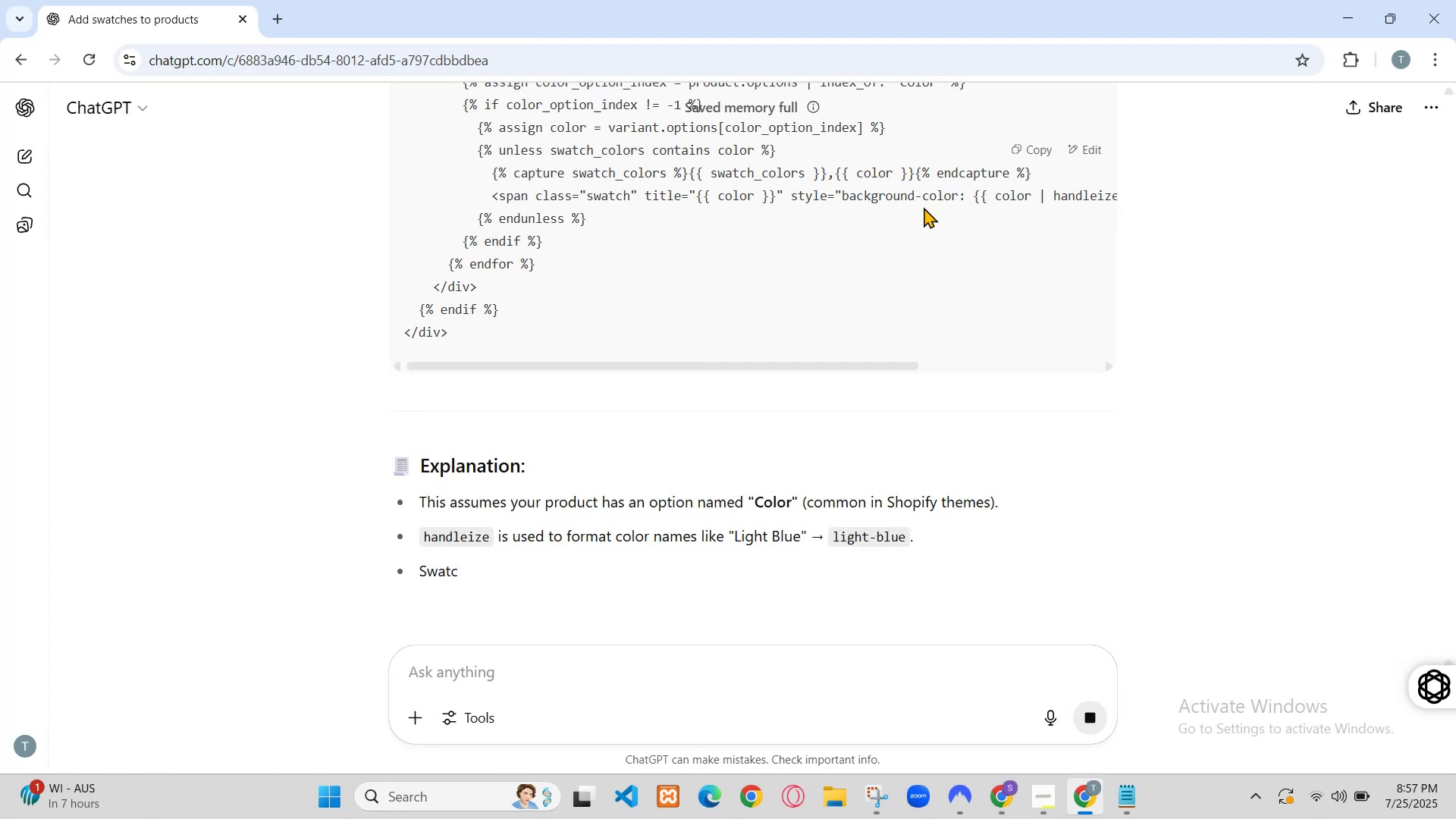 
scroll: coordinate [894, 297], scroll_direction: up, amount: 3.0
 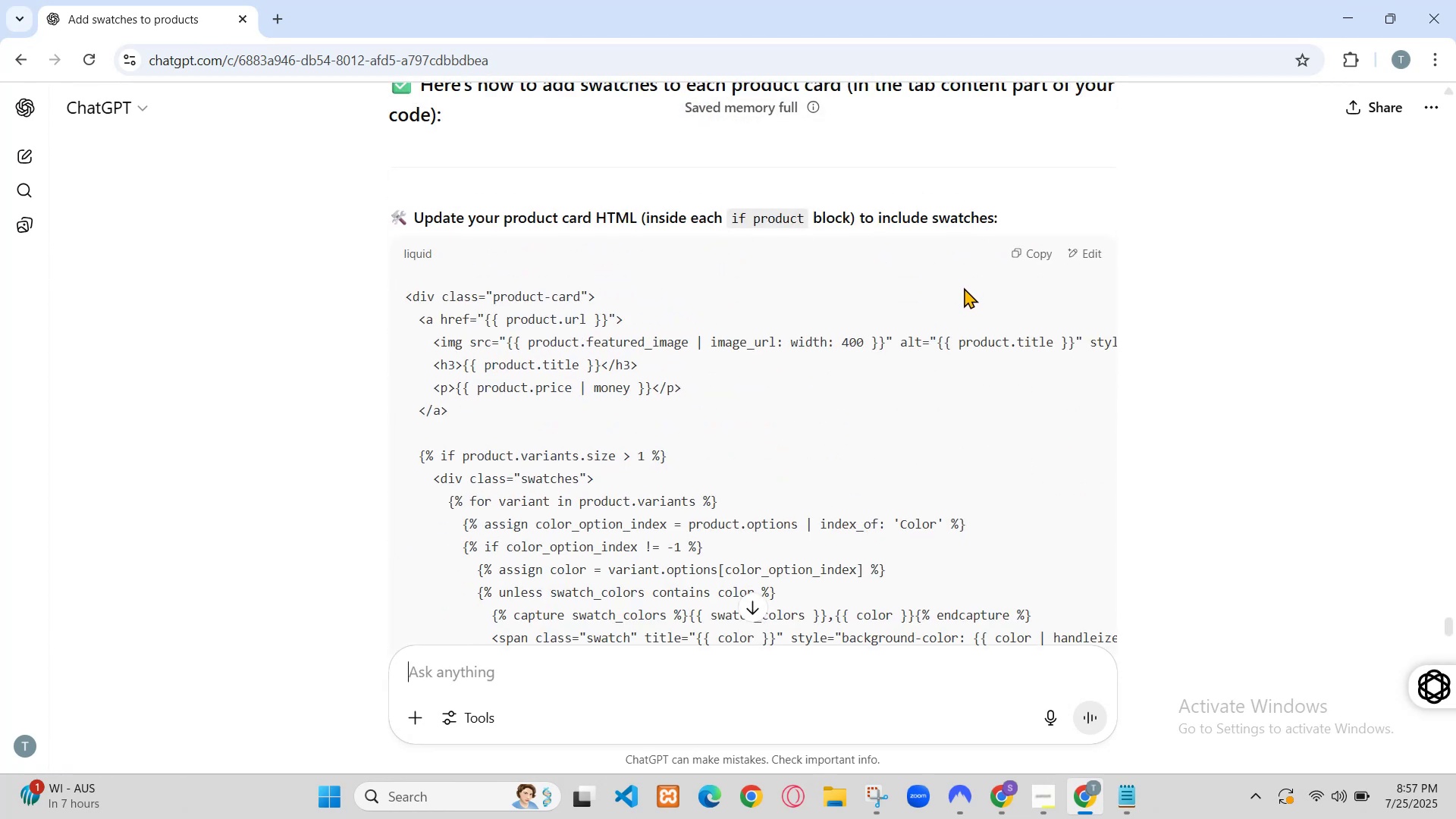 
wait(7.68)
 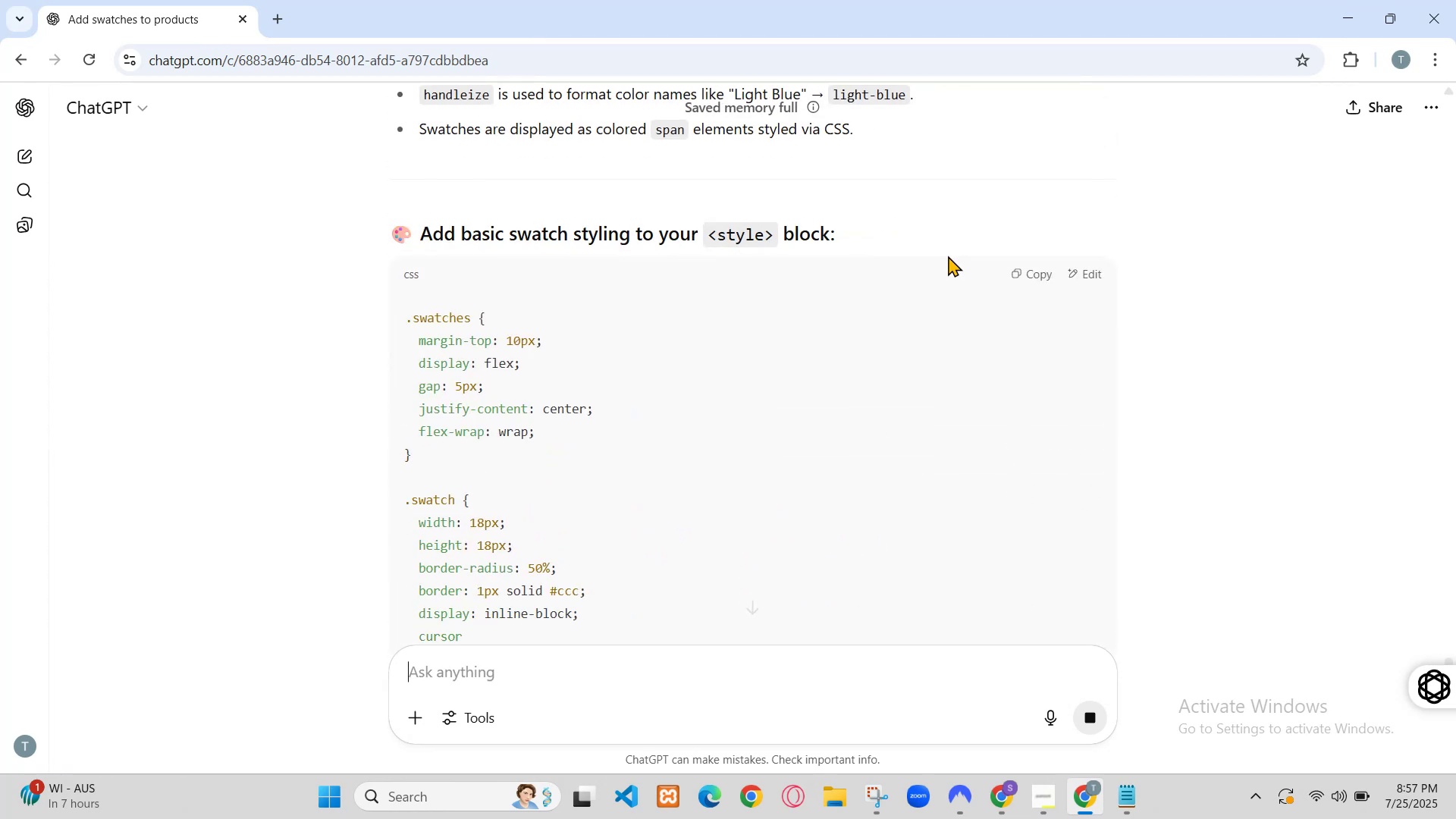 
mouse_move([1090, 353])
 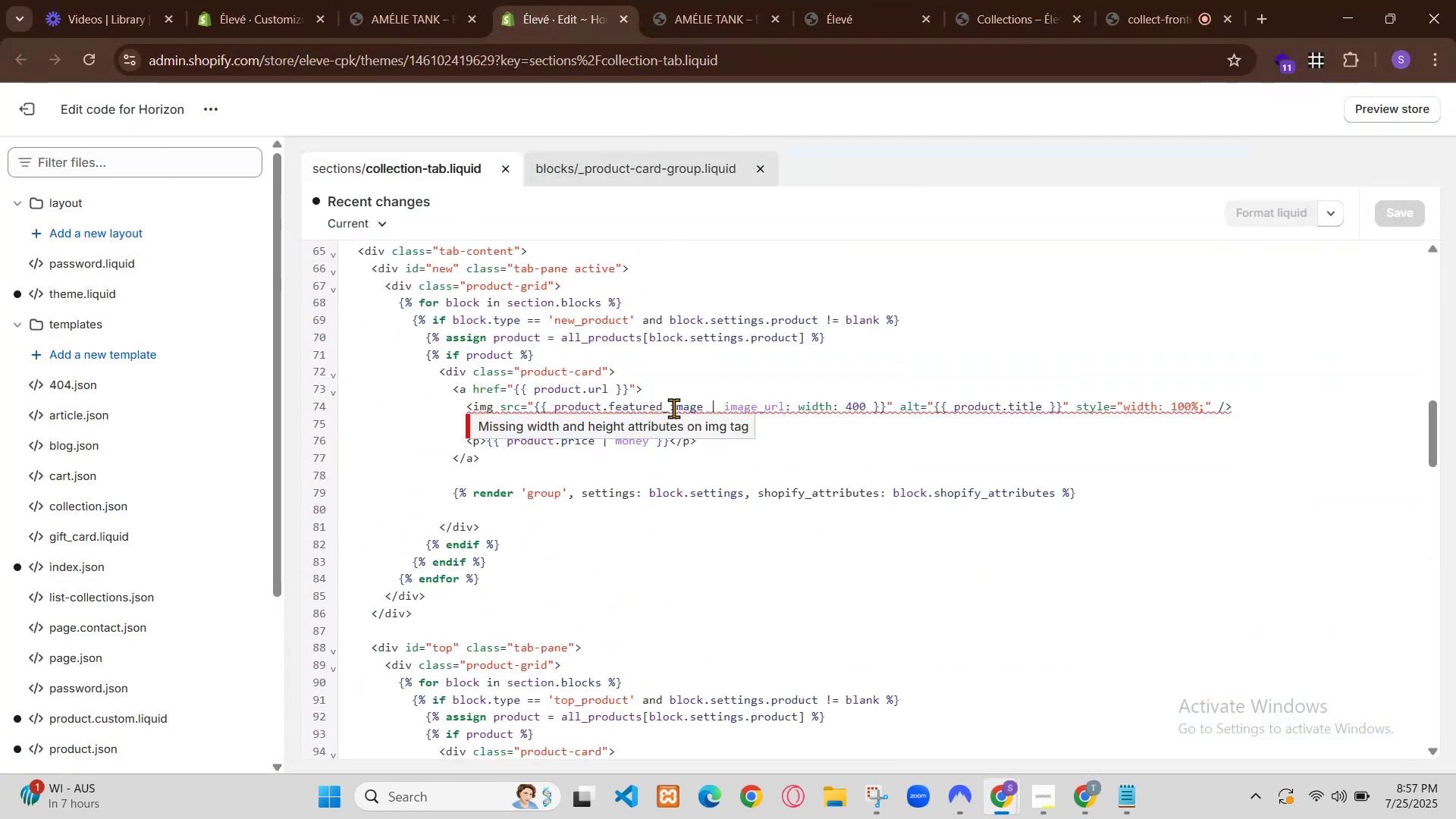 
wait(11.61)
 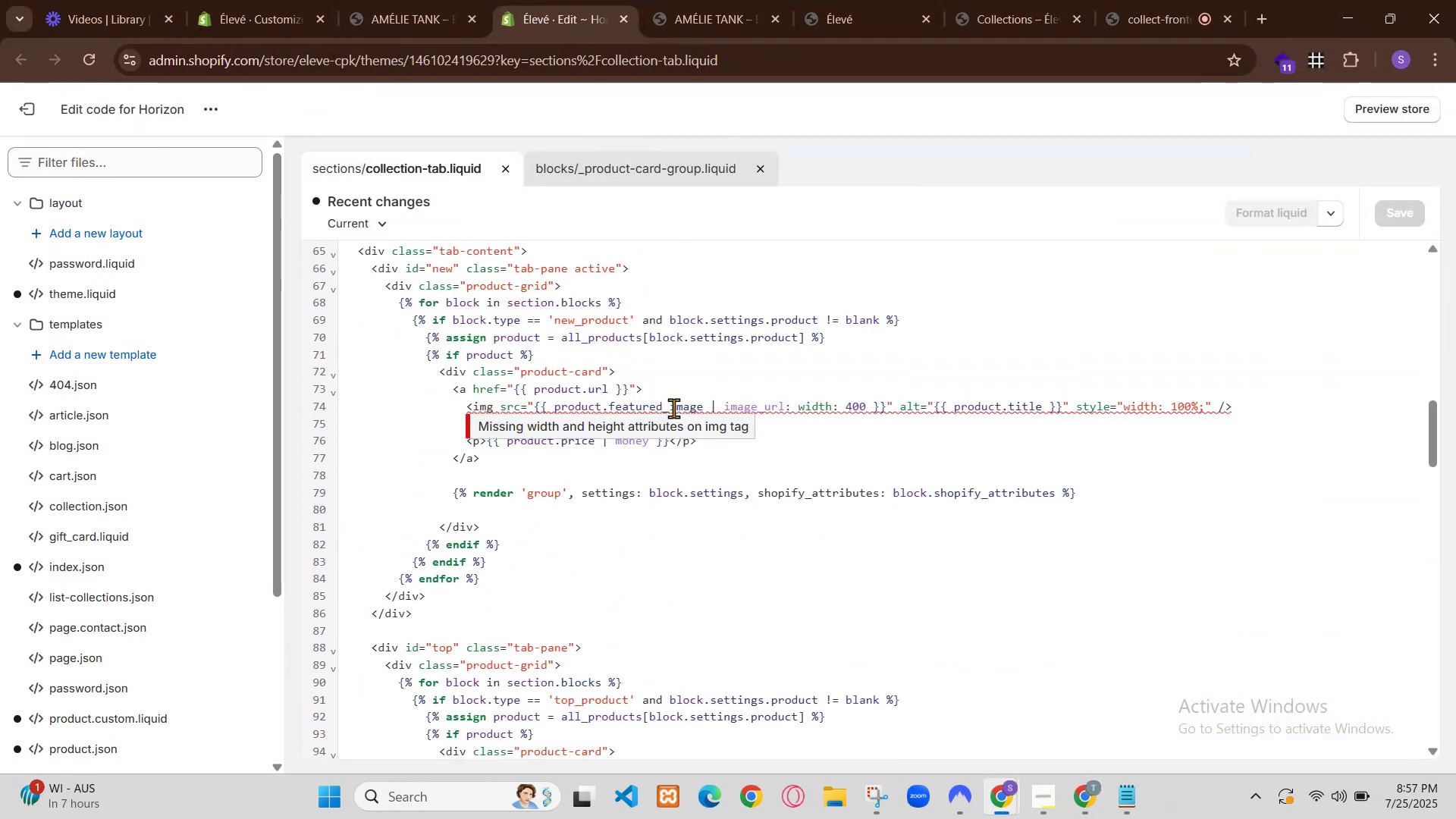 
left_click([1089, 789])
 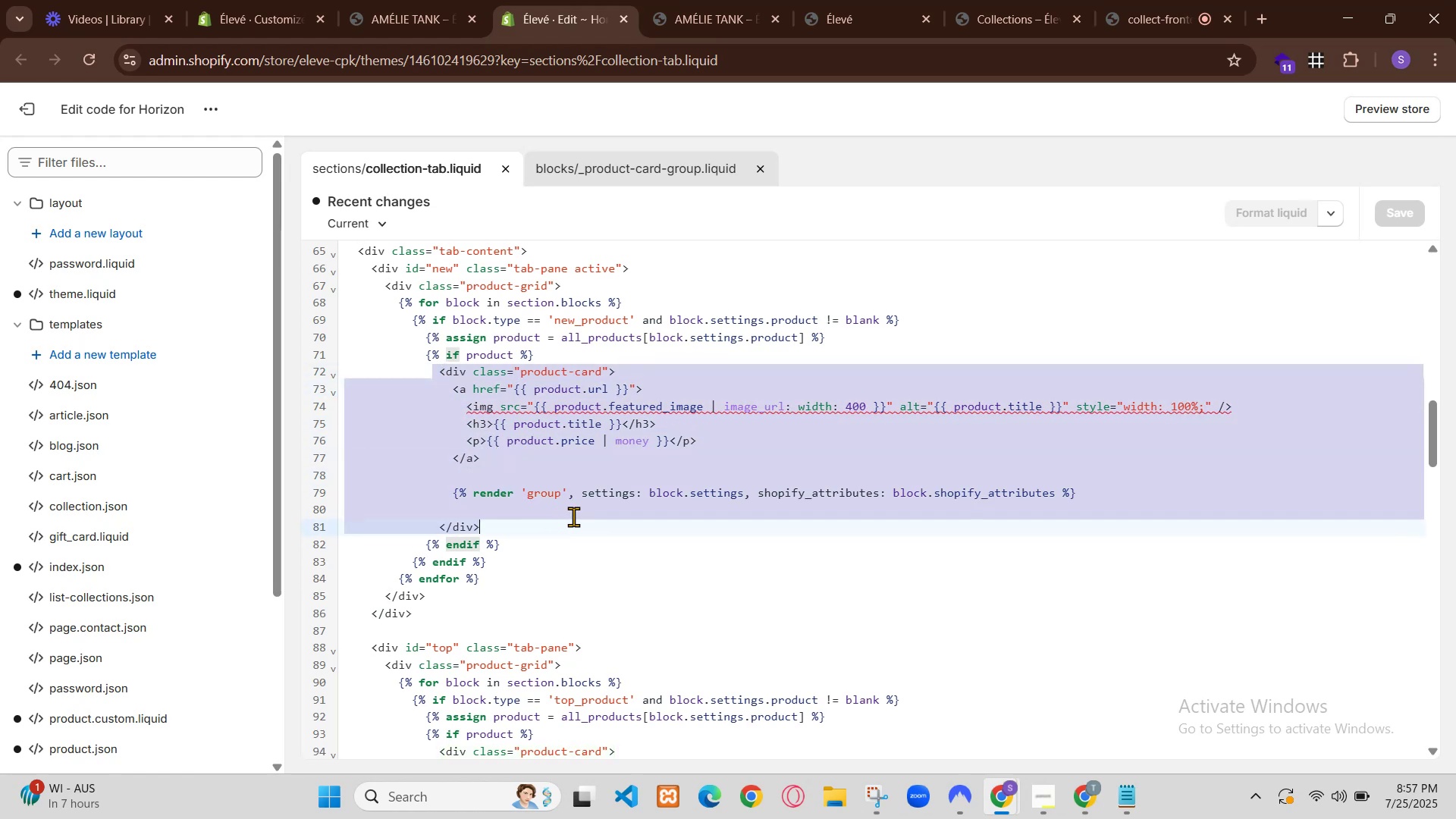 
left_click([1002, 792])
 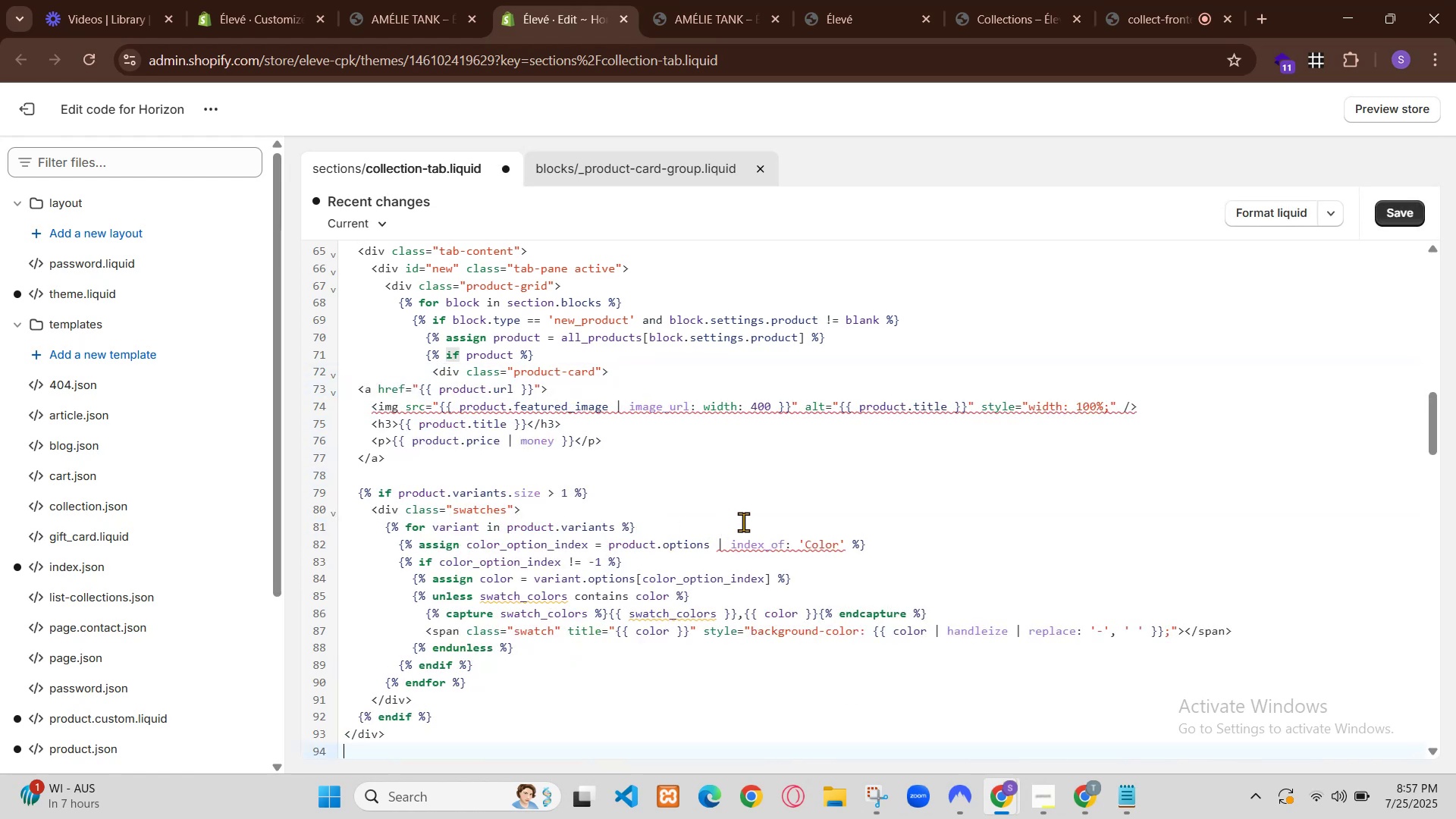 
left_click([425, 168])
 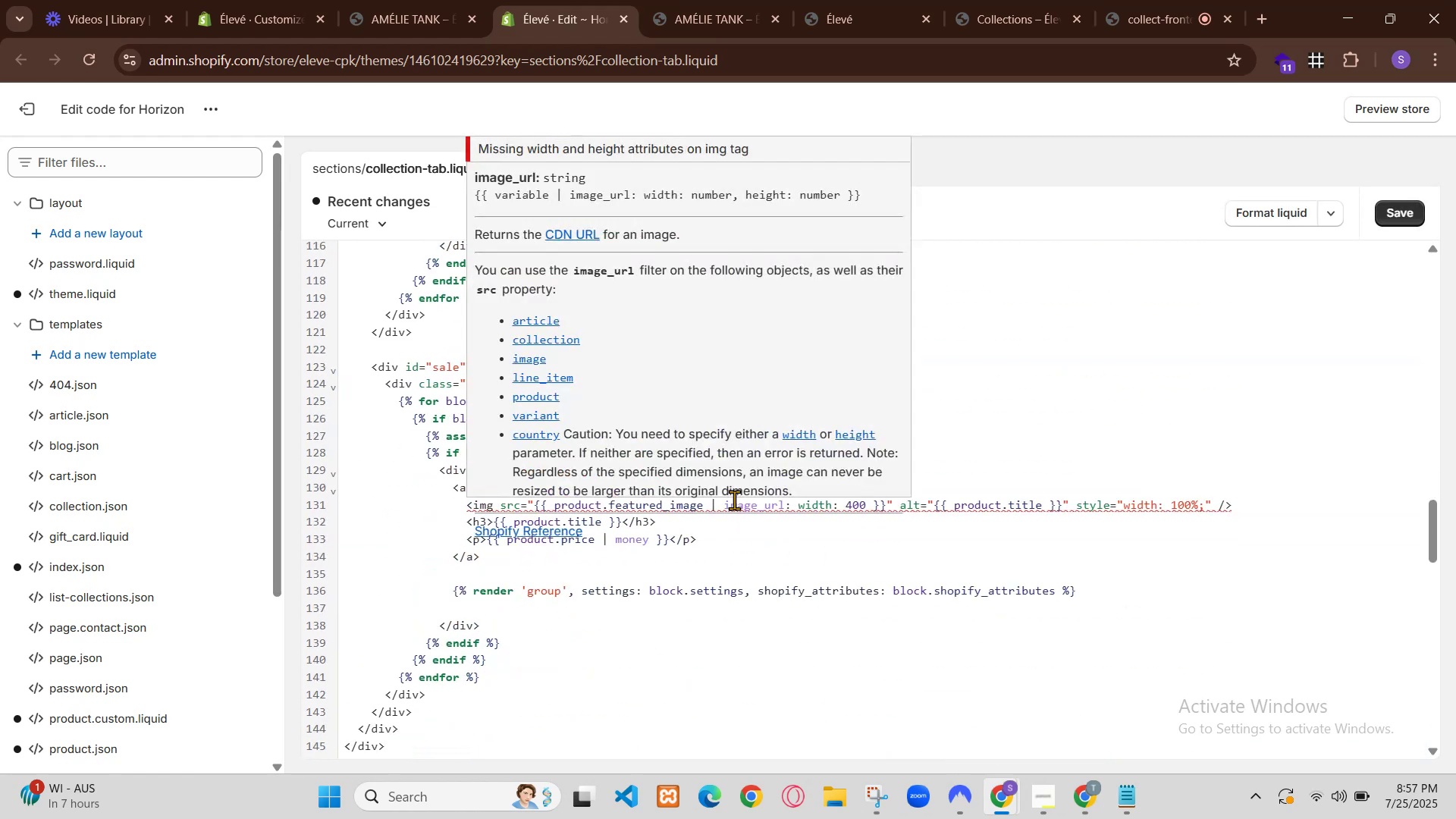 
left_click([679, 501])
 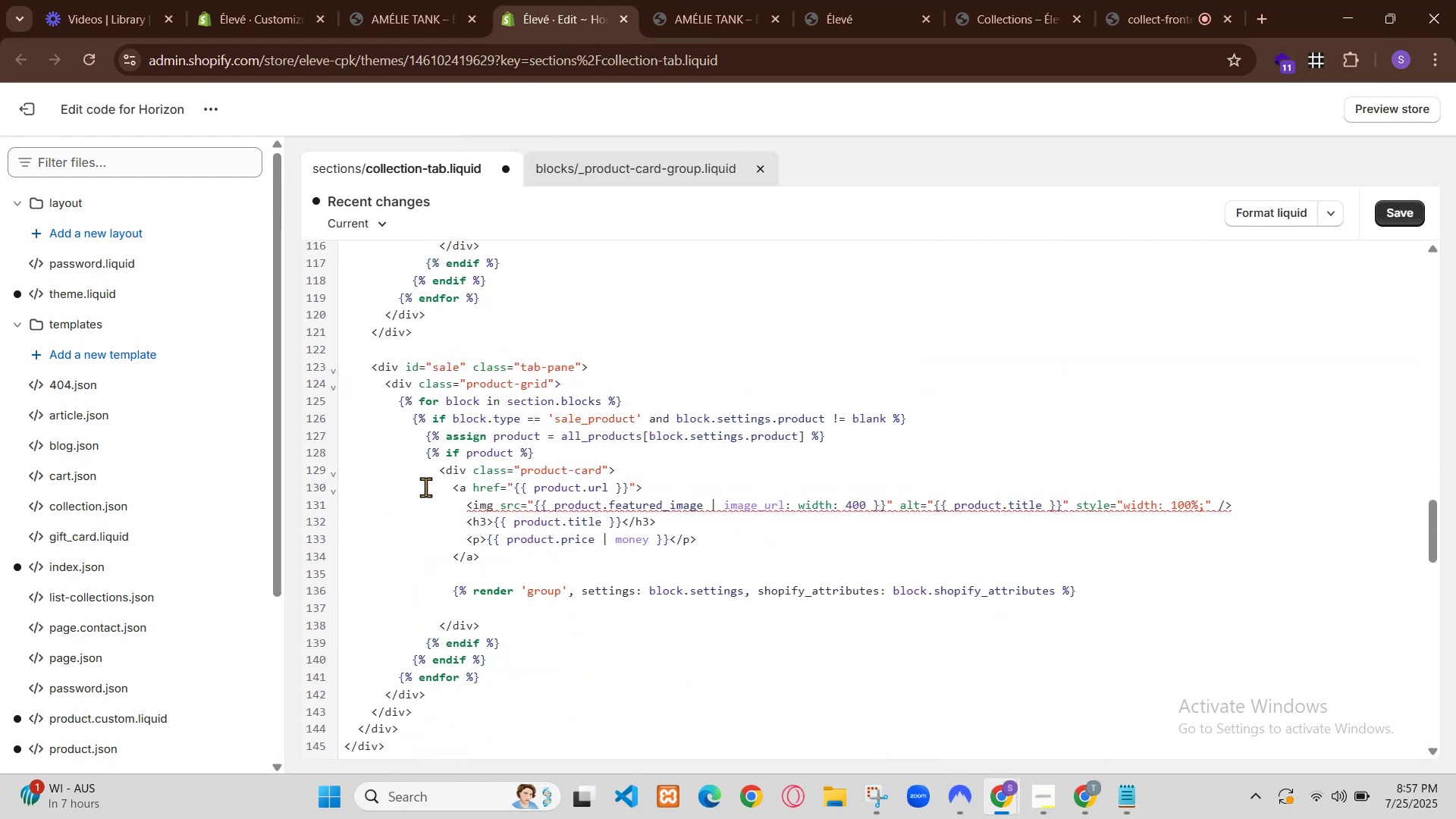 
scroll: coordinate [682, 493], scroll_direction: up, amount: 18.0
 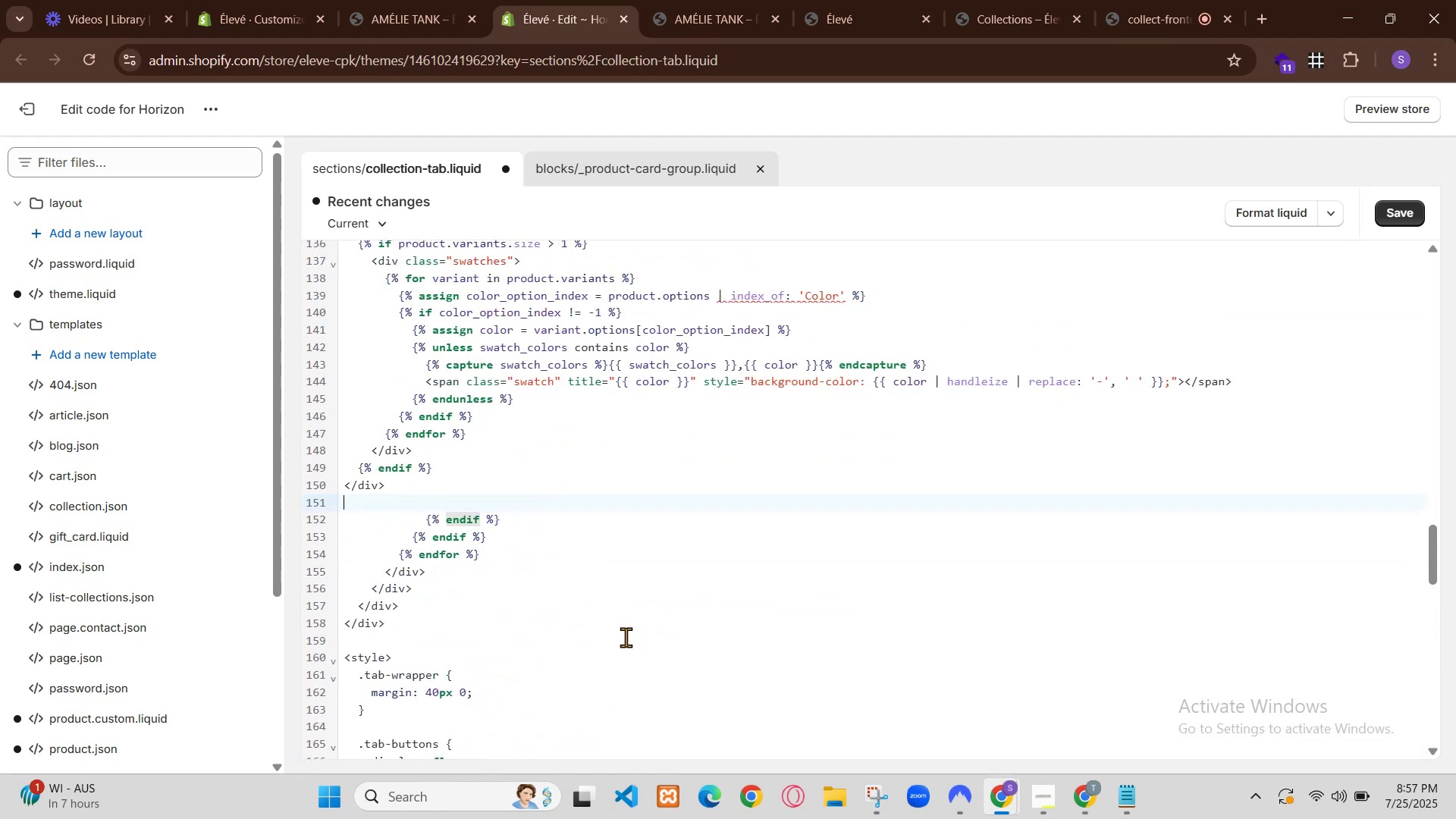 
scroll: coordinate [673, 444], scroll_direction: down, amount: 2.0
 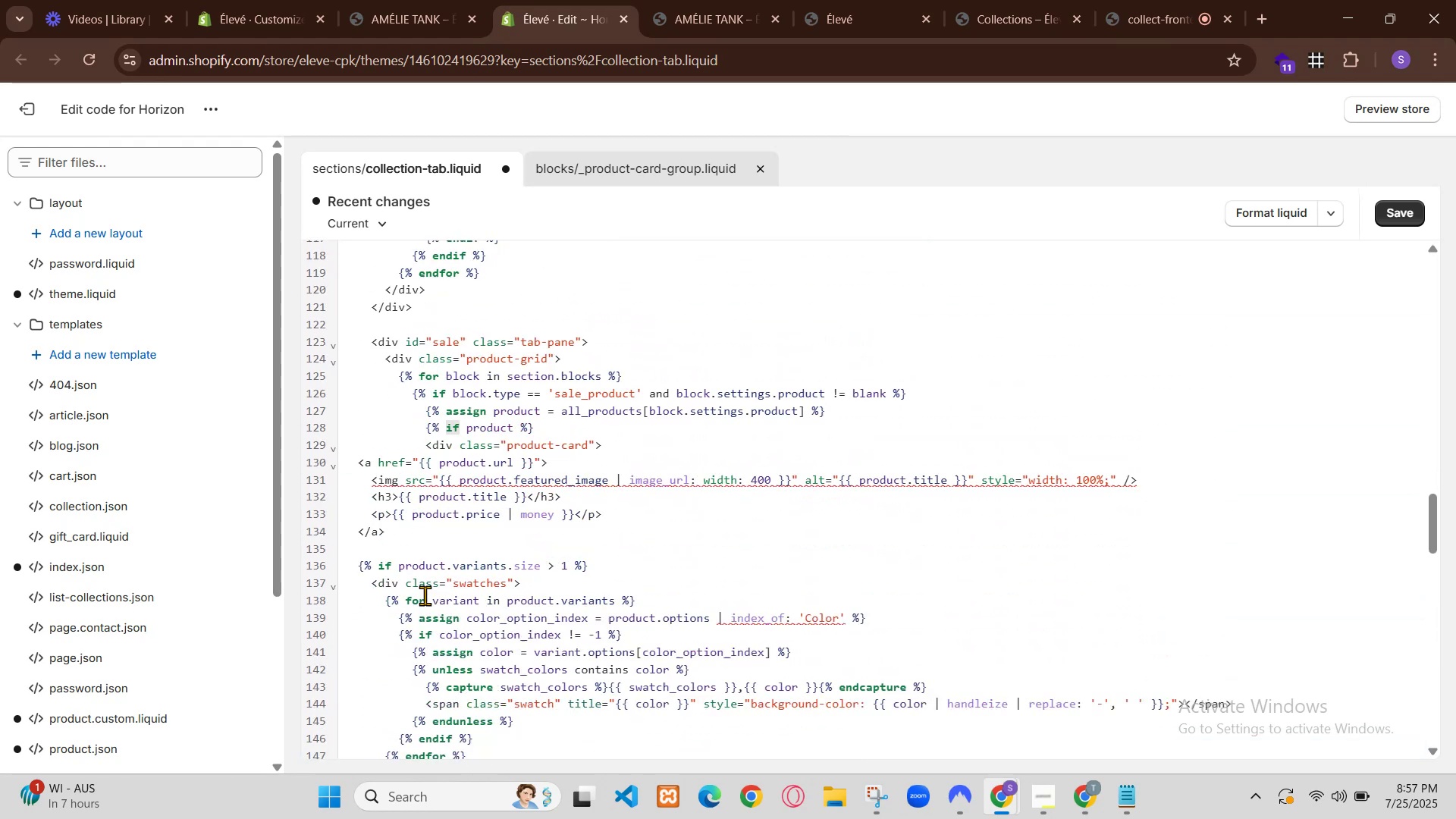 
left_click([1078, 801])
 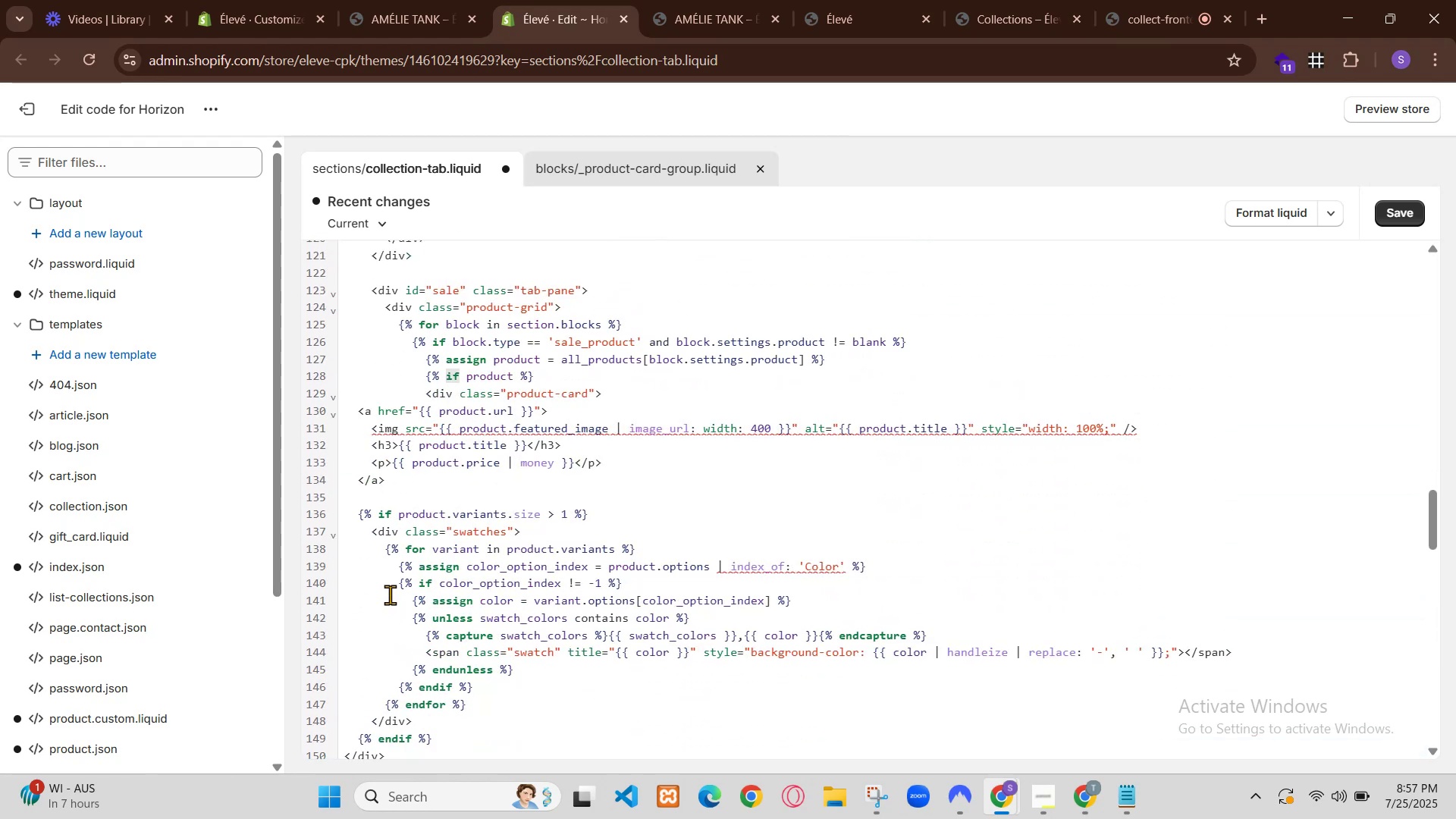 
left_click([734, 681])
 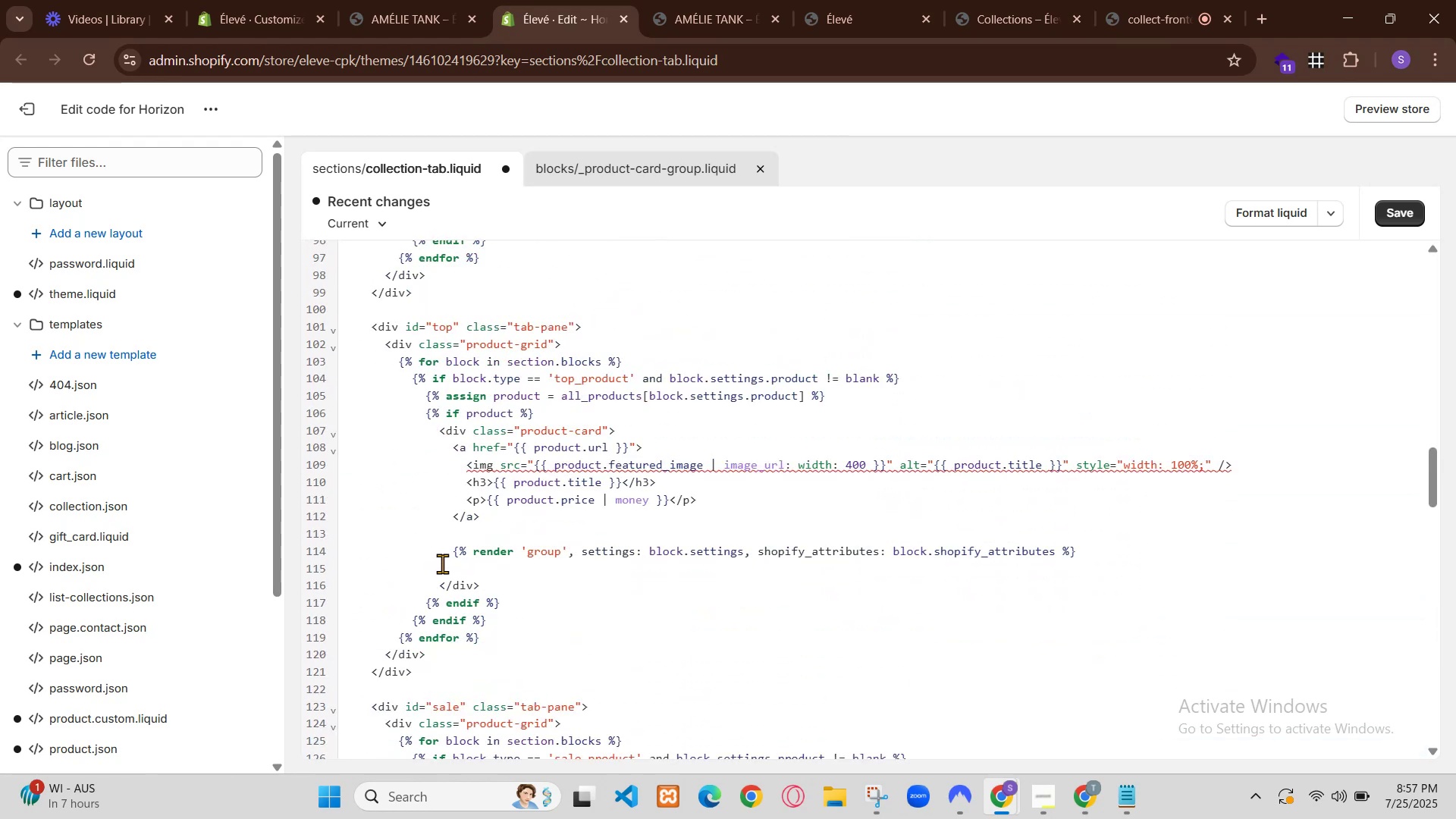 
type(give complete updated code)
 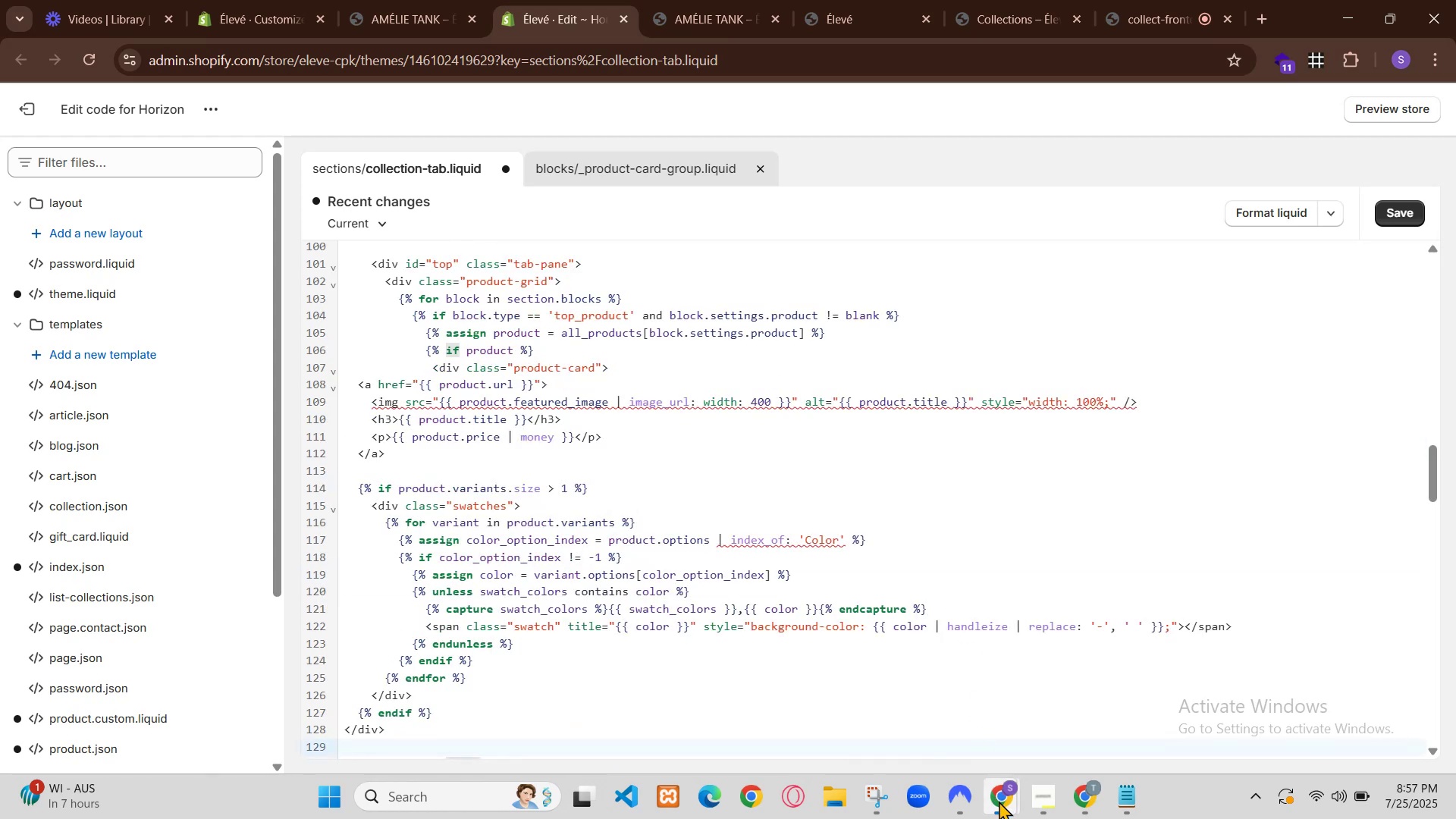 
key(Enter)
 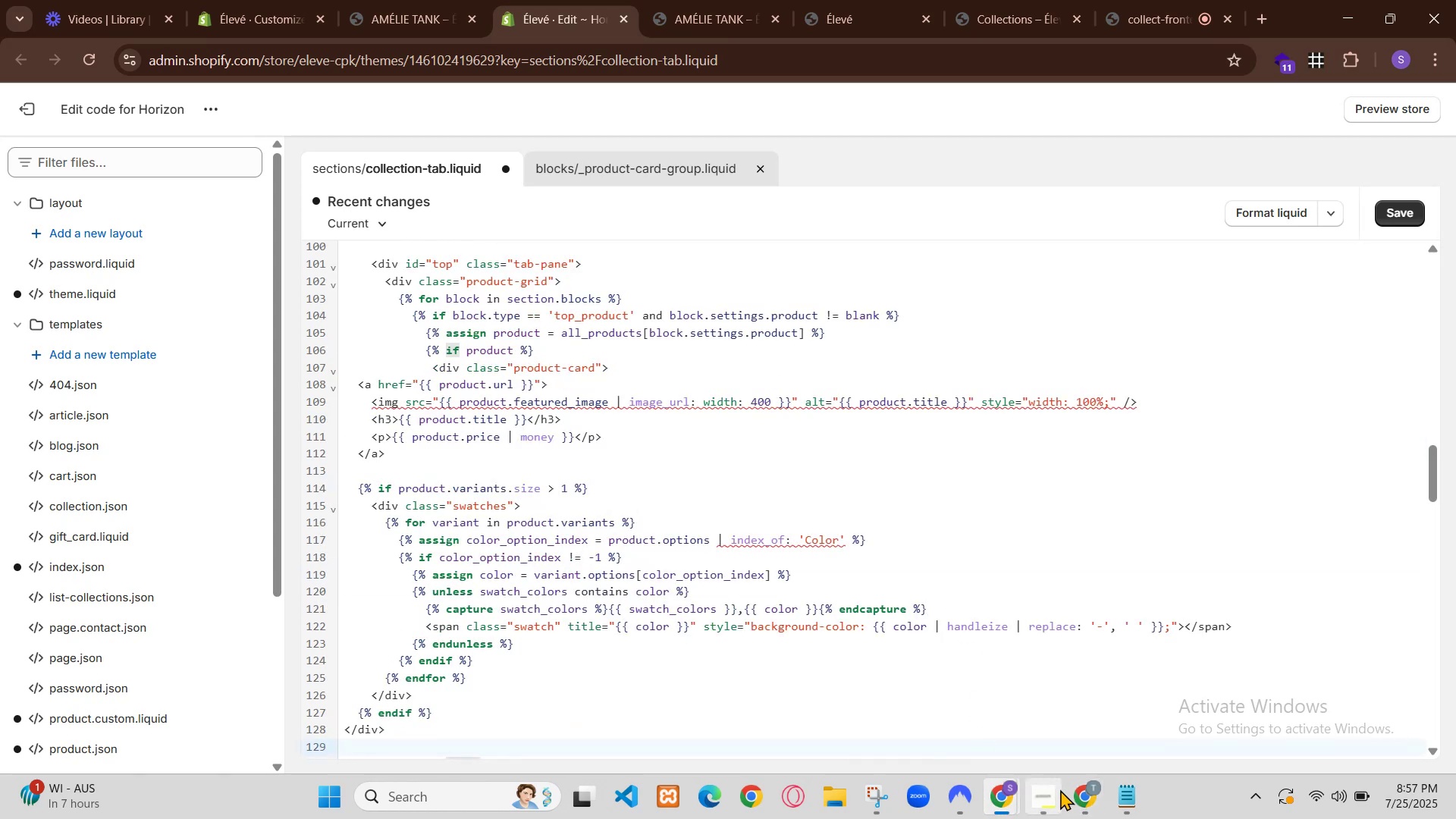 
scroll: coordinate [792, 443], scroll_direction: up, amount: 1.0
 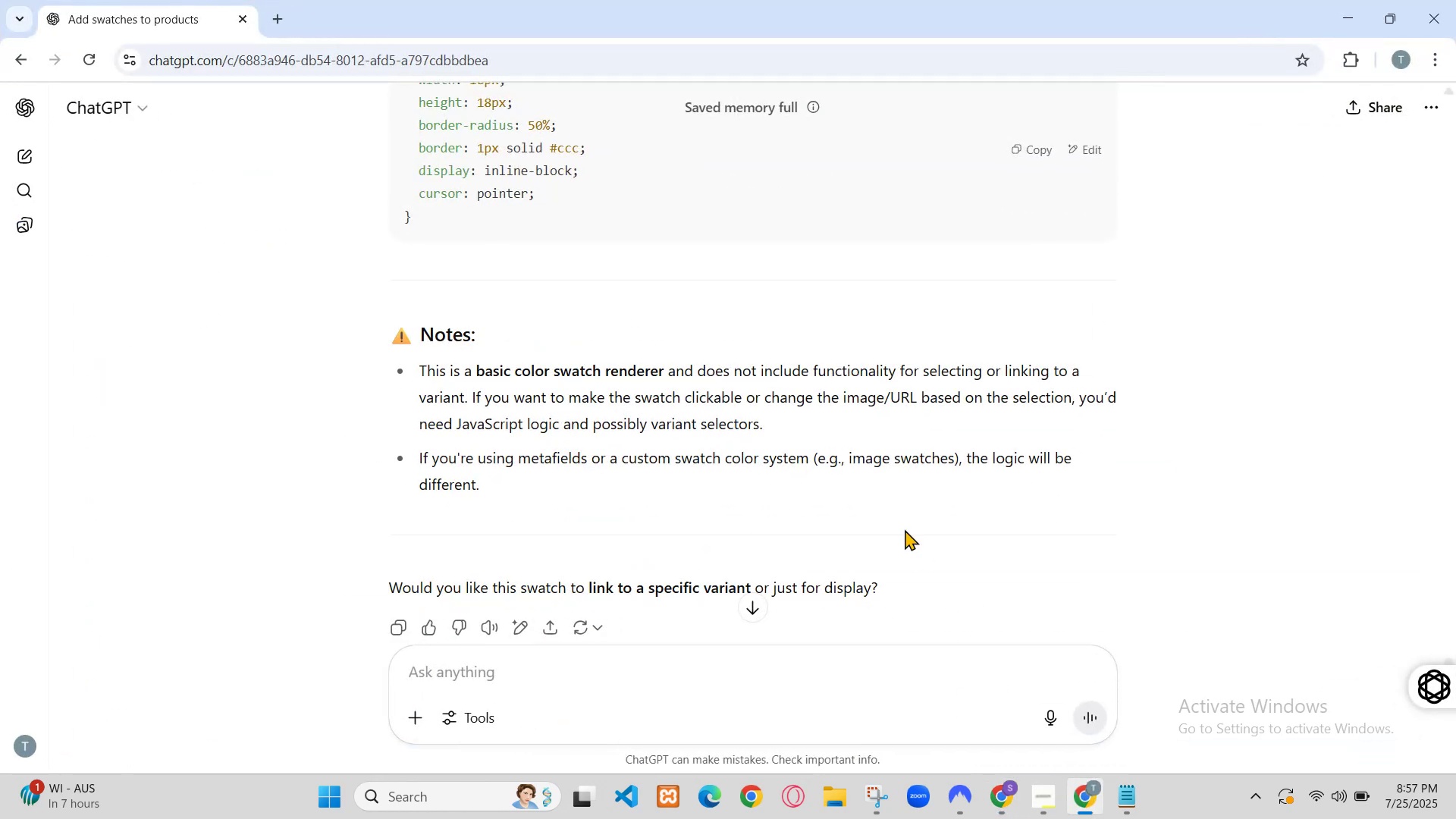 
scroll: coordinate [809, 431], scroll_direction: down, amount: 12.0
 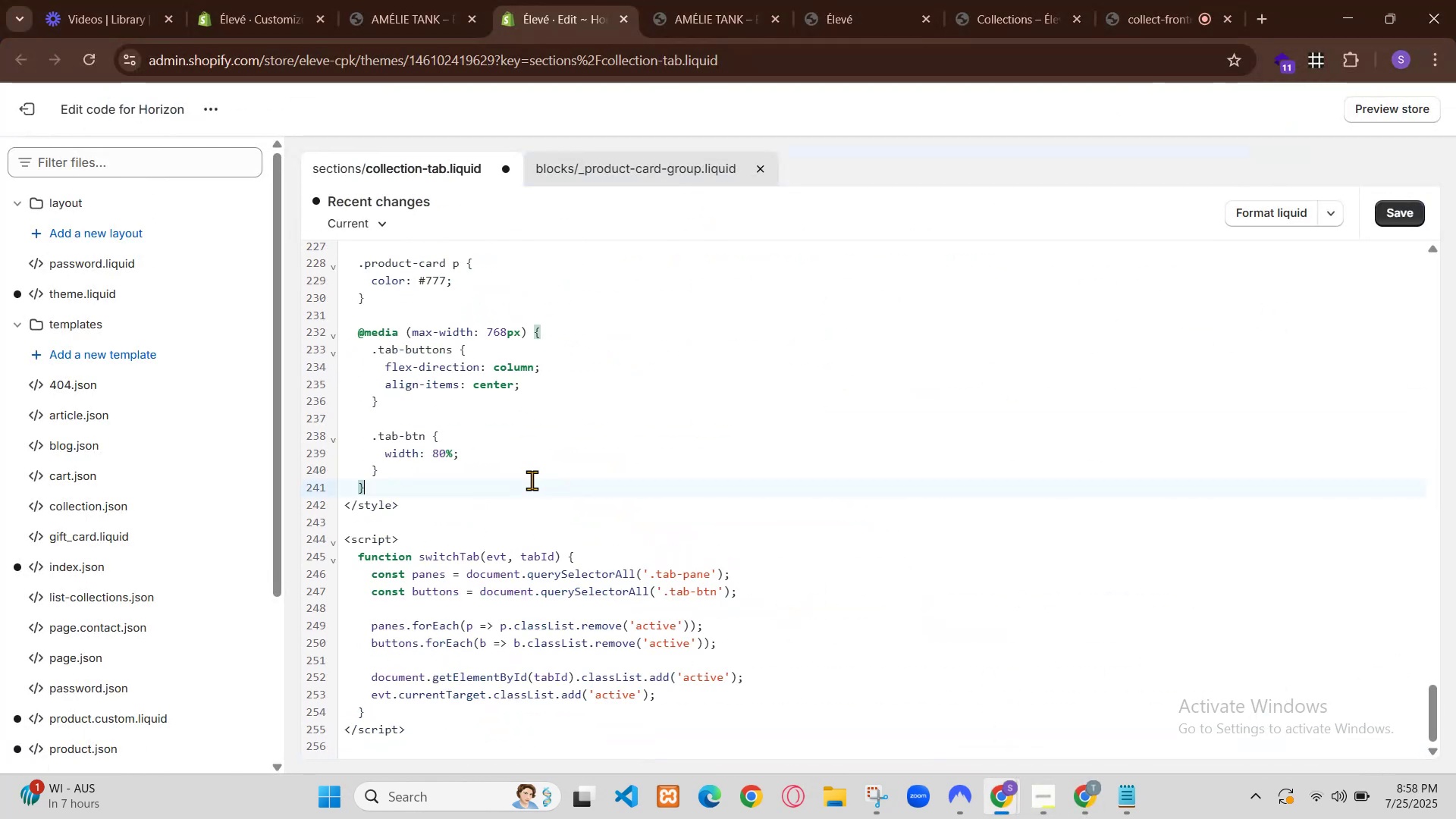 
scroll: coordinate [839, 413], scroll_direction: down, amount: 35.0
 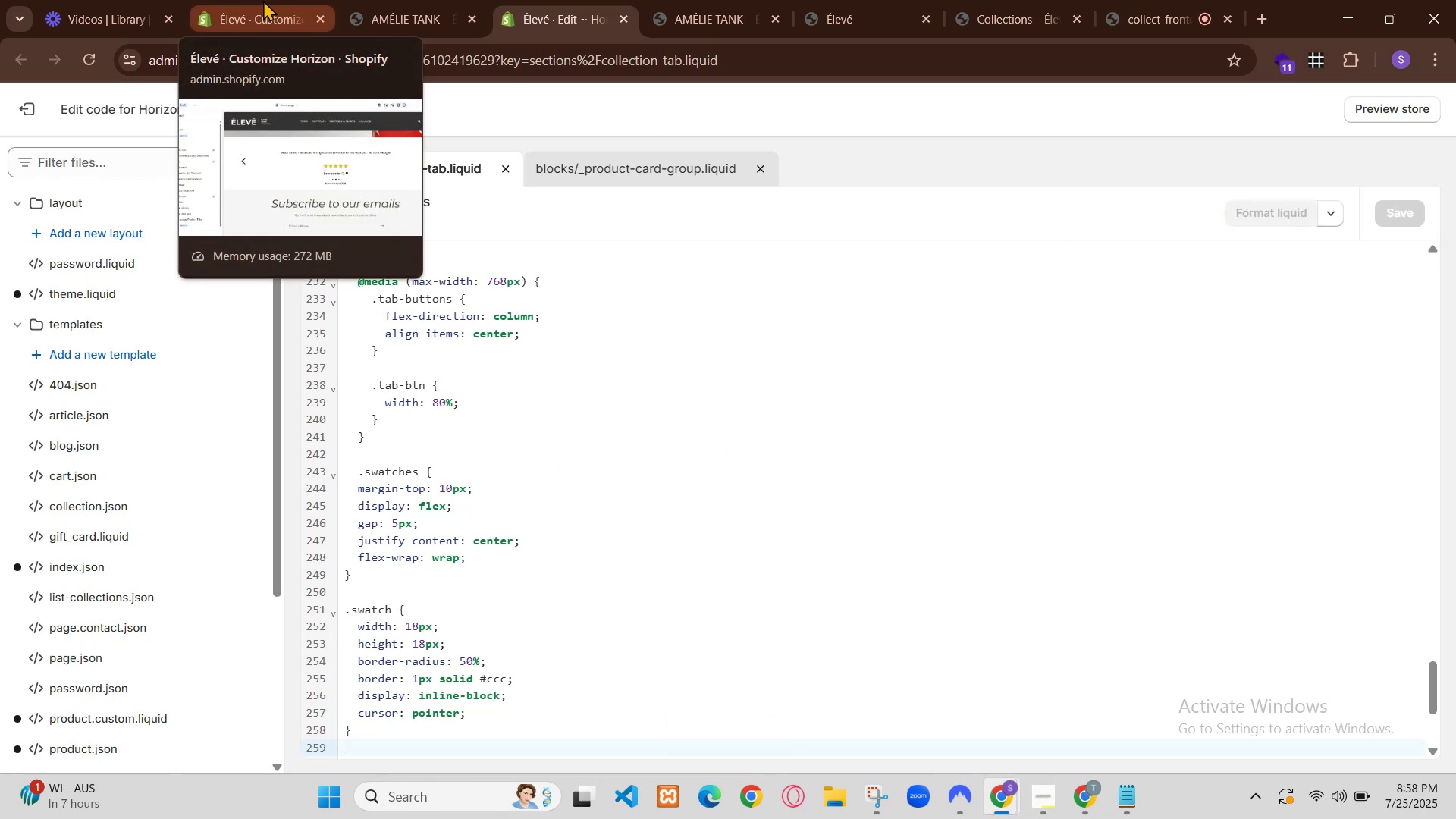 
scroll: coordinate [841, 413], scroll_direction: down, amount: 4.0
 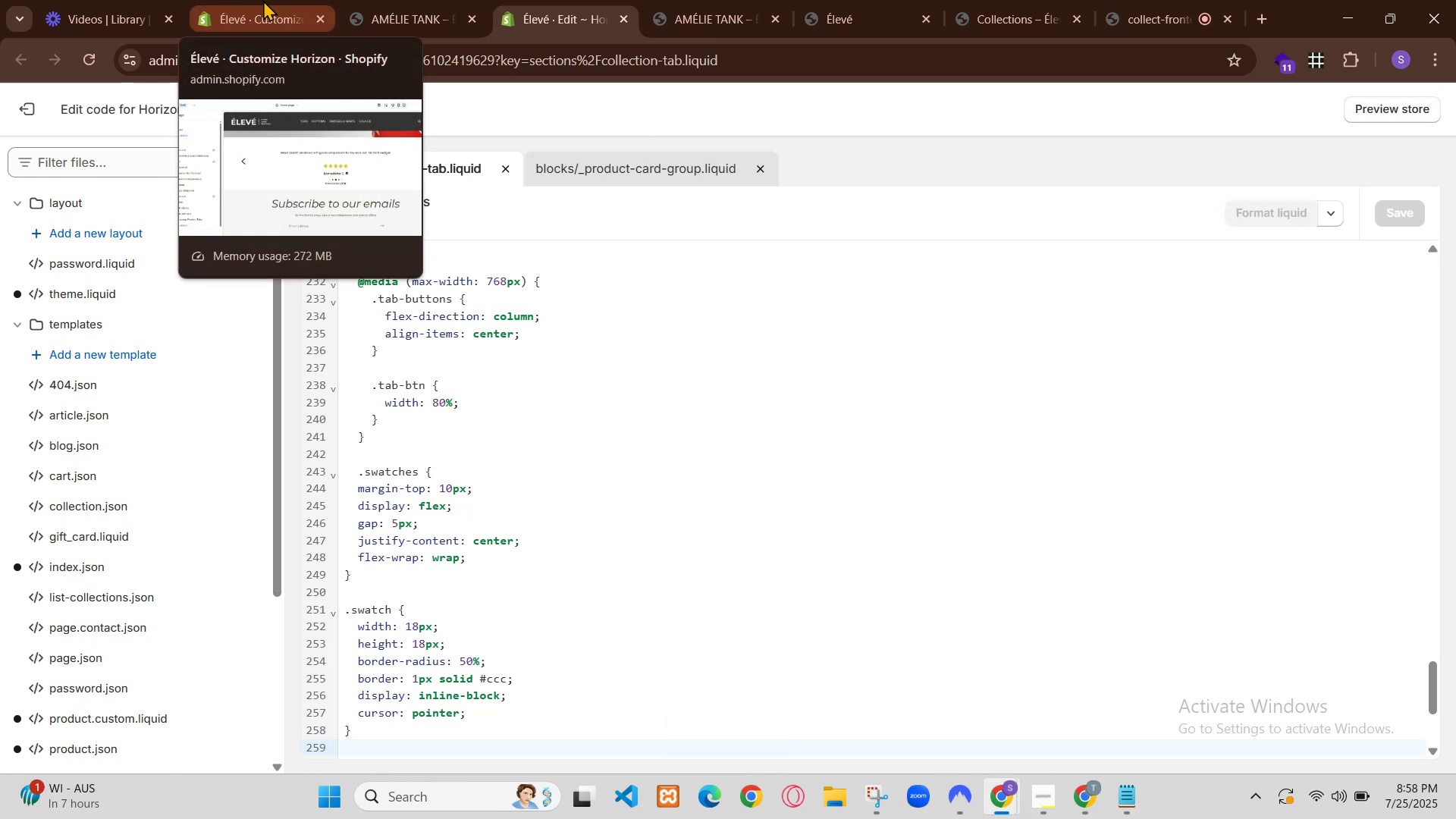 
scroll: coordinate [871, 413], scroll_direction: up, amount: 24.0
 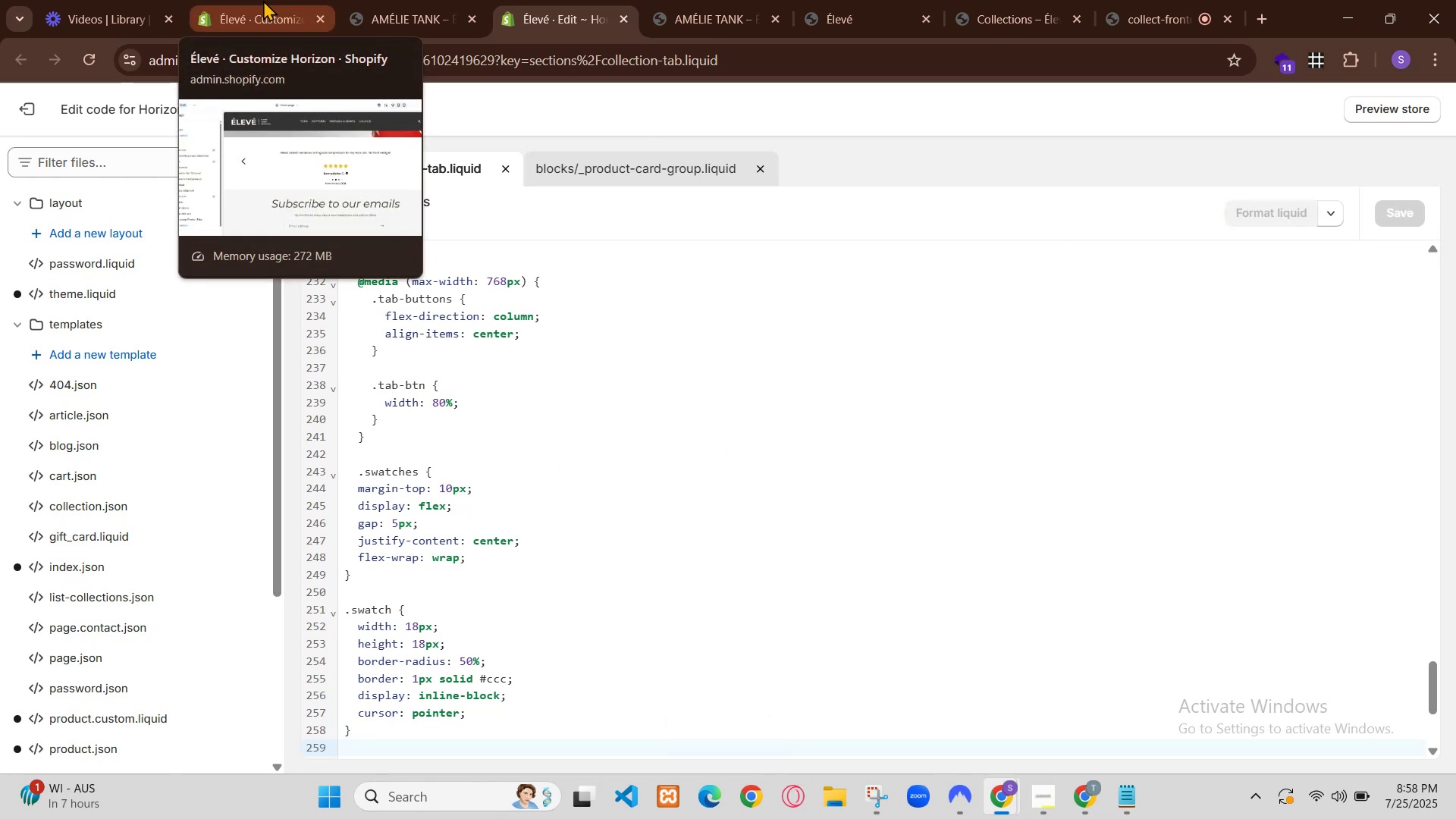 
scroll: coordinate [954, 448], scroll_direction: down, amount: 2.0
 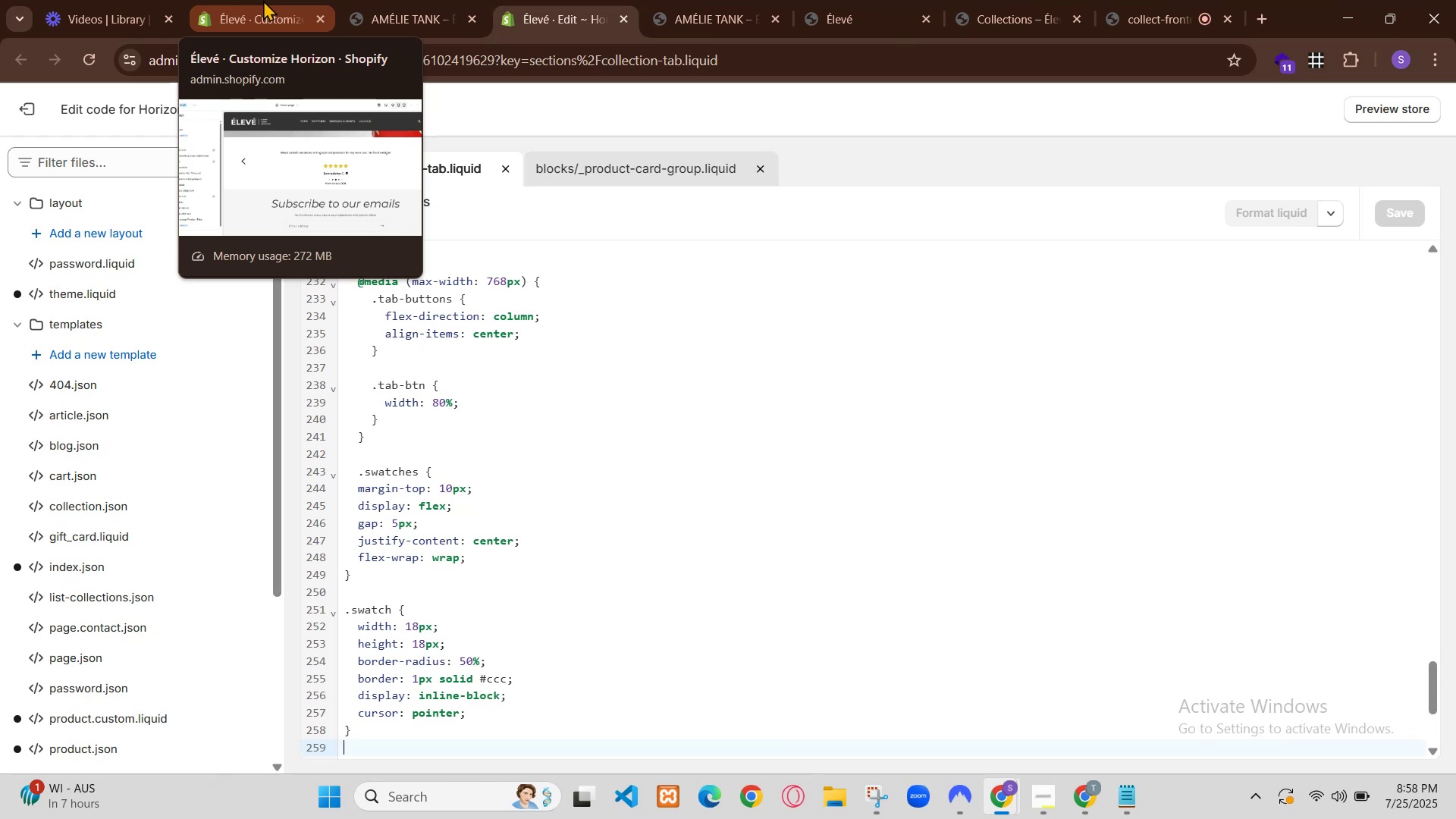 
left_click([1125, 275])
 